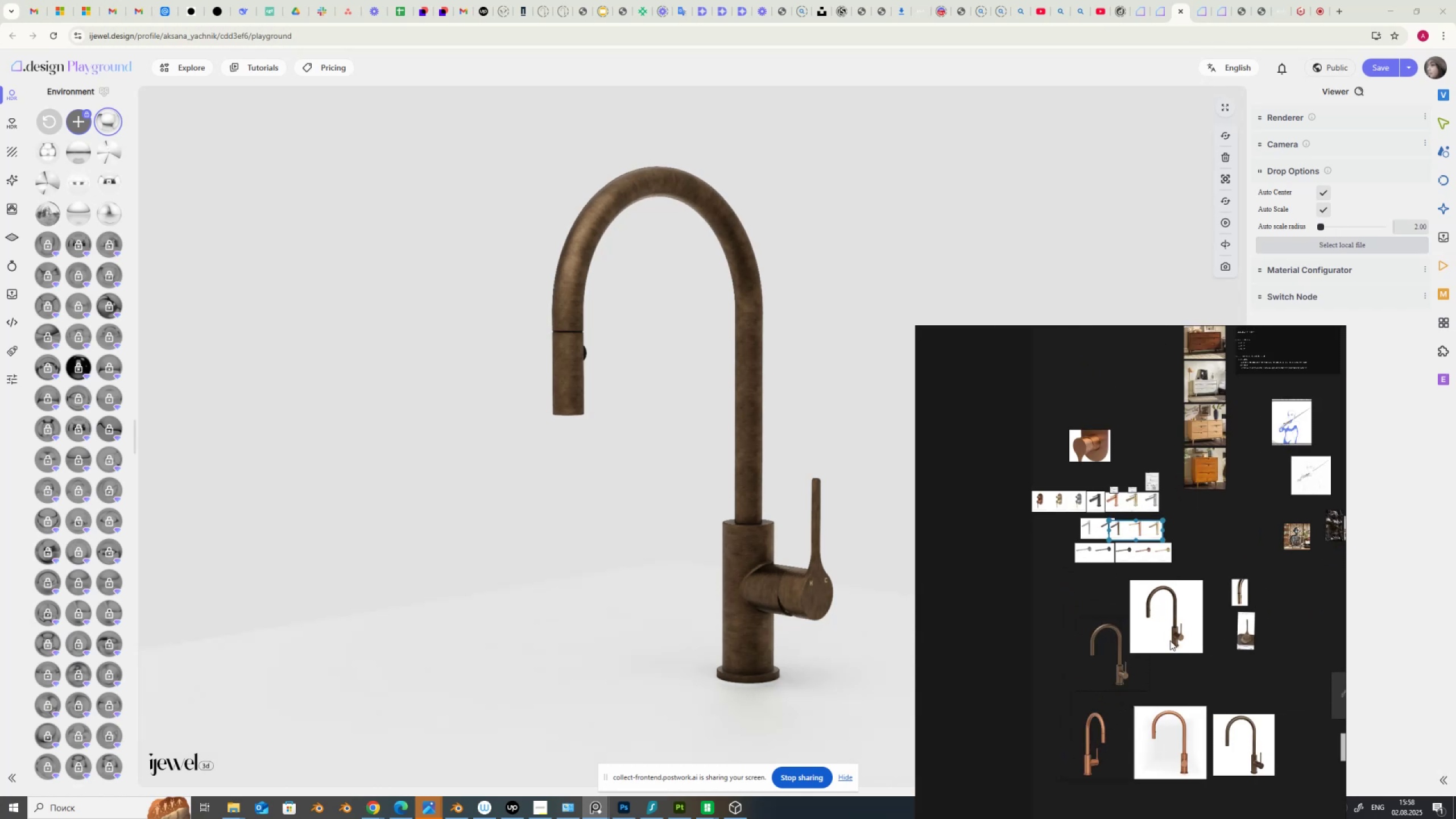 
left_click_drag(start_coordinate=[1170, 644], to_coordinate=[1186, 681])
 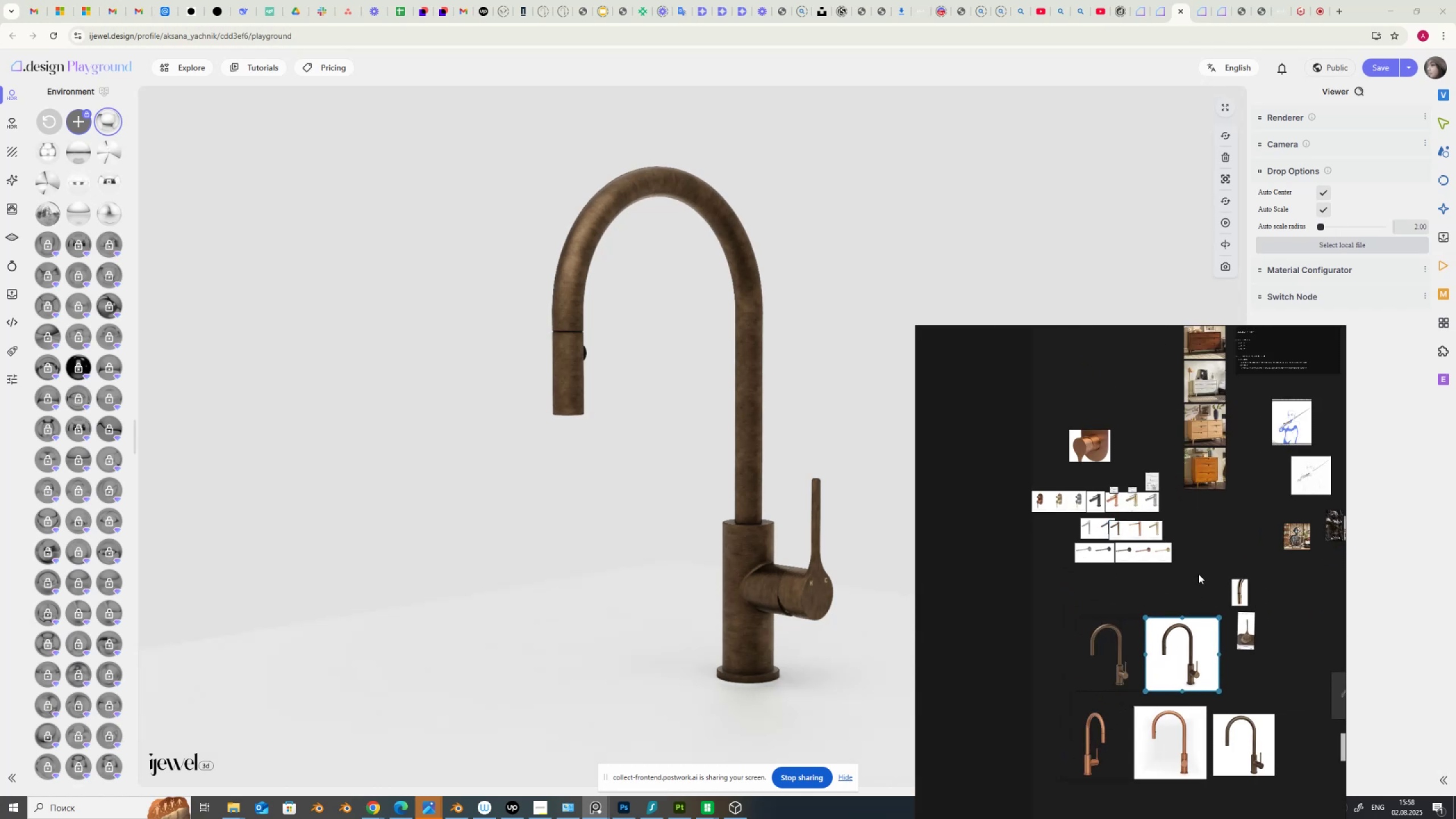 
left_click([1198, 574])
 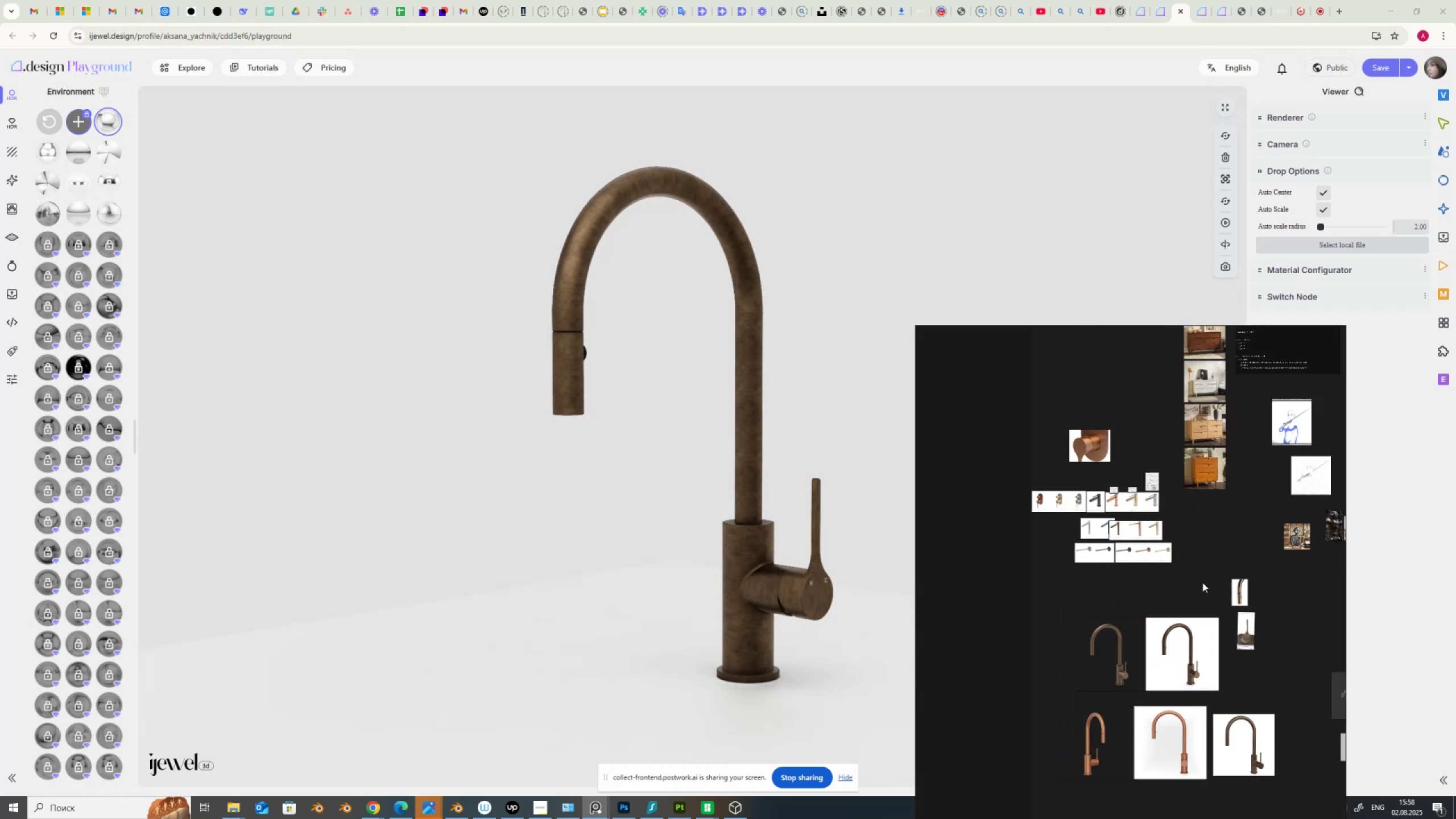 
scroll: coordinate [1188, 702], scroll_direction: up, amount: 10.0
 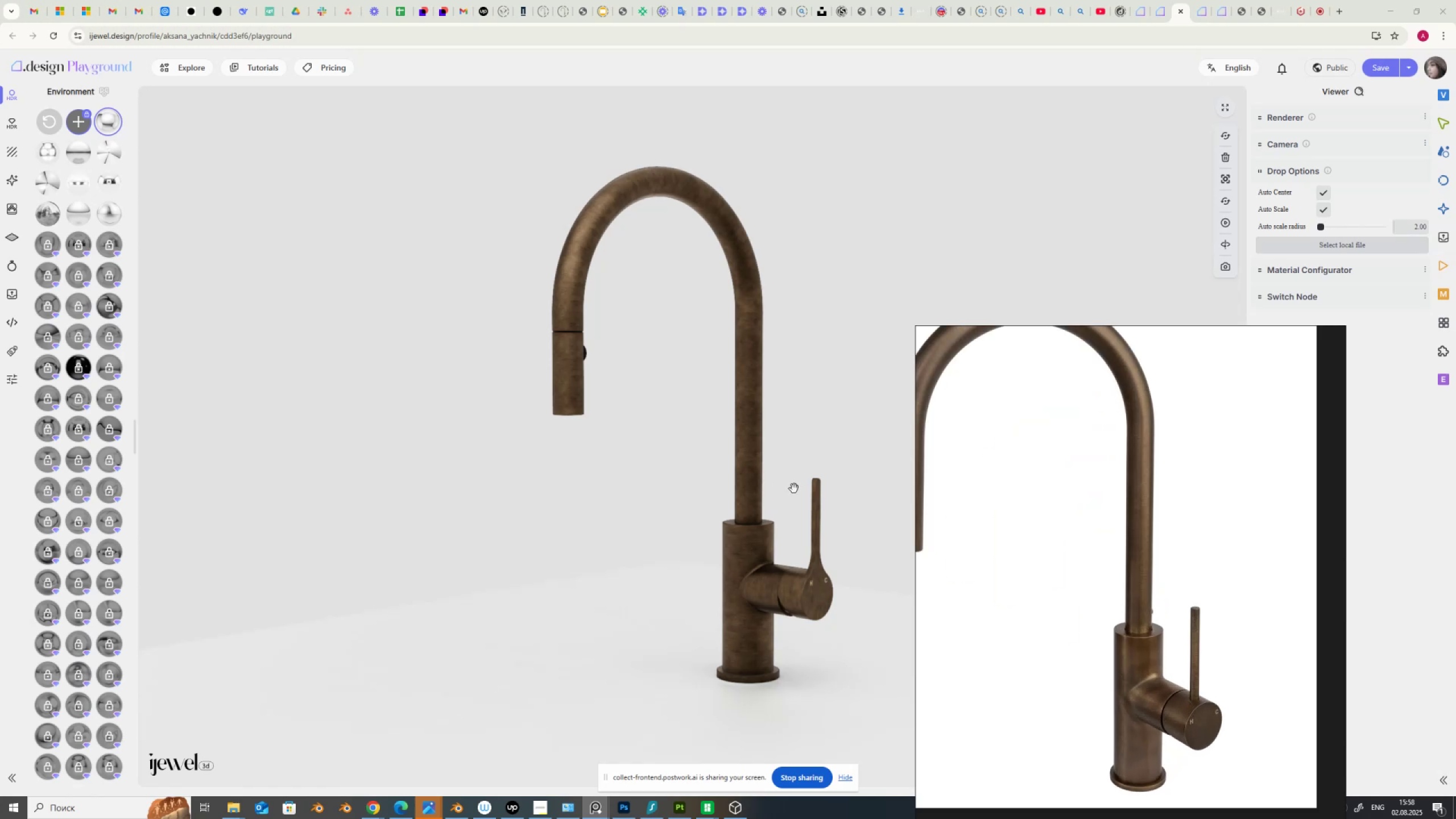 
left_click_drag(start_coordinate=[797, 484], to_coordinate=[793, 491])
 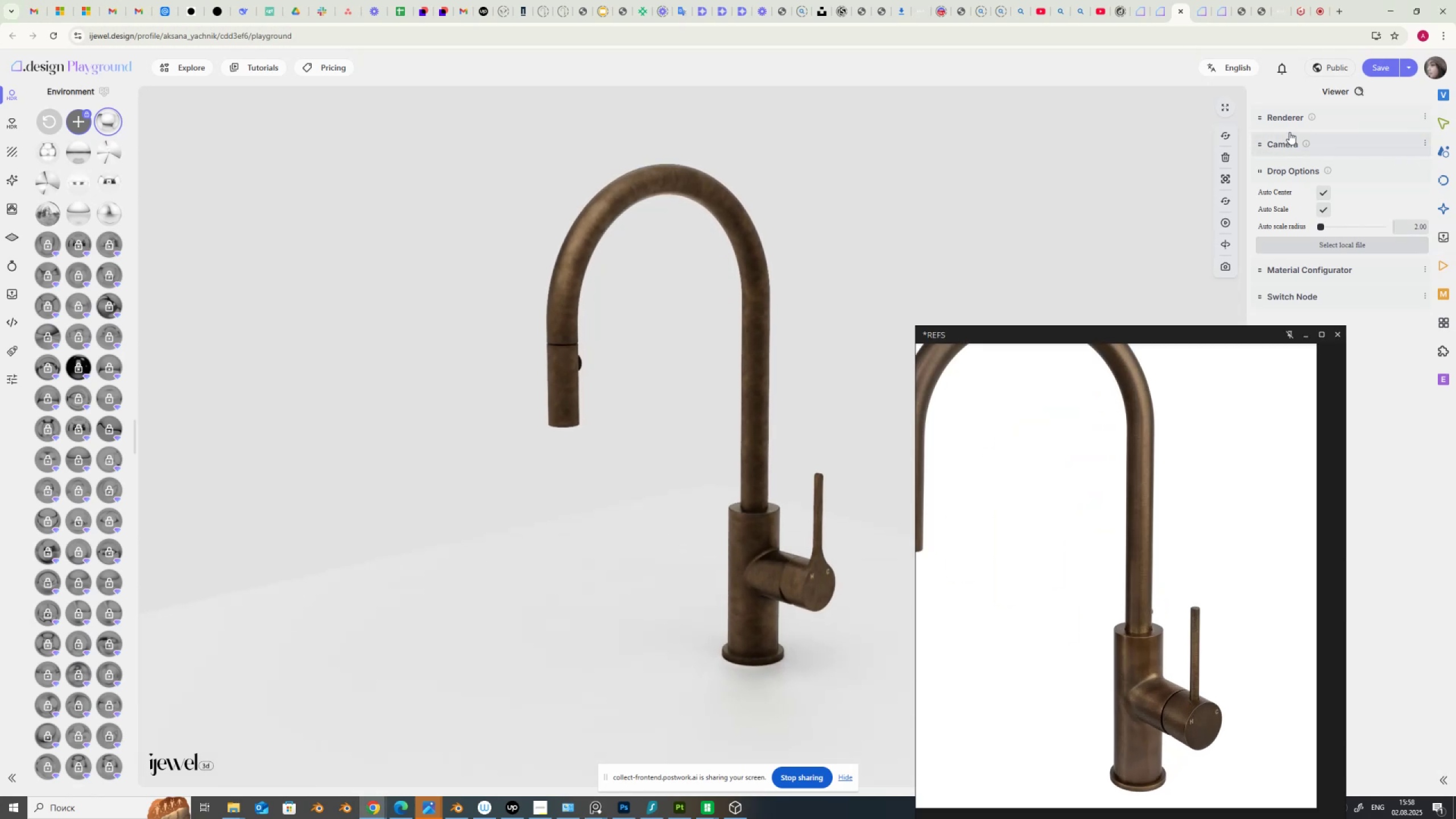 
left_click([1275, 143])
 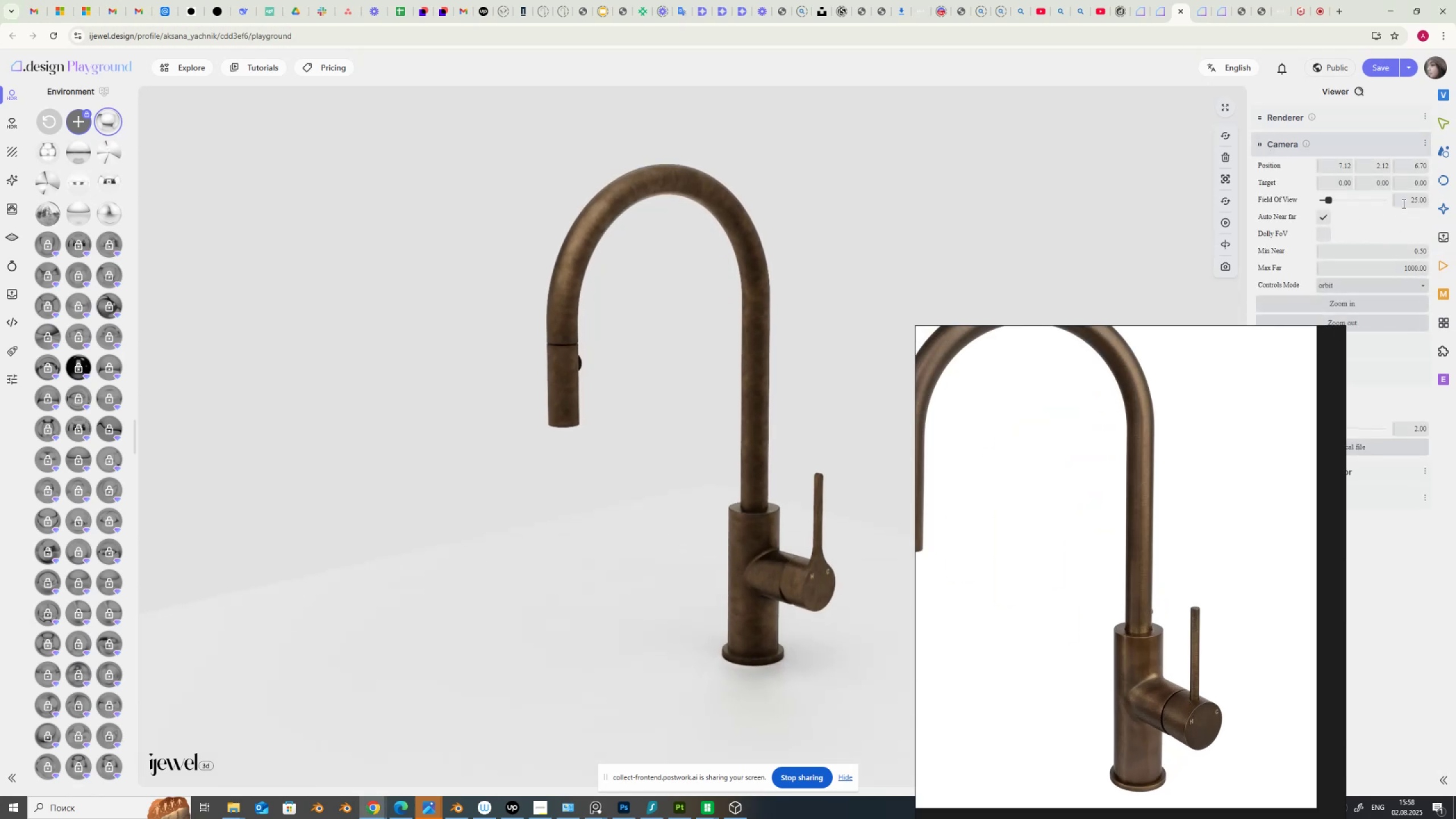 
left_click_drag(start_coordinate=[1405, 201], to_coordinate=[1455, 202])
 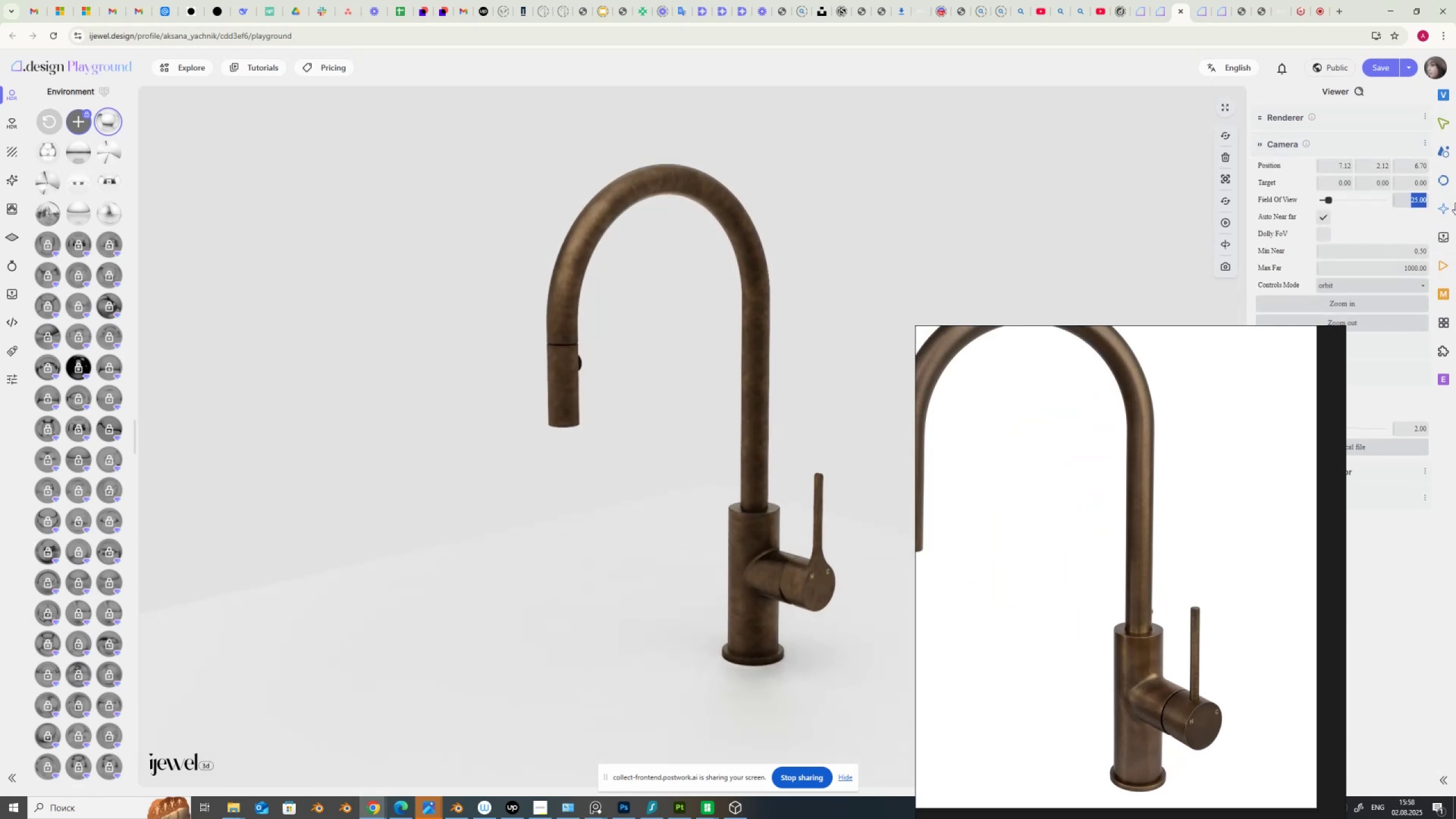 
key(Numpad1)
 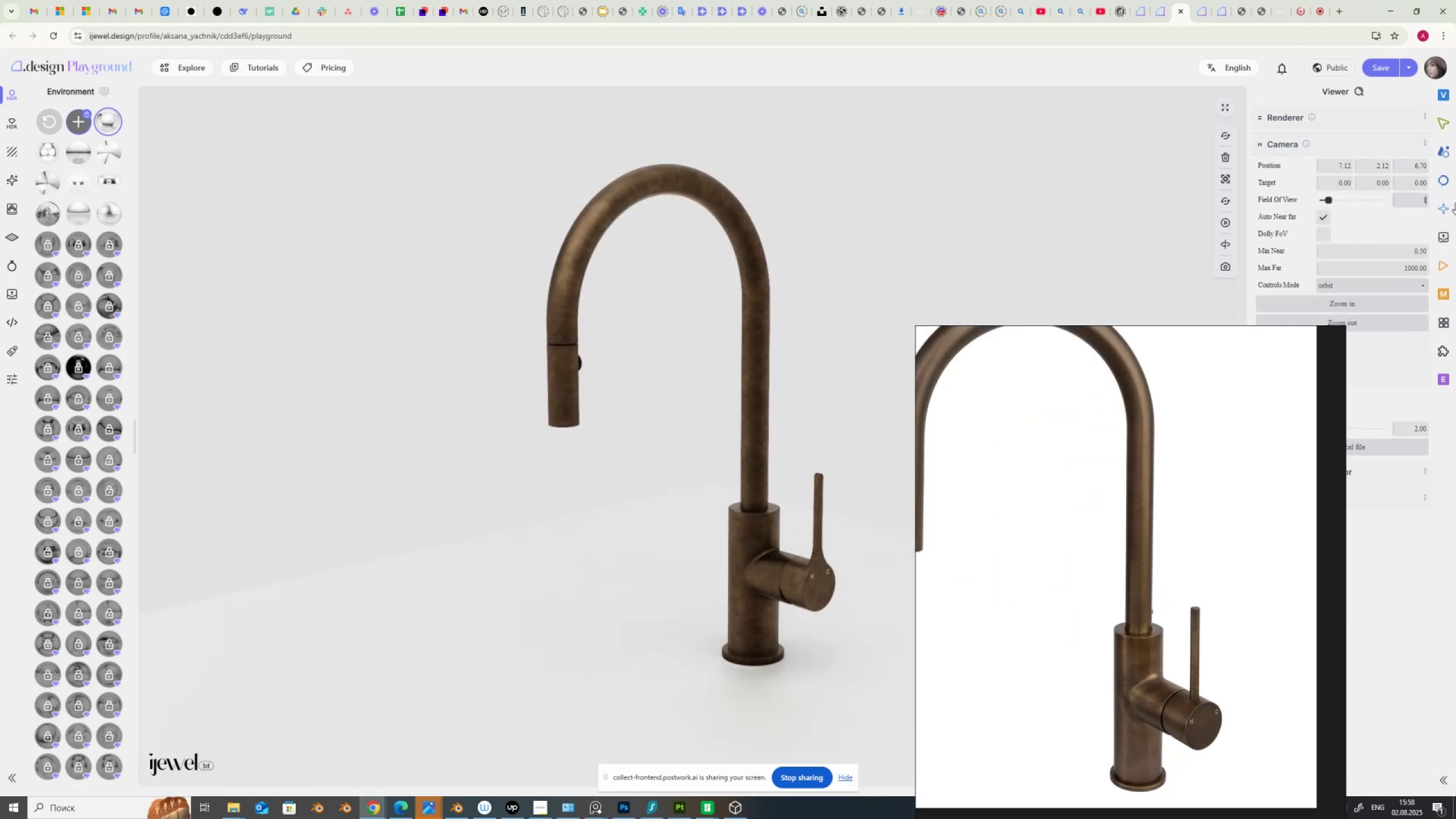 
key(Numpad2)
 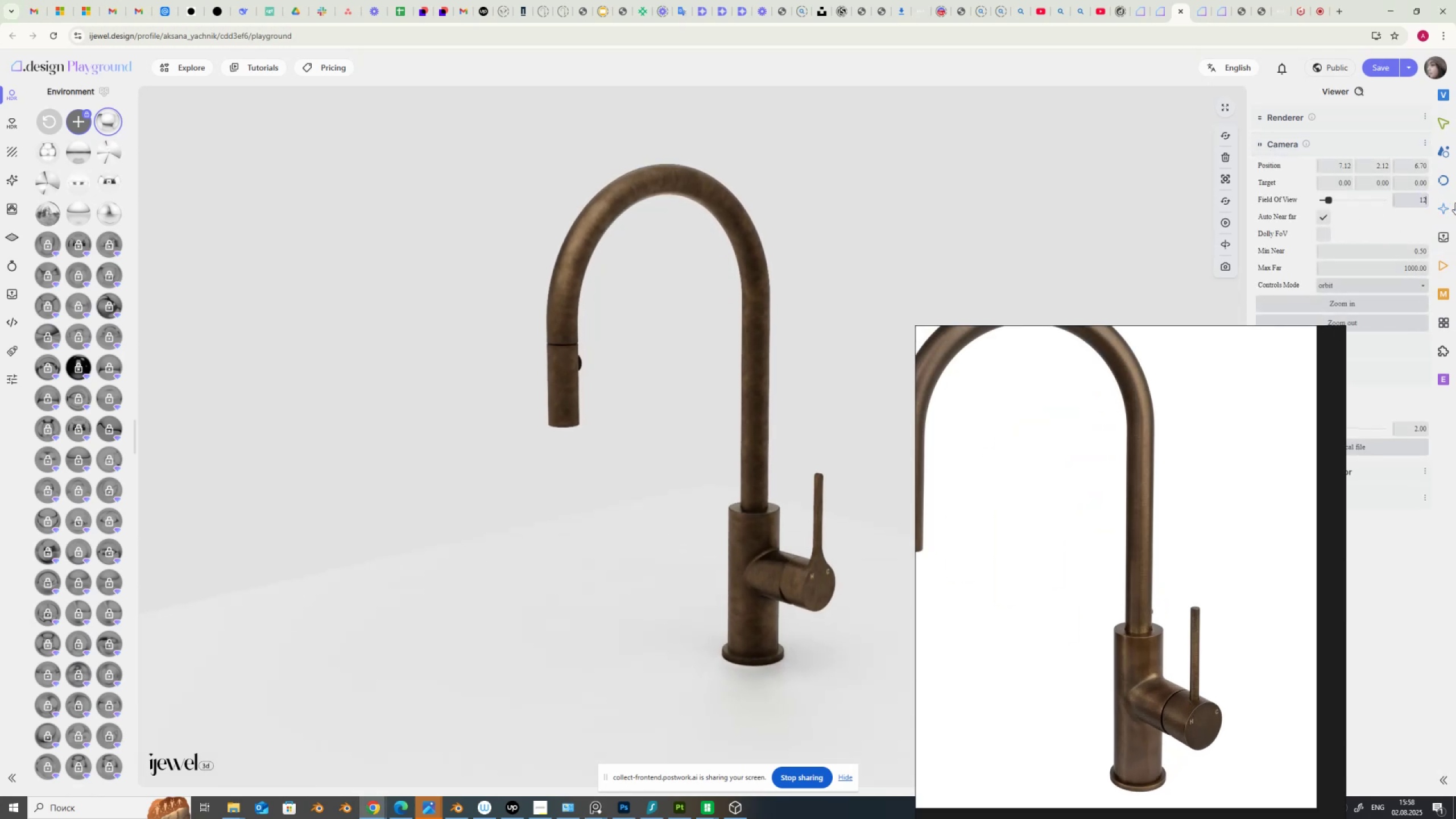 
key(NumpadEnter)
 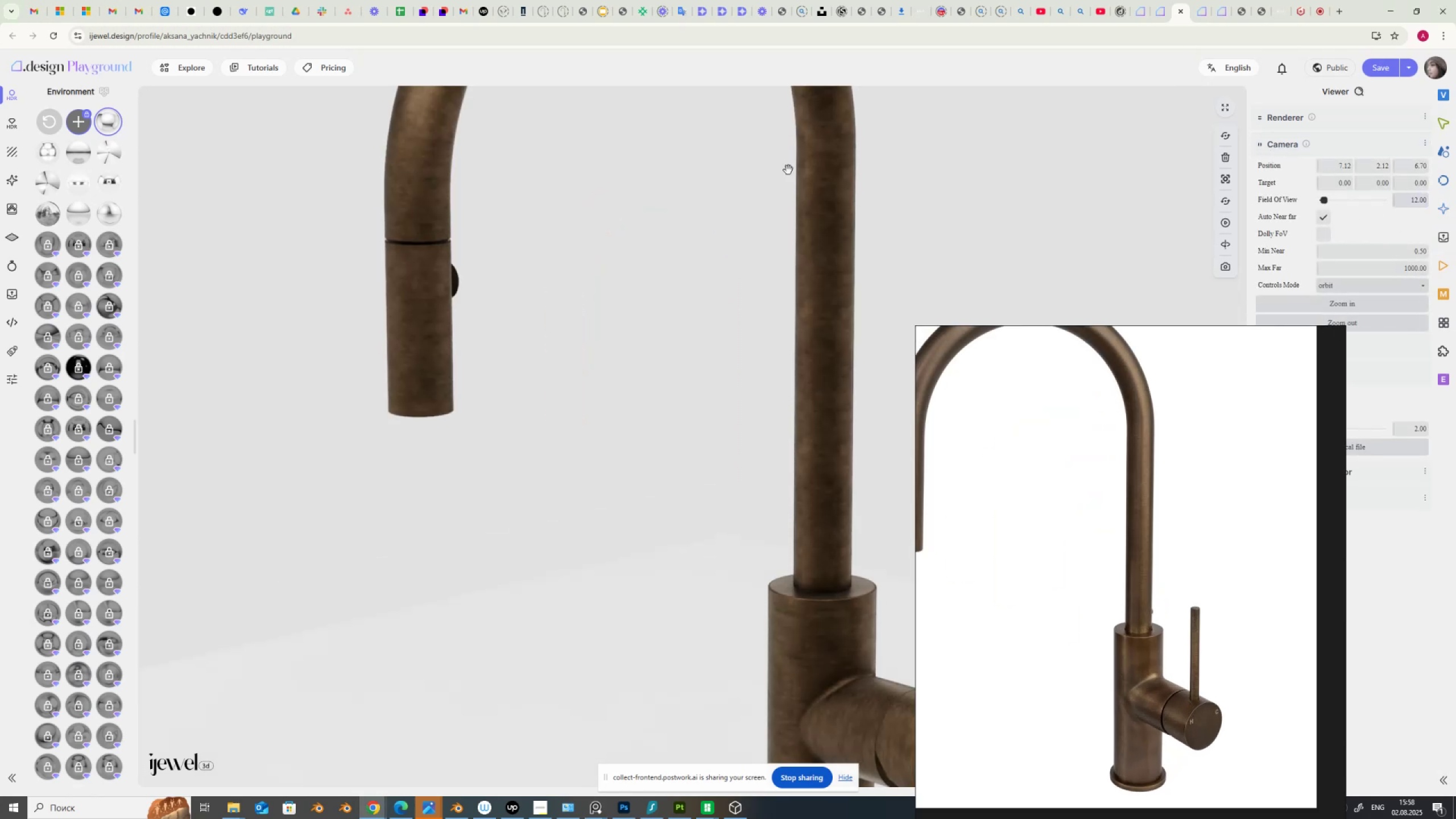 
scroll: coordinate [661, 312], scroll_direction: down, amount: 10.0
 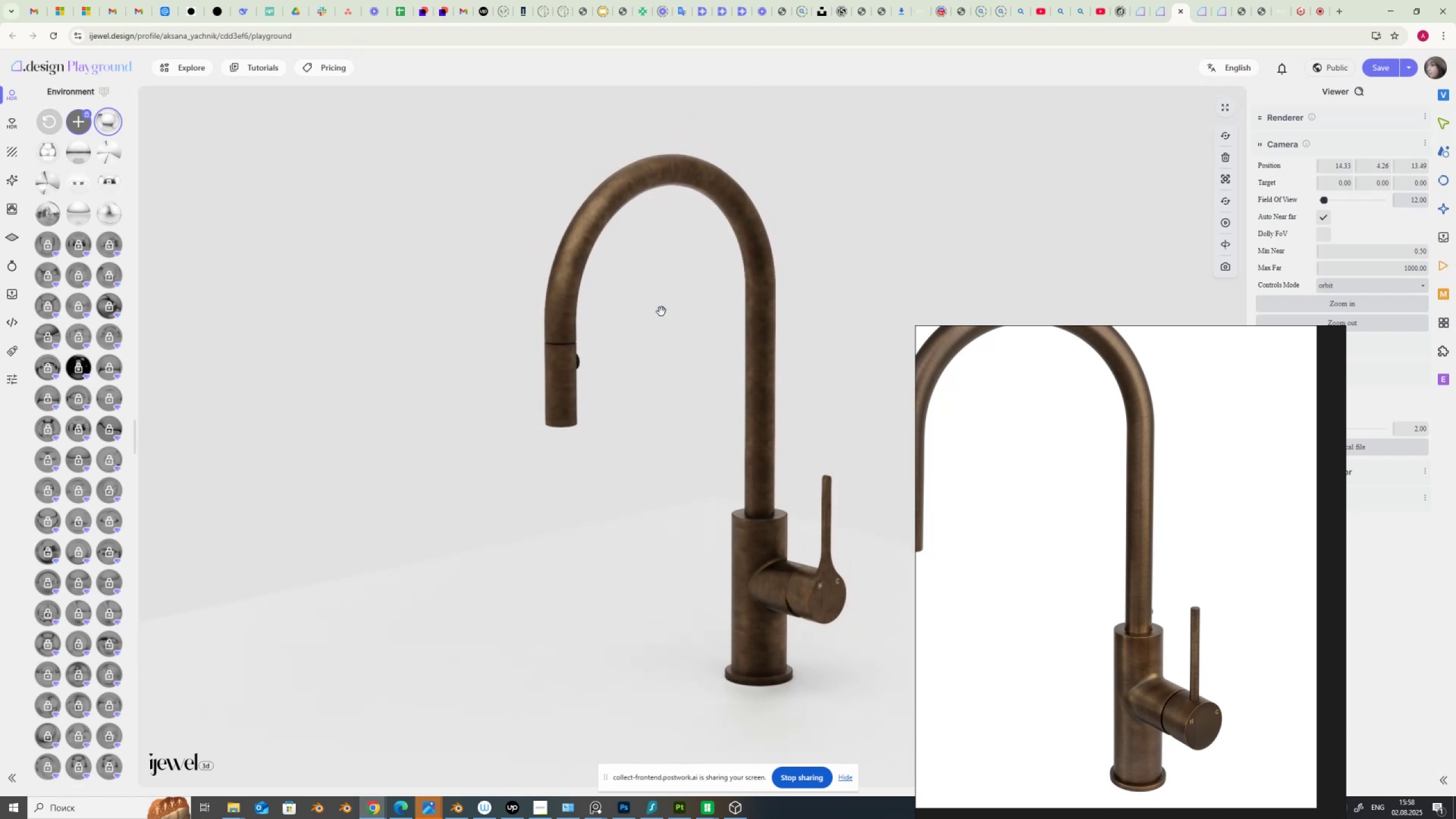 
left_click_drag(start_coordinate=[670, 344], to_coordinate=[664, 350])
 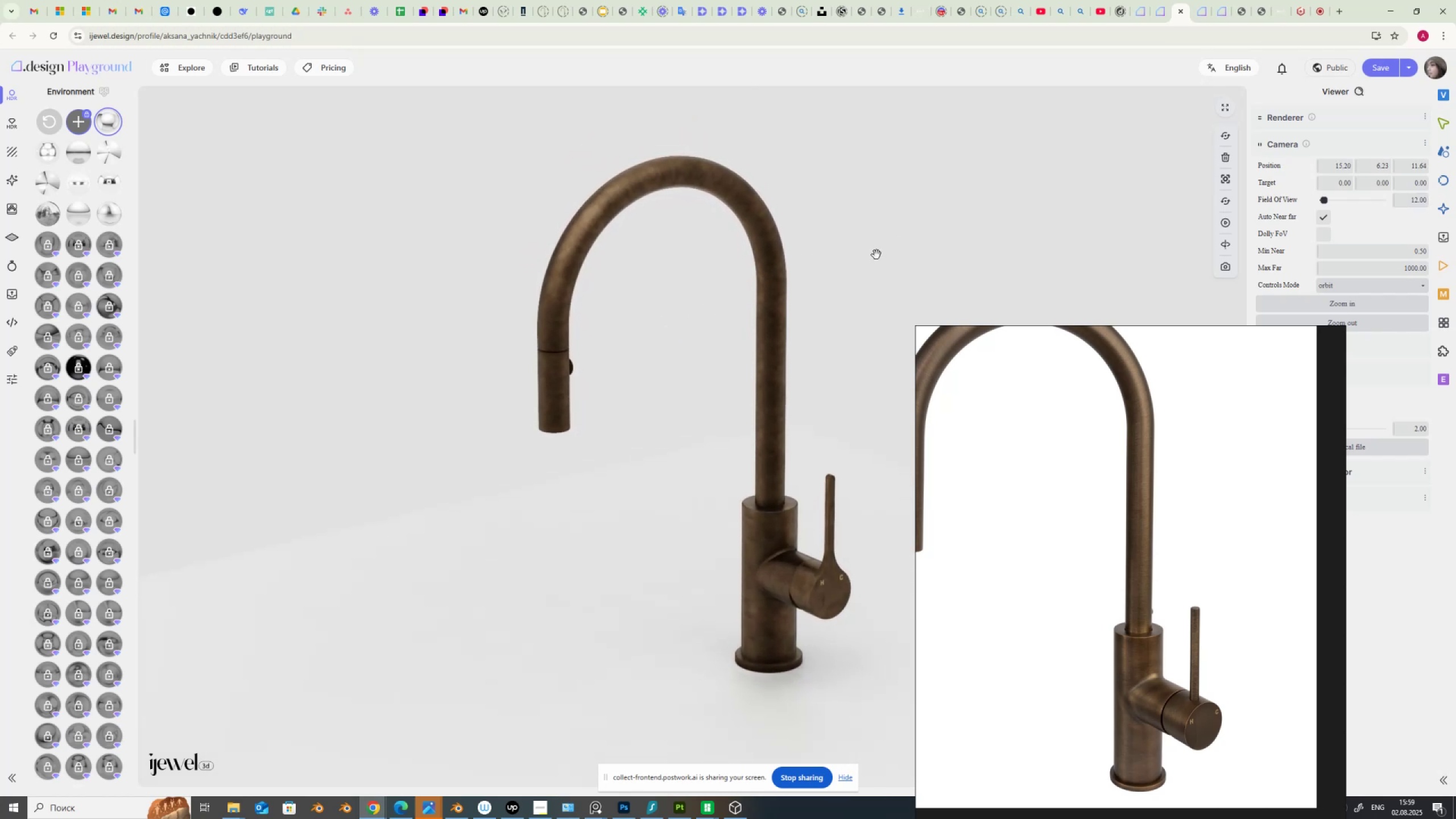 
hold_key(key=ShiftLeft, duration=0.9)
left_click_drag(start_coordinate=[872, 270], to_coordinate=[872, 282])
 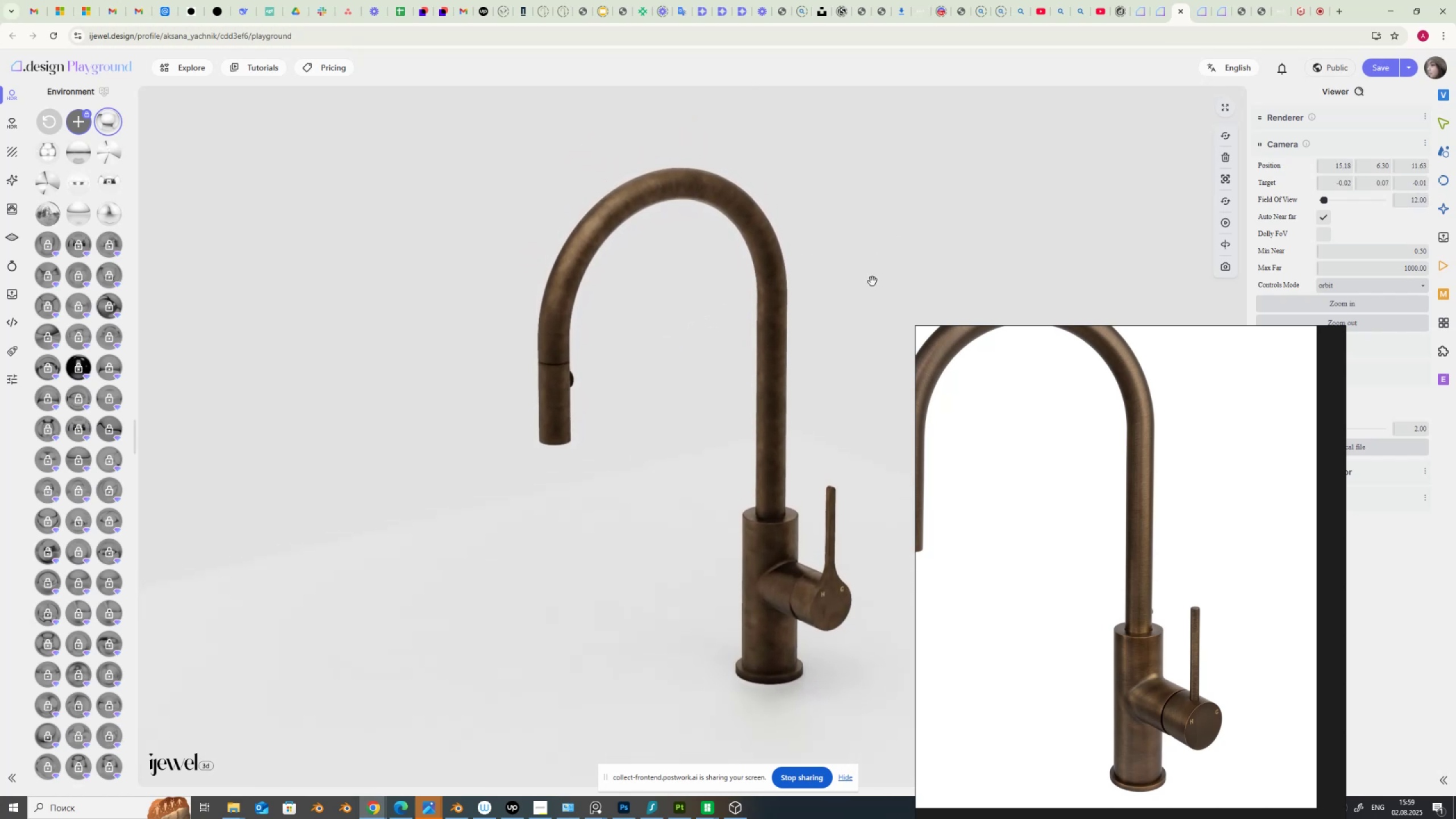 
scroll: coordinate [872, 282], scroll_direction: up, amount: 1.0
 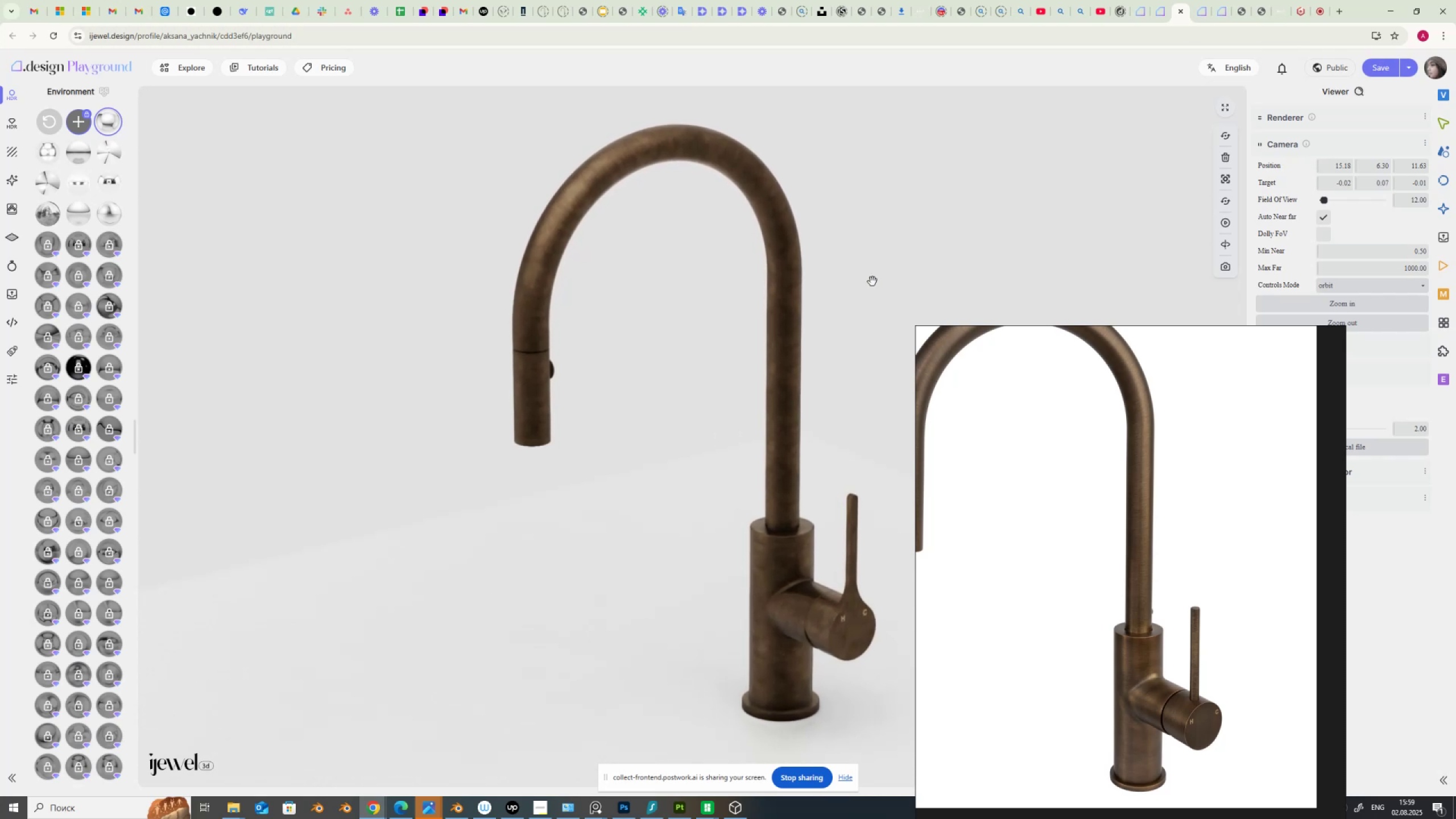 
hold_key(key=ShiftLeft, duration=1.1)
left_click_drag(start_coordinate=[870, 289], to_coordinate=[870, 293])
 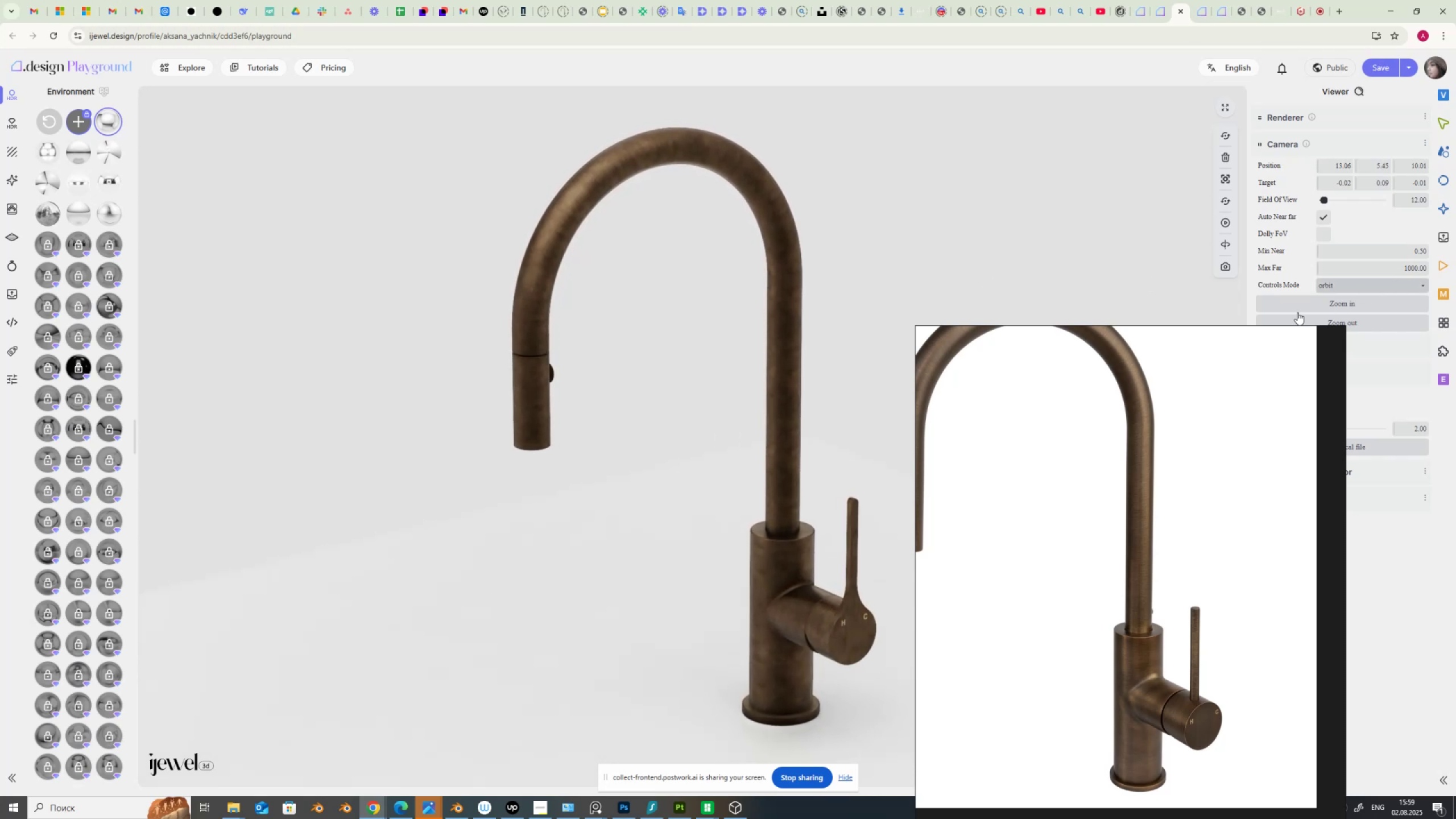 
scroll: coordinate [1196, 444], scroll_direction: down, amount: 2.0
 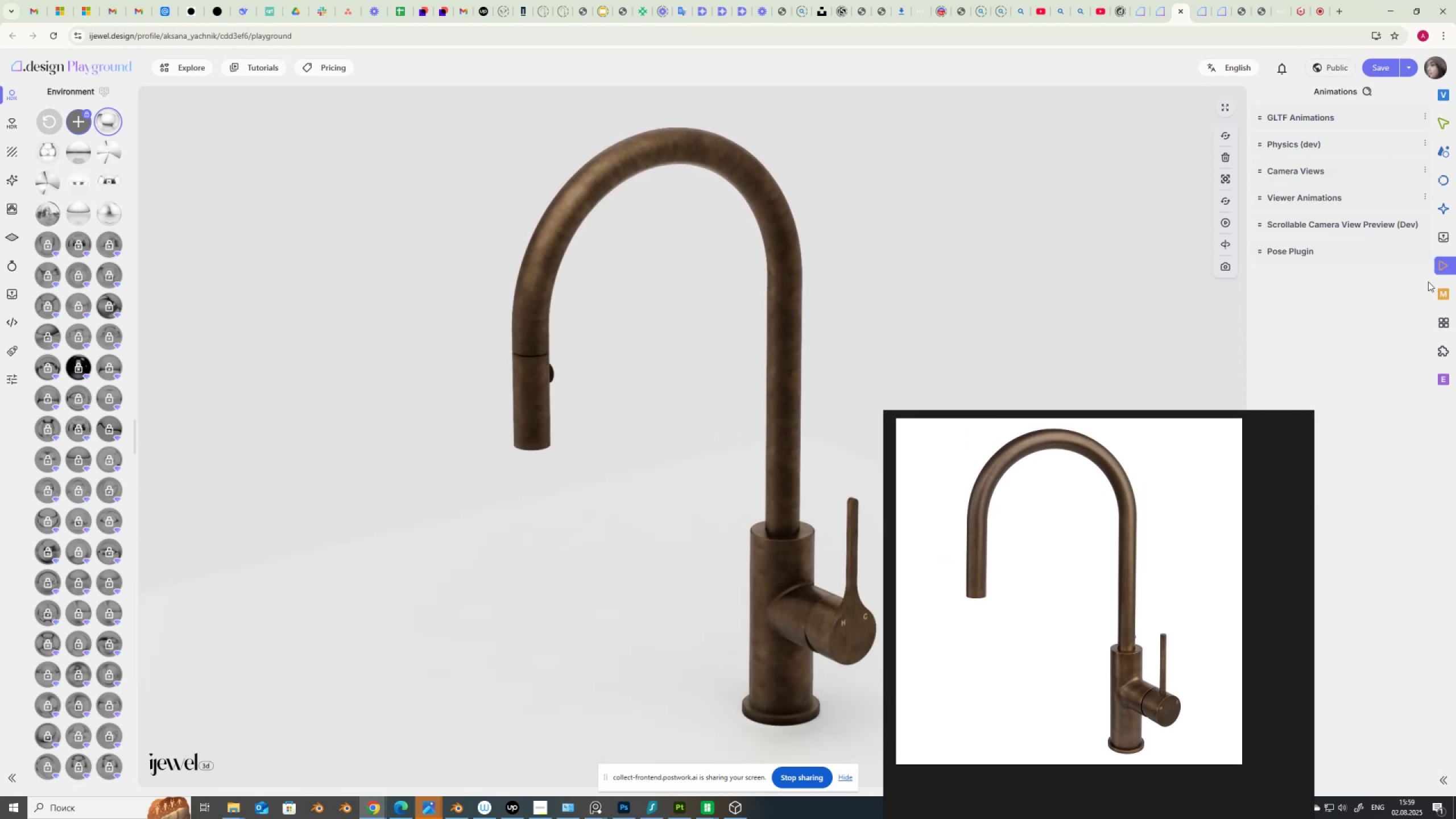 
wait(6.89)
 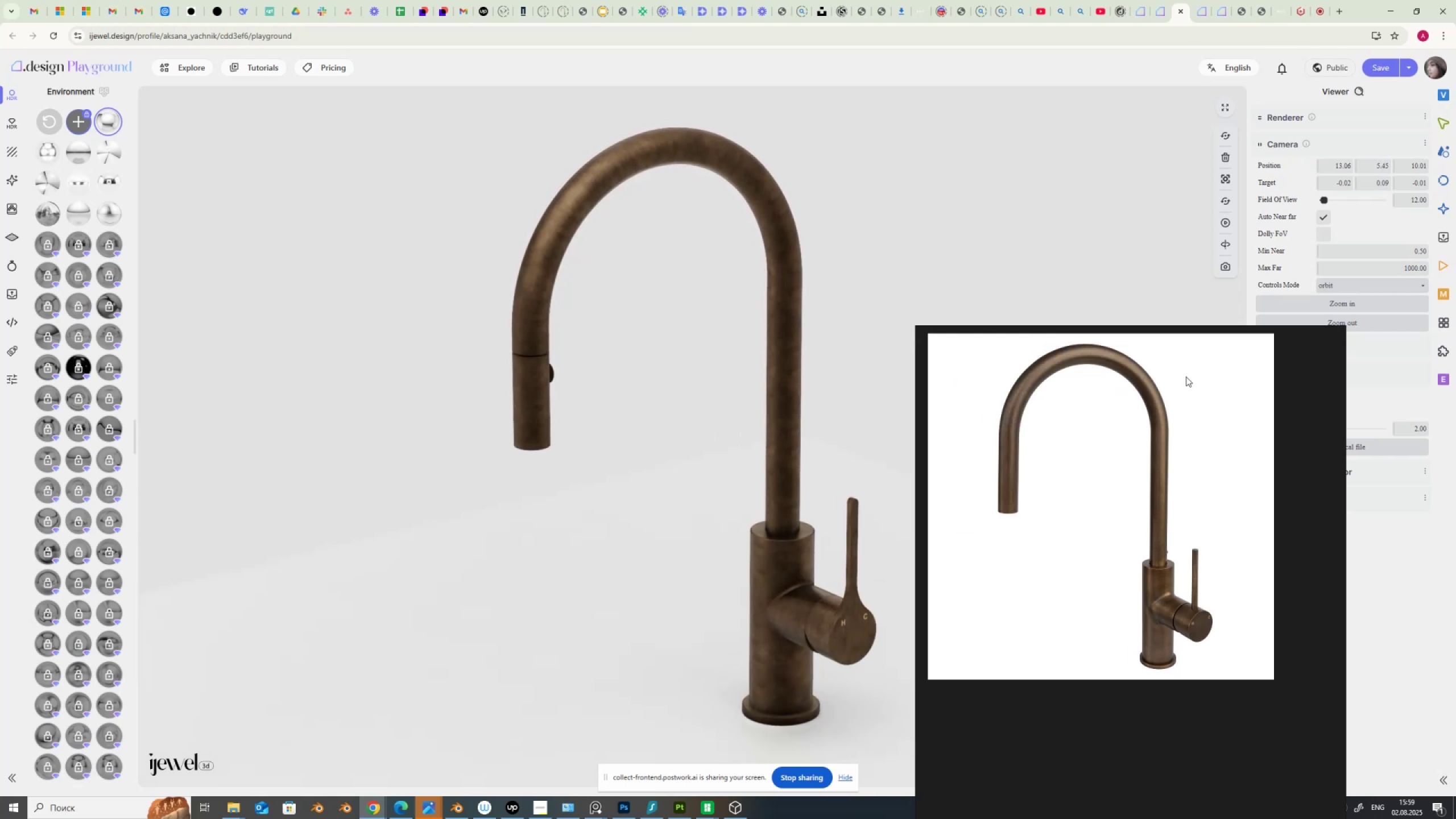 
left_click([1300, 172])
 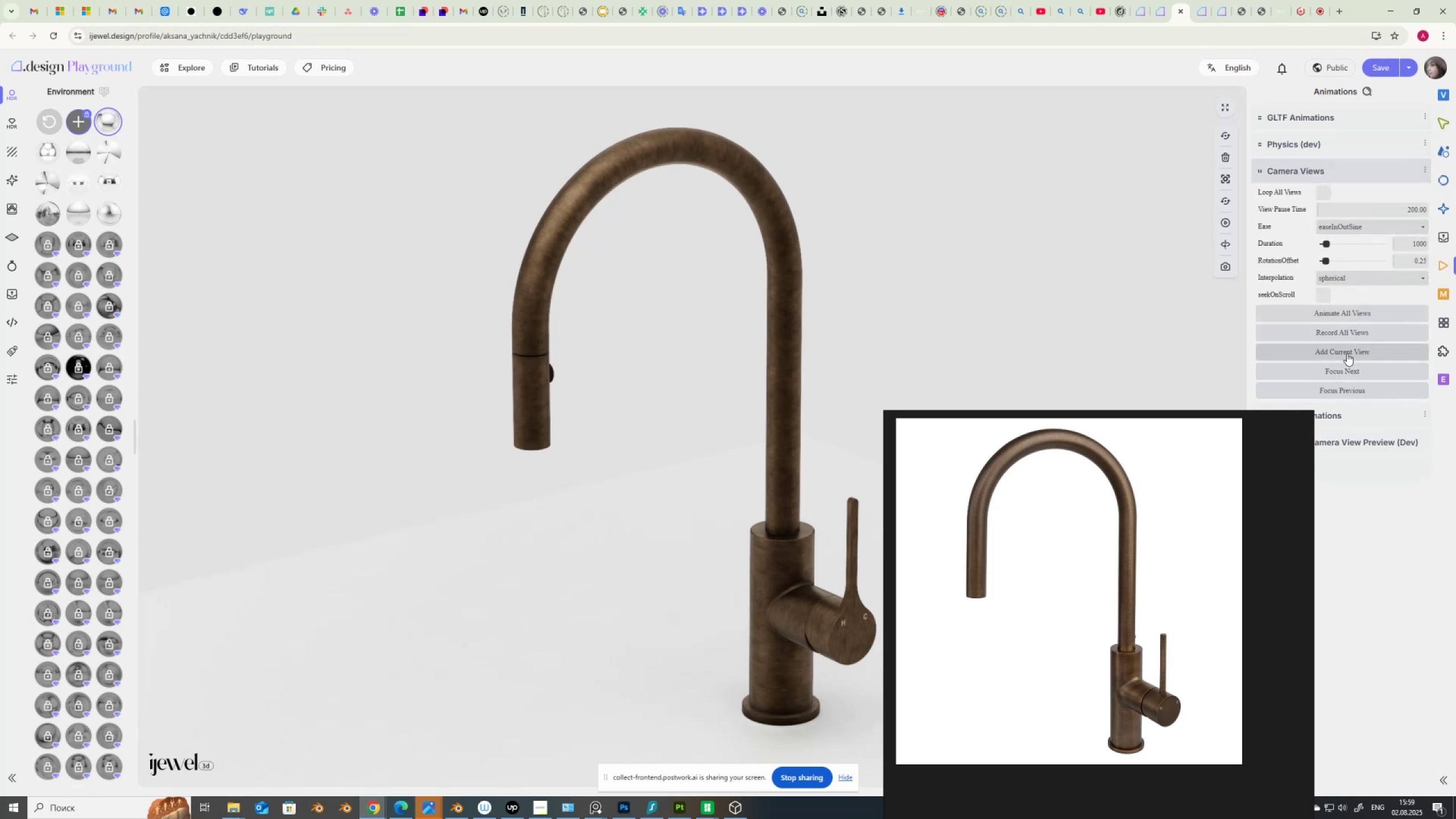 
left_click([1349, 348])
 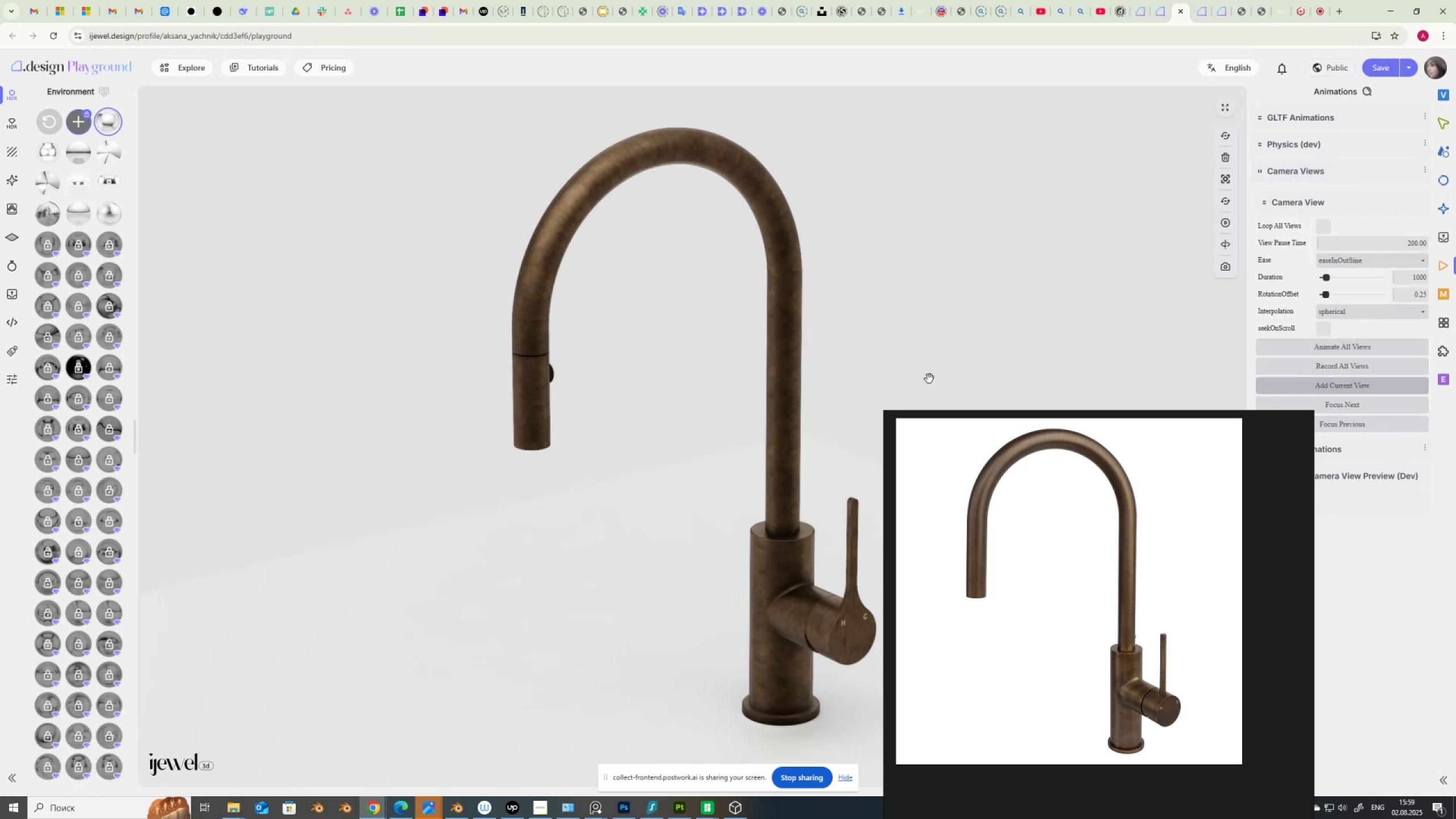 
scroll: coordinate [1115, 554], scroll_direction: down, amount: 6.0
 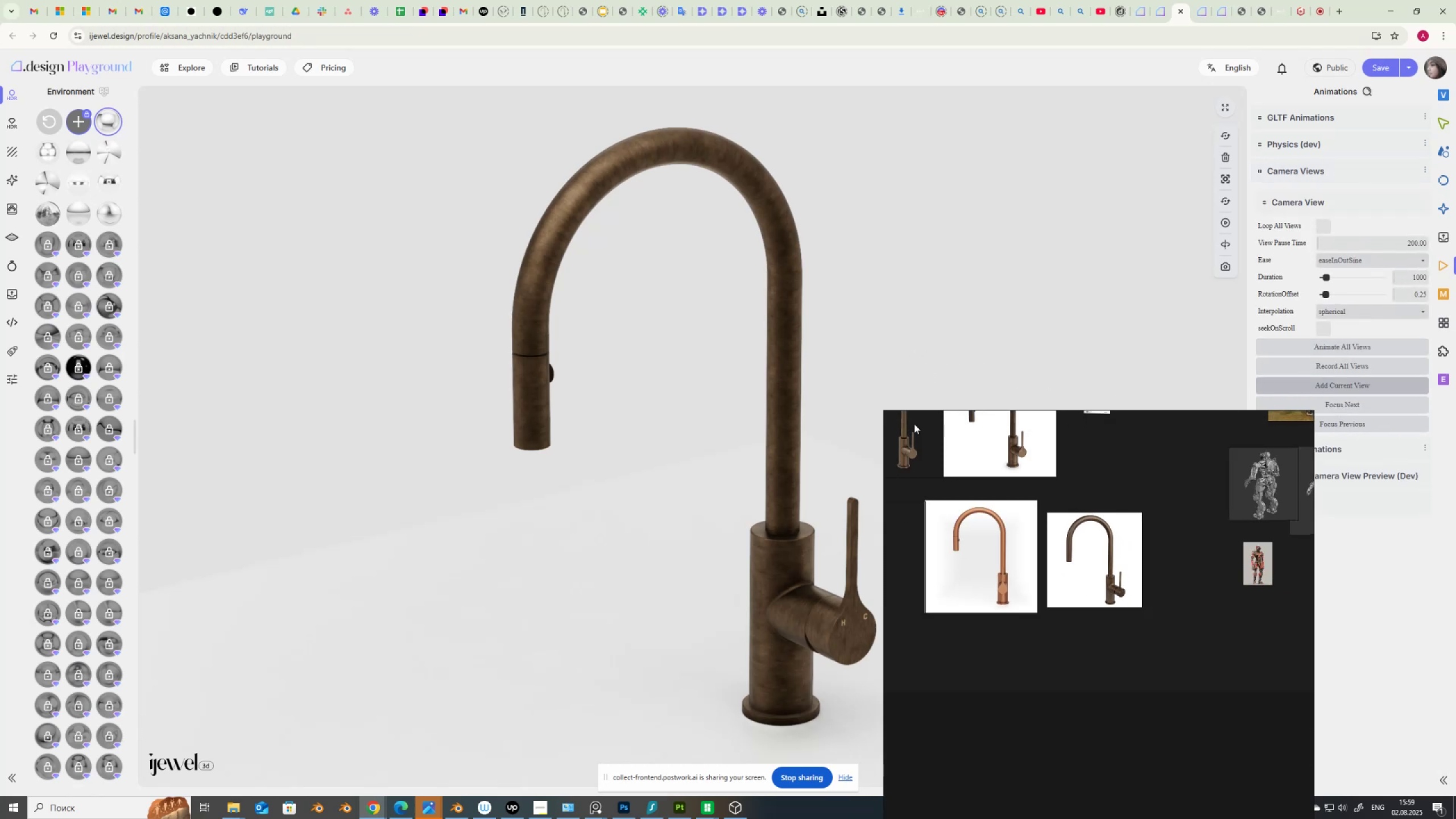 
left_click_drag(start_coordinate=[933, 318], to_coordinate=[895, 303])
 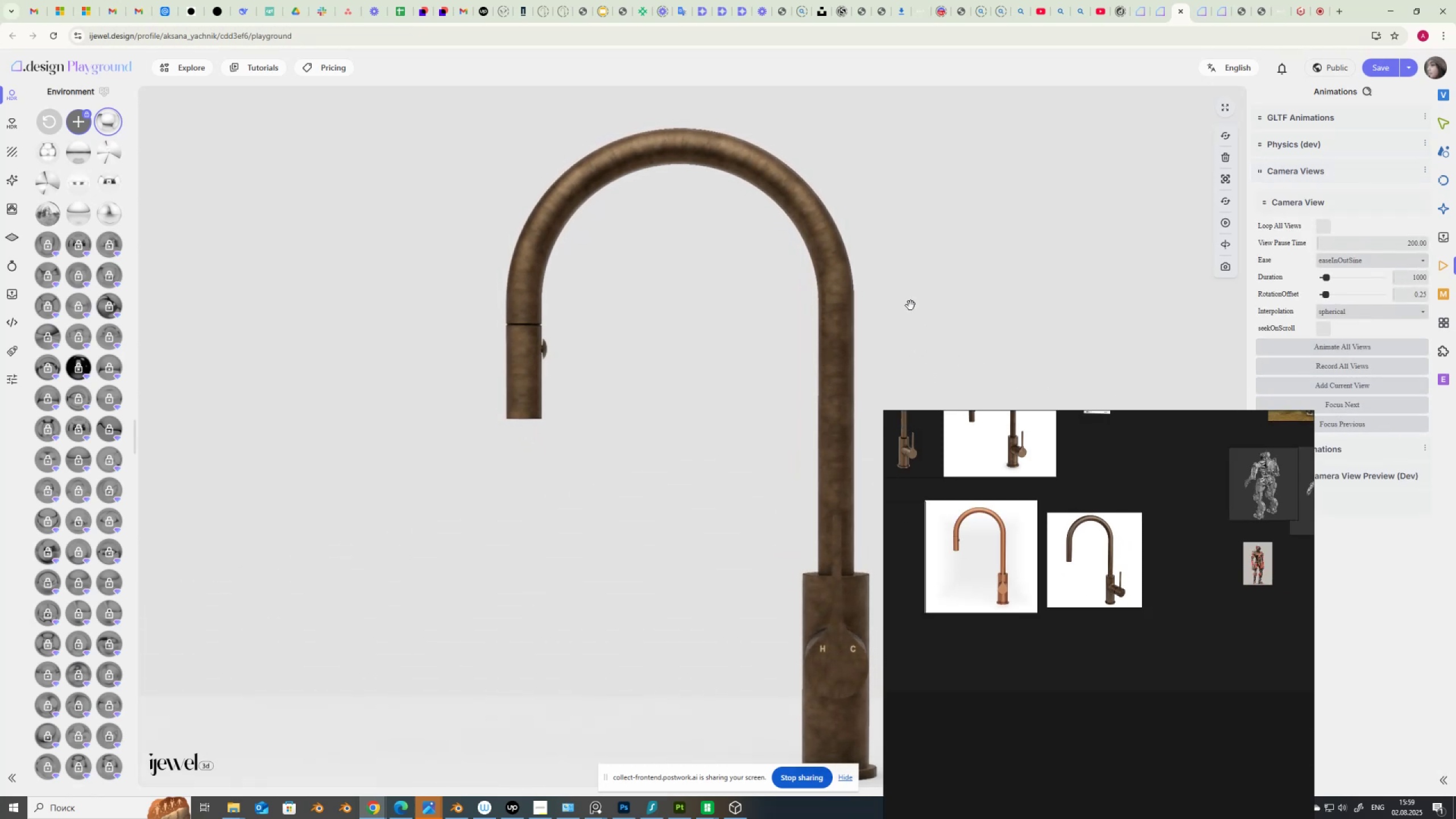 
hold_key(key=ShiftLeft, duration=1.52)
left_click_drag(start_coordinate=[920, 307], to_coordinate=[919, 294])
 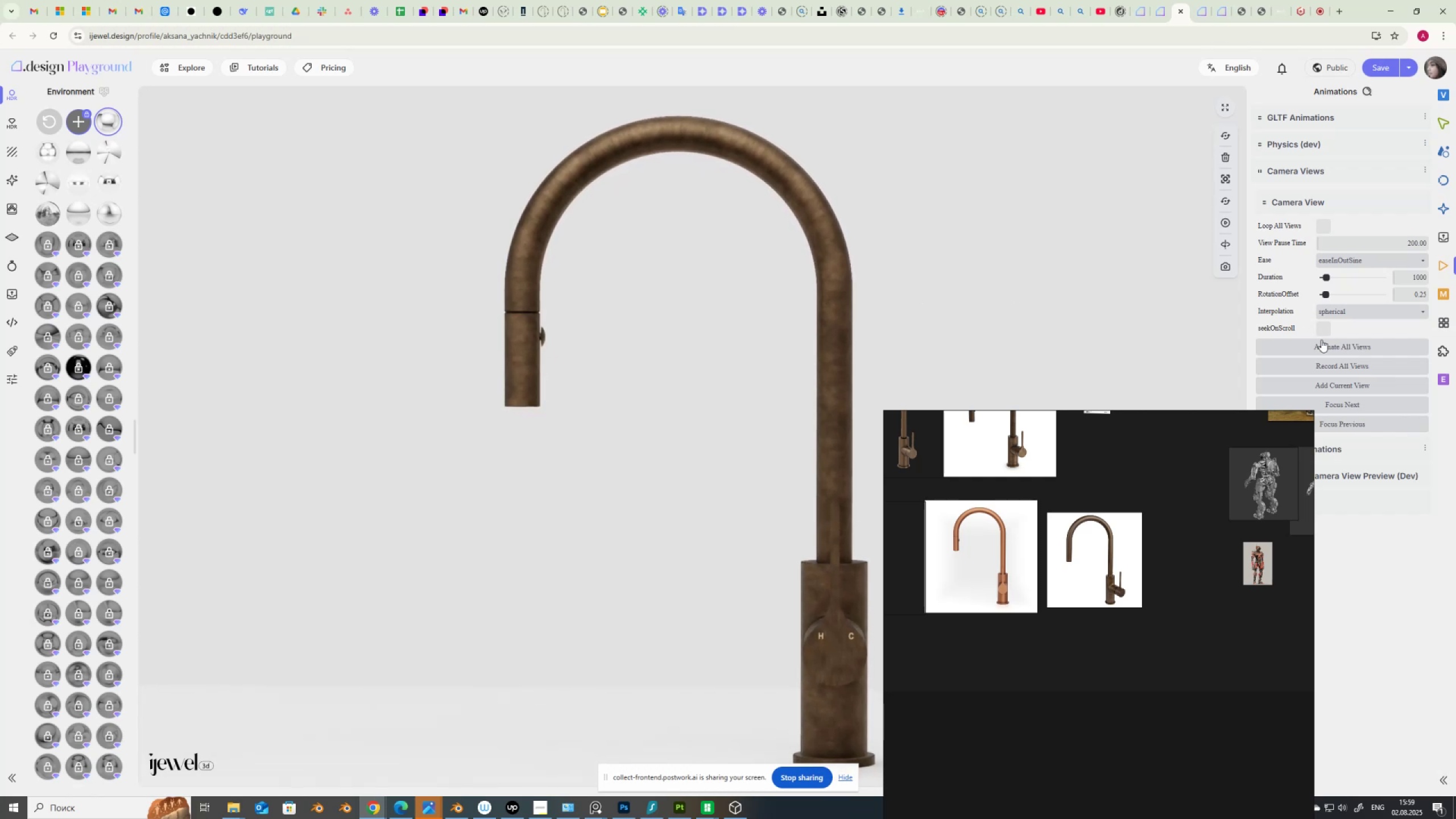 
hold_key(key=ShiftLeft, duration=0.52)
 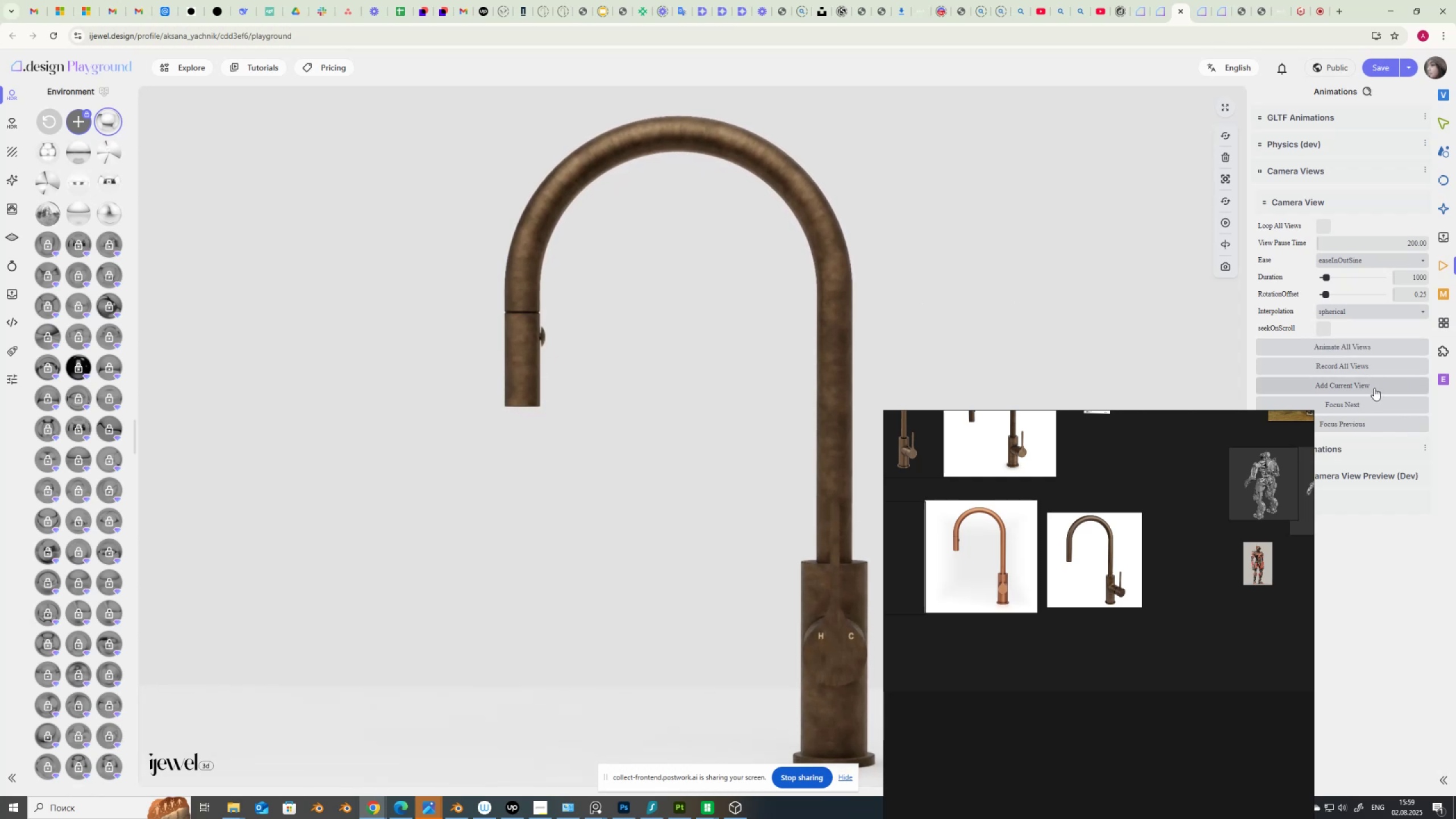 
left_click([1376, 381])
 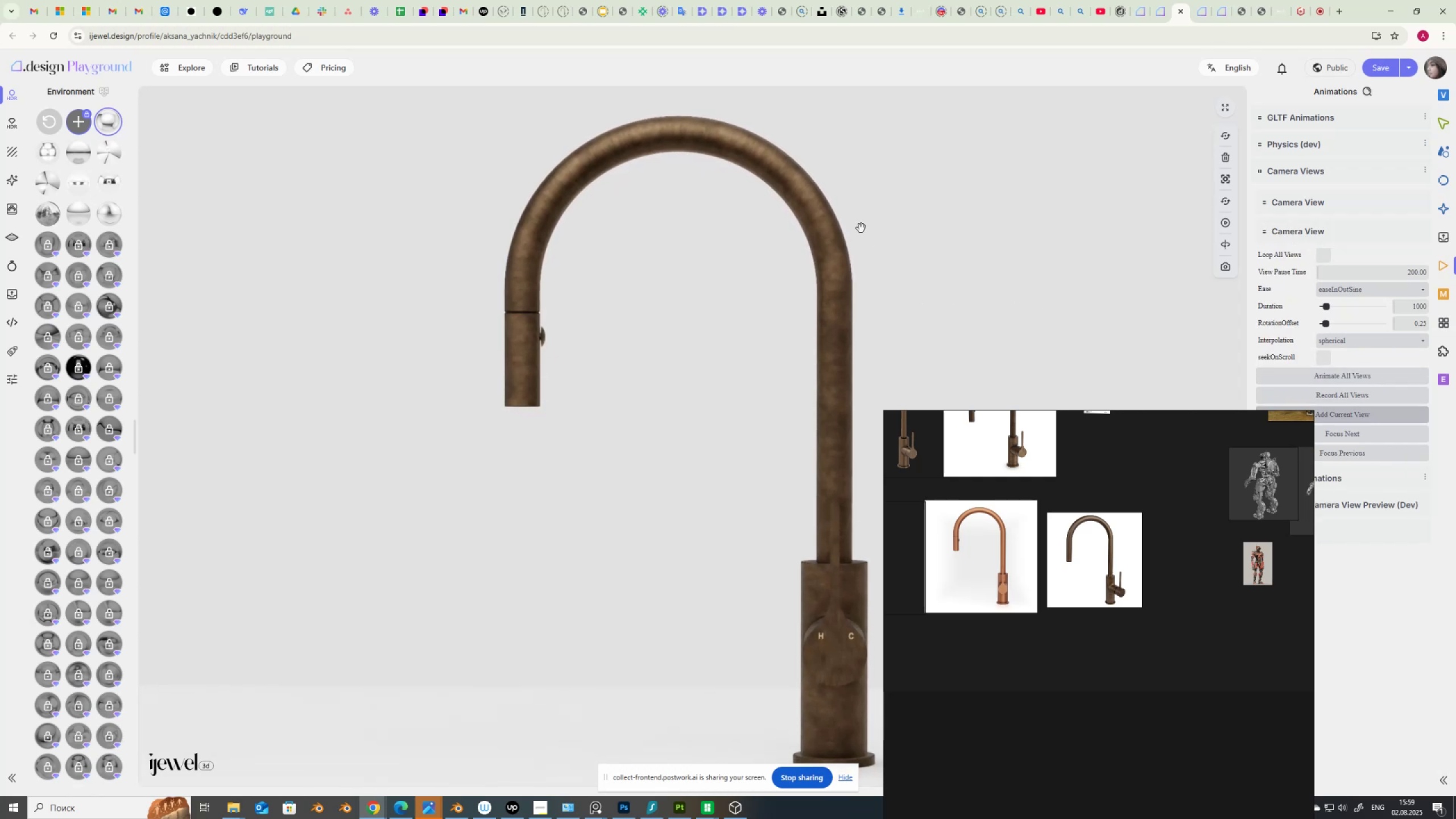 
left_click_drag(start_coordinate=[948, 274], to_coordinate=[1076, 280])
 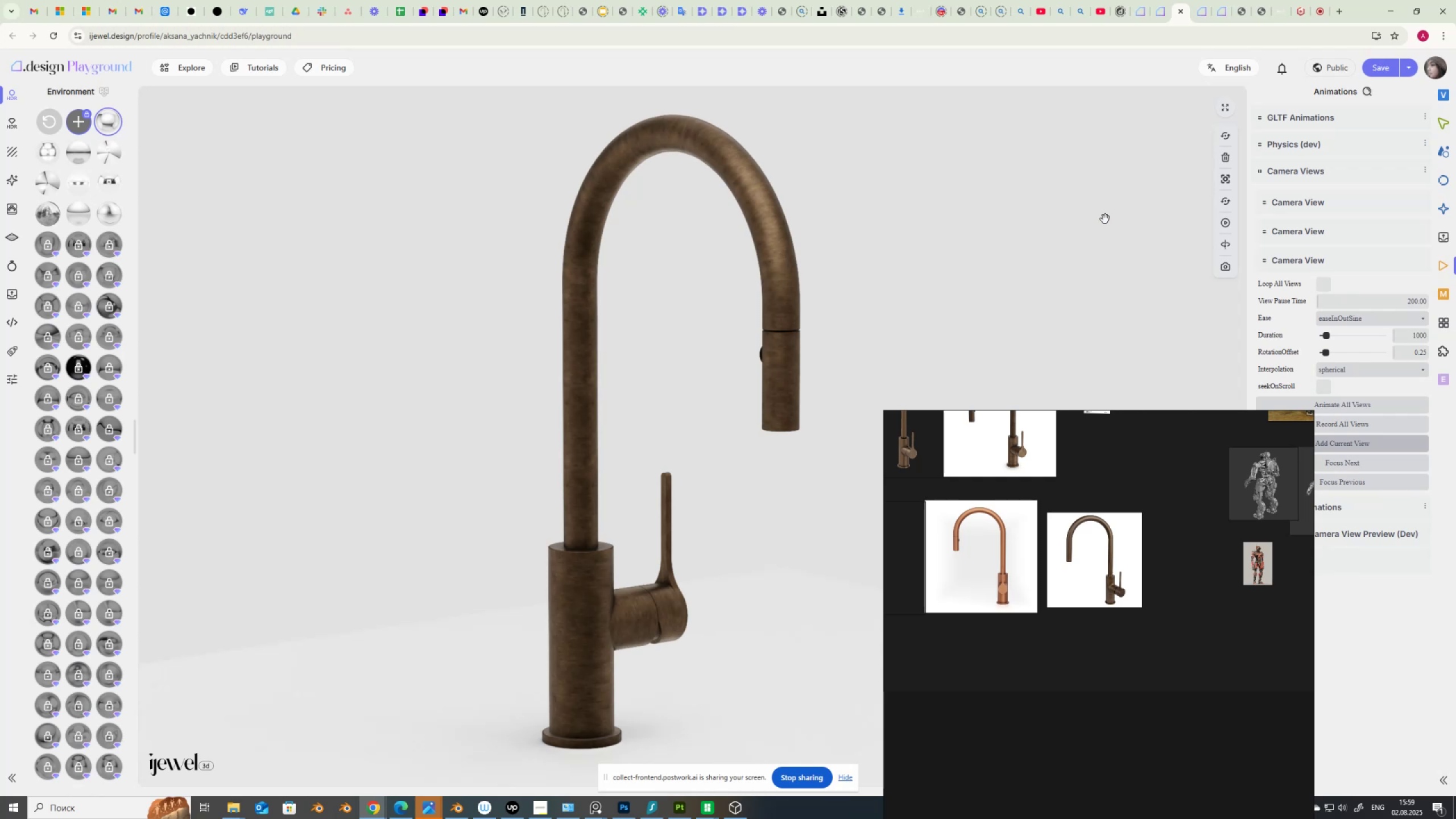 
wait(11.78)
 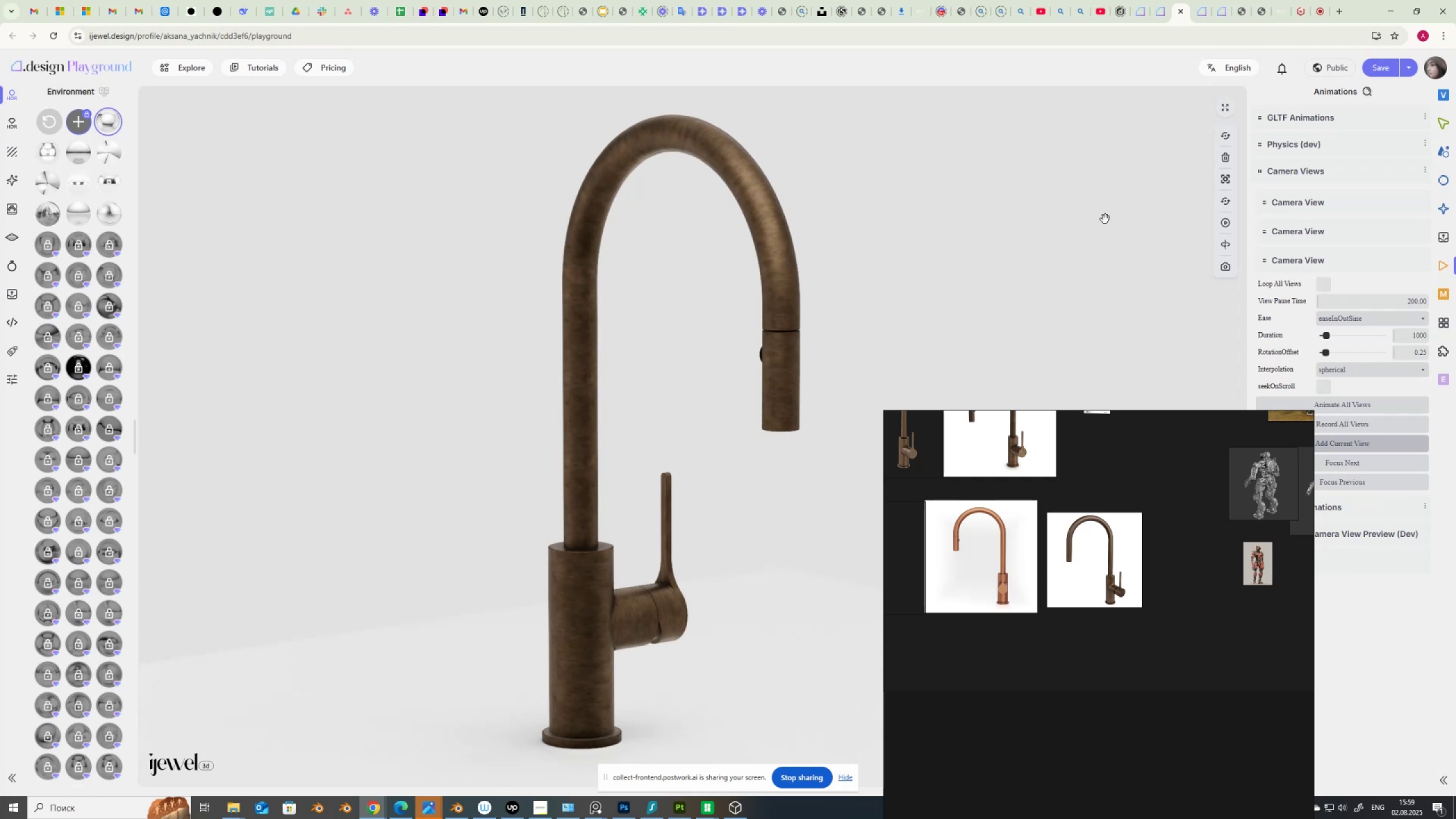 
left_click([601, 574])
 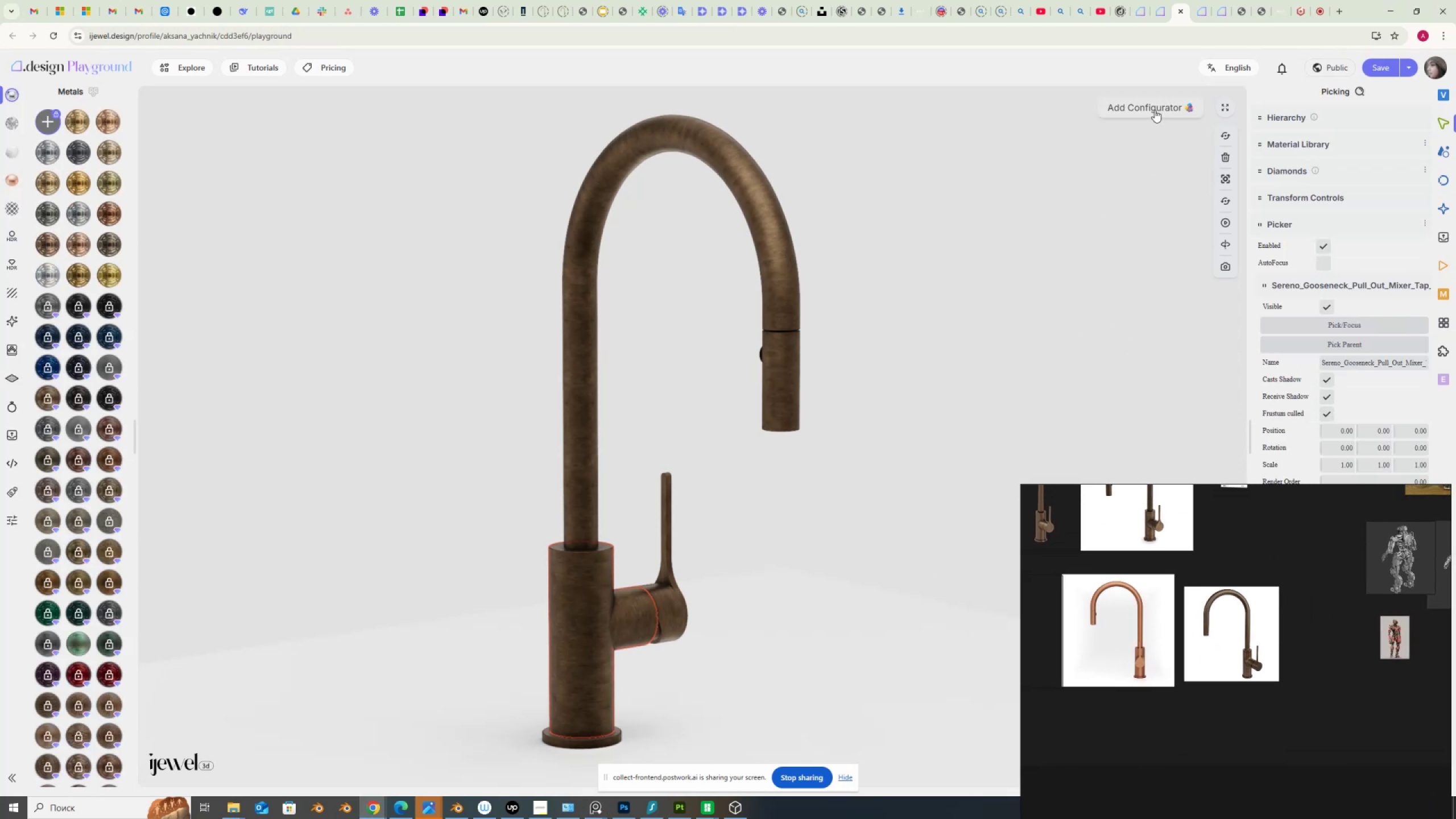 
left_click([1153, 103])
 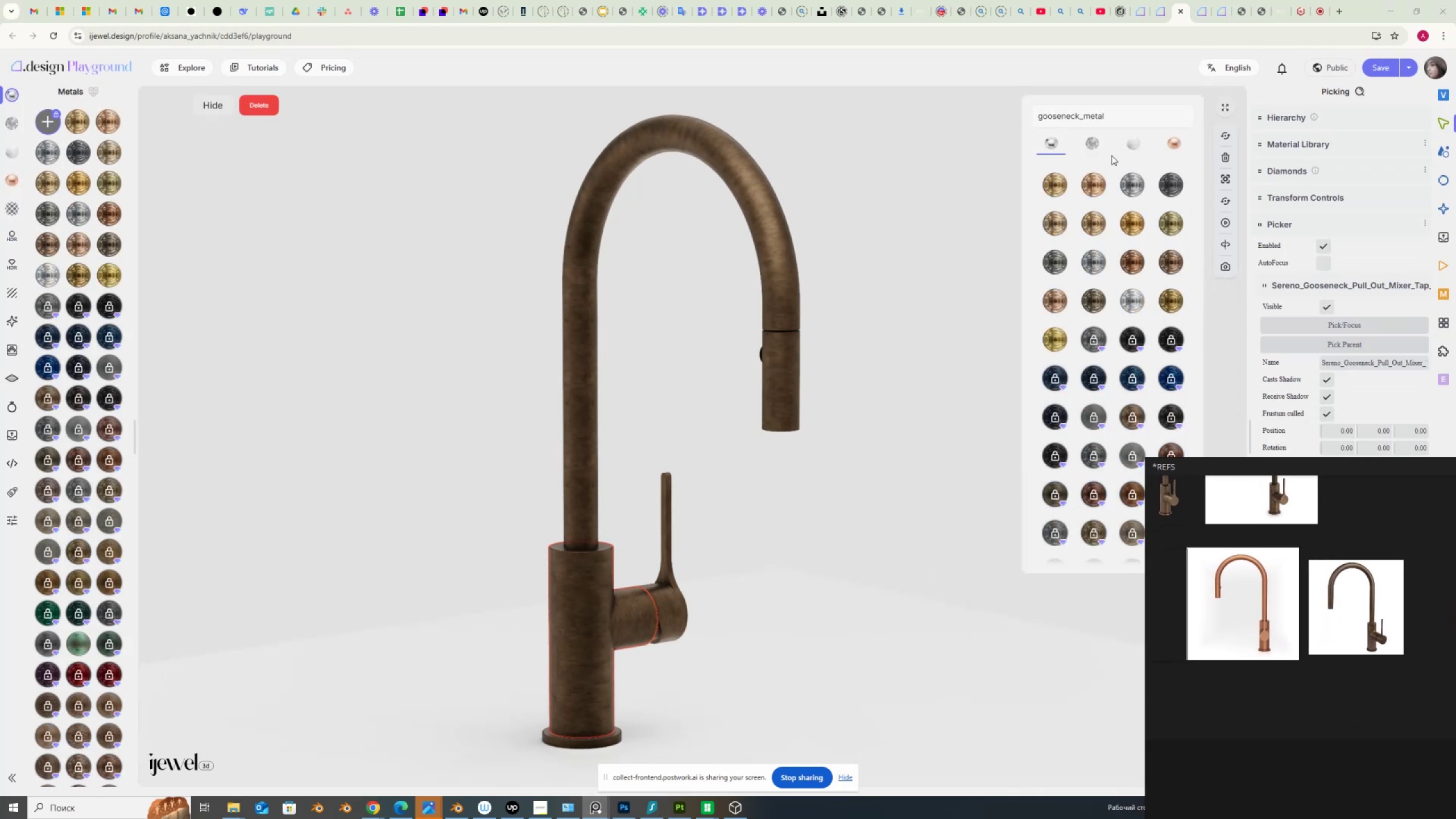 
left_click([1114, 118])
 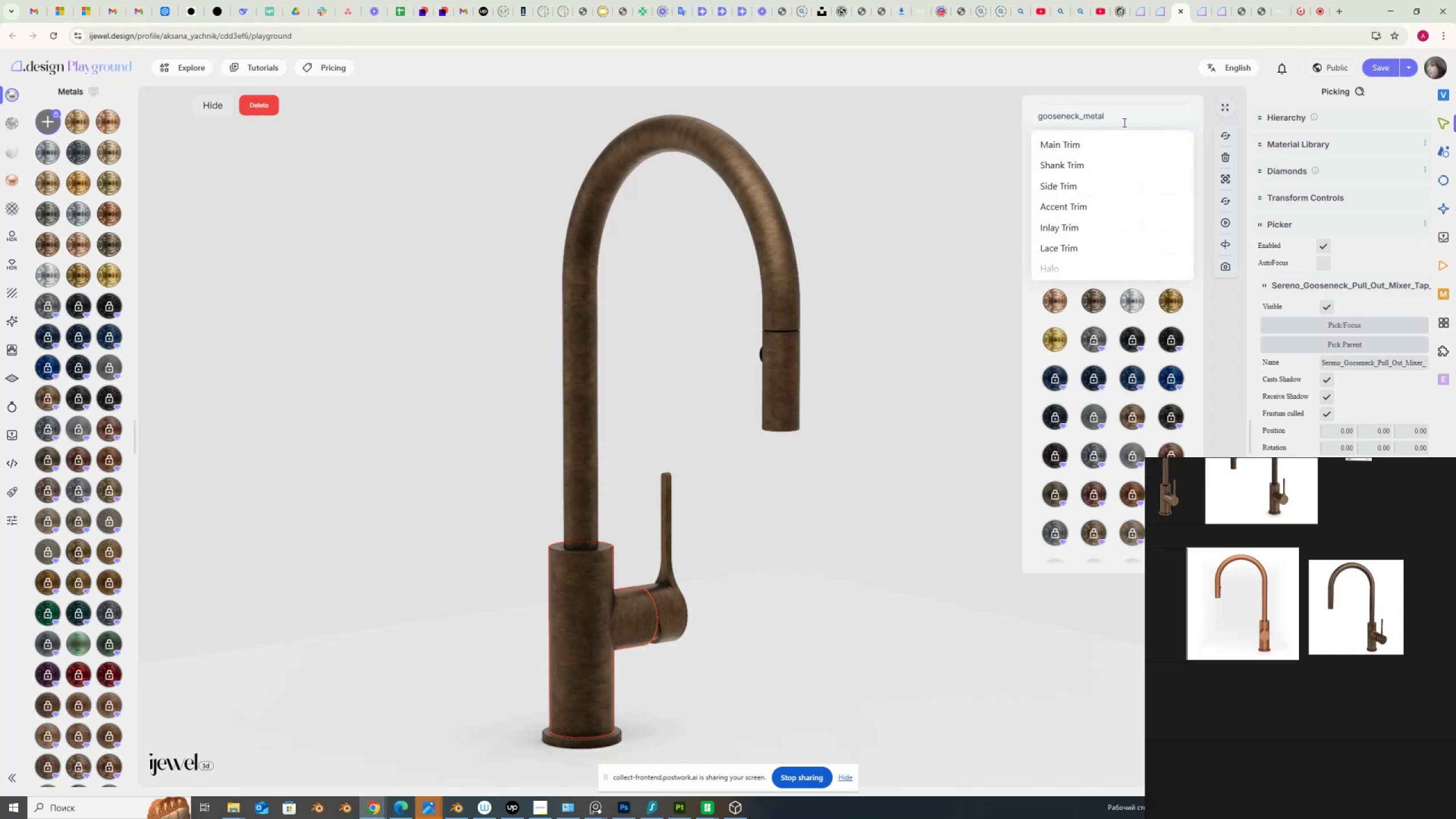 
key(Backspace)
 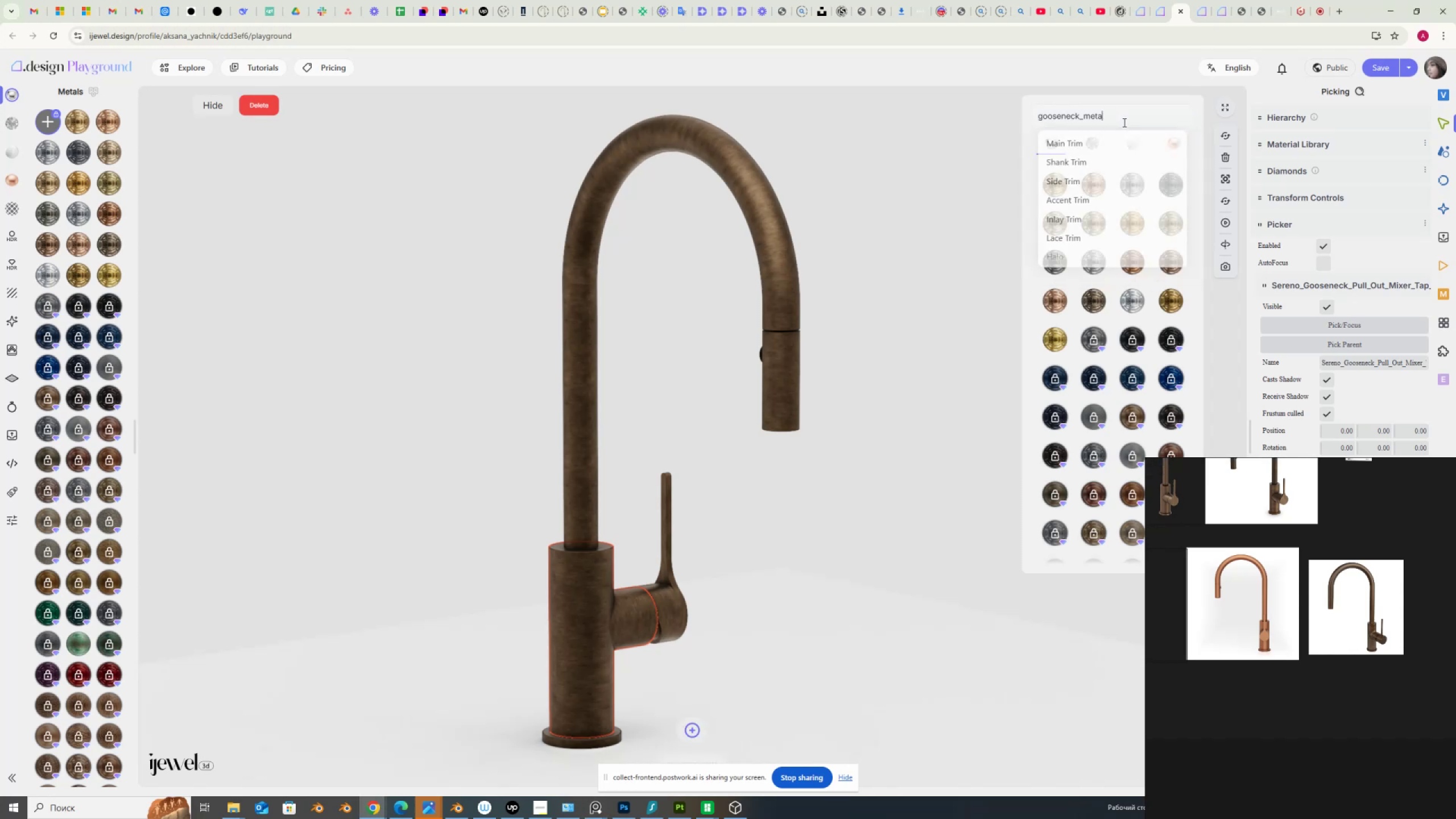 
key(Backspace)
 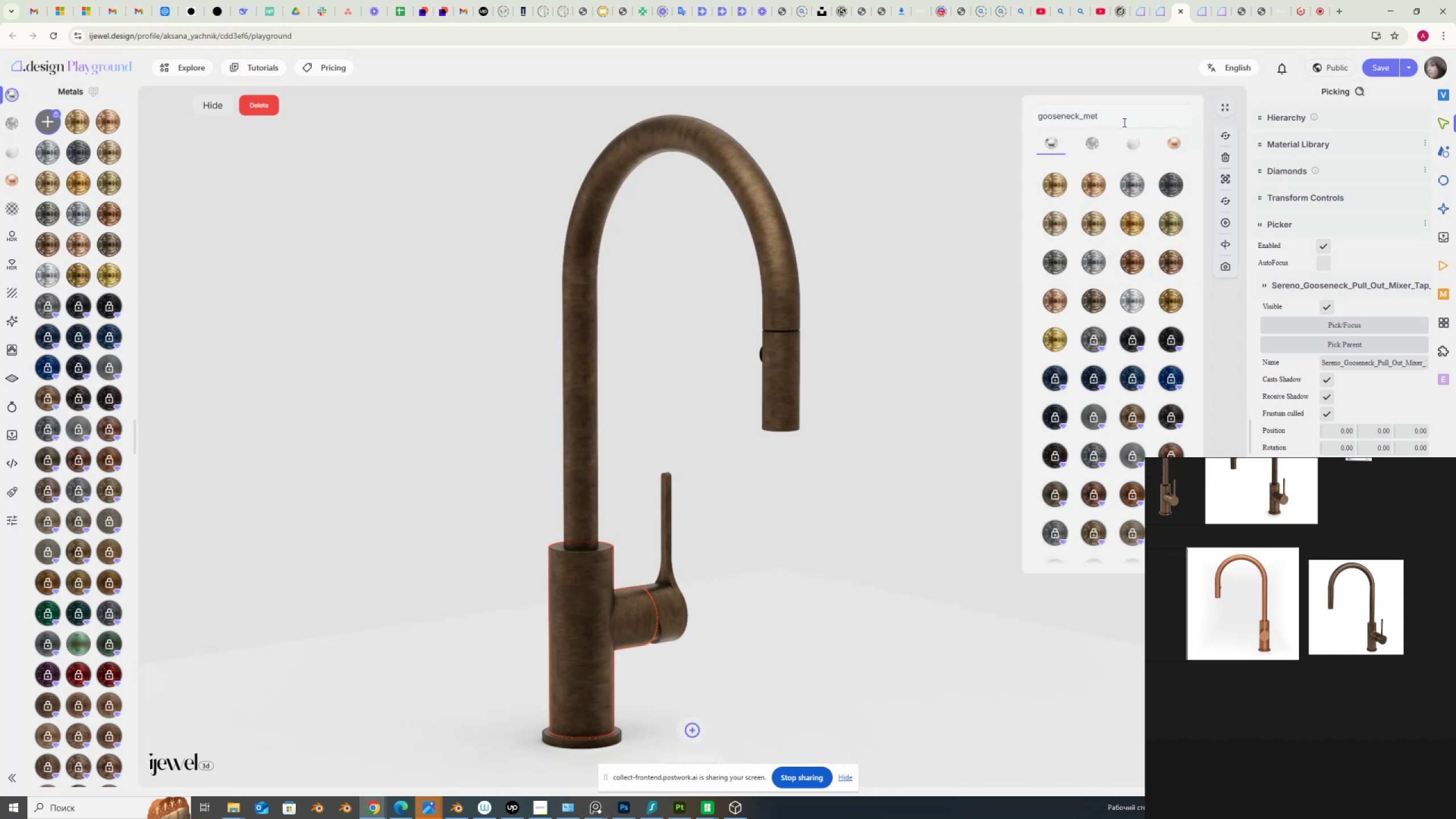 
key(Backspace)
 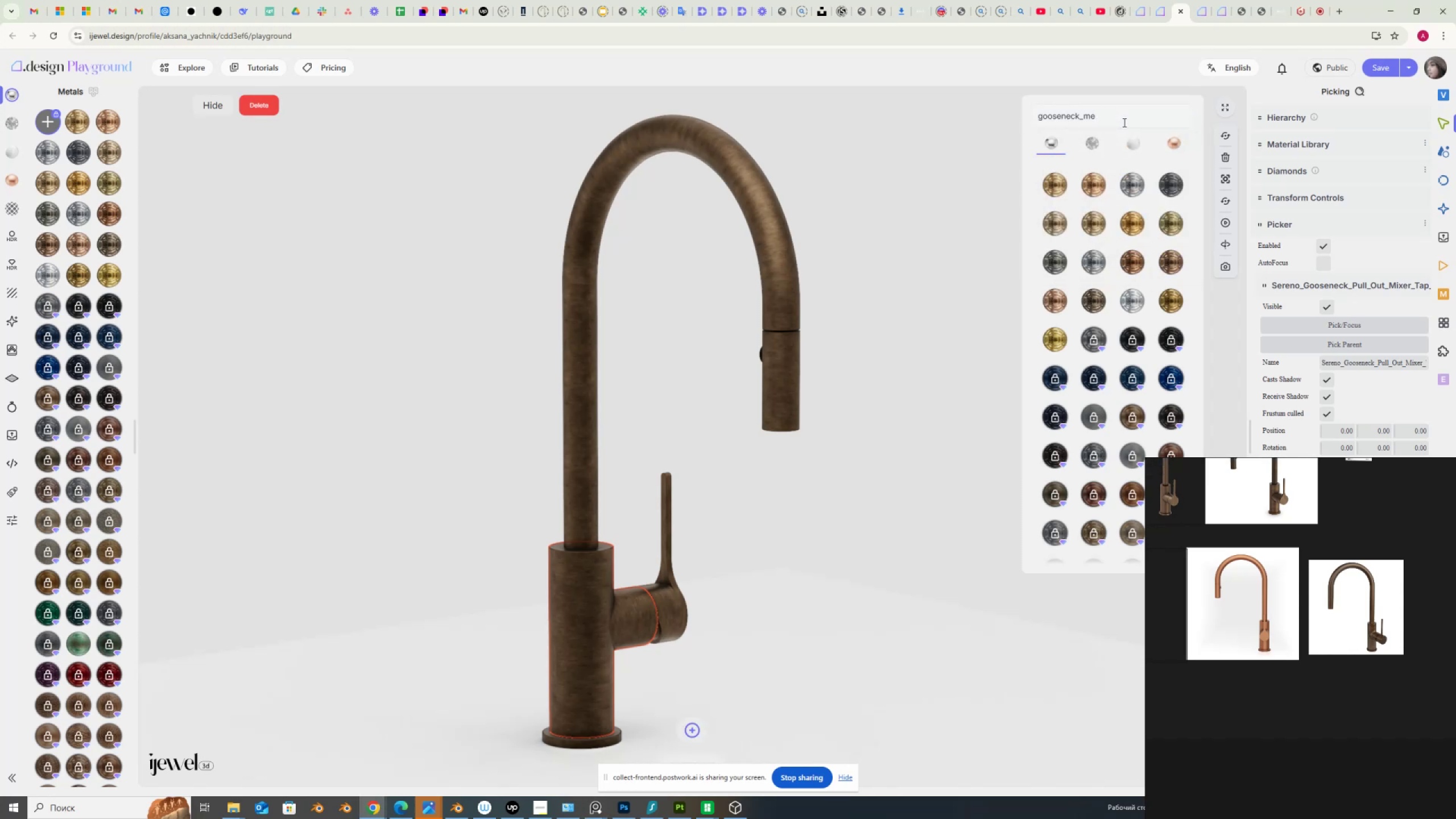 
key(Backspace)
 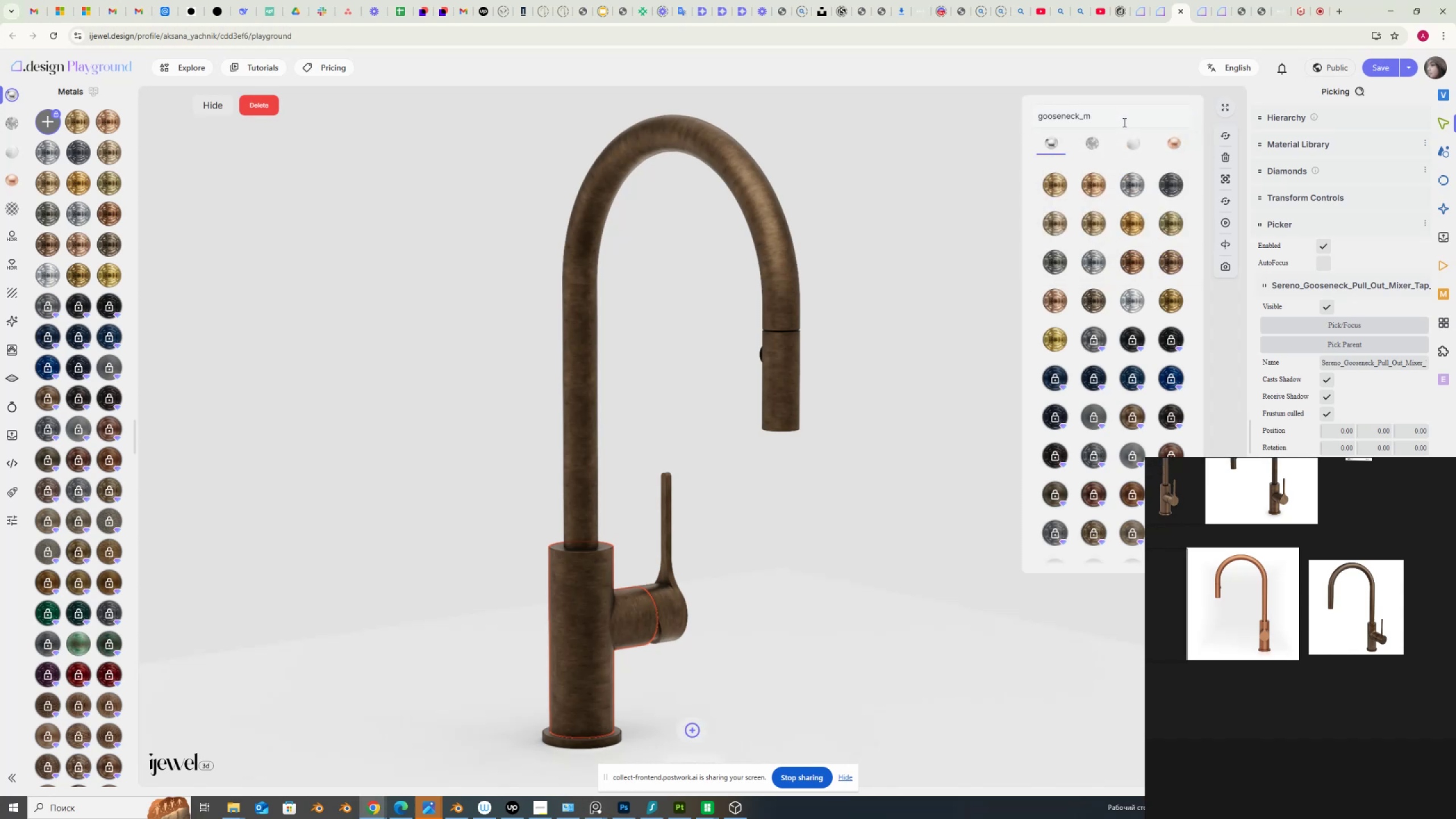 
key(Backspace)
 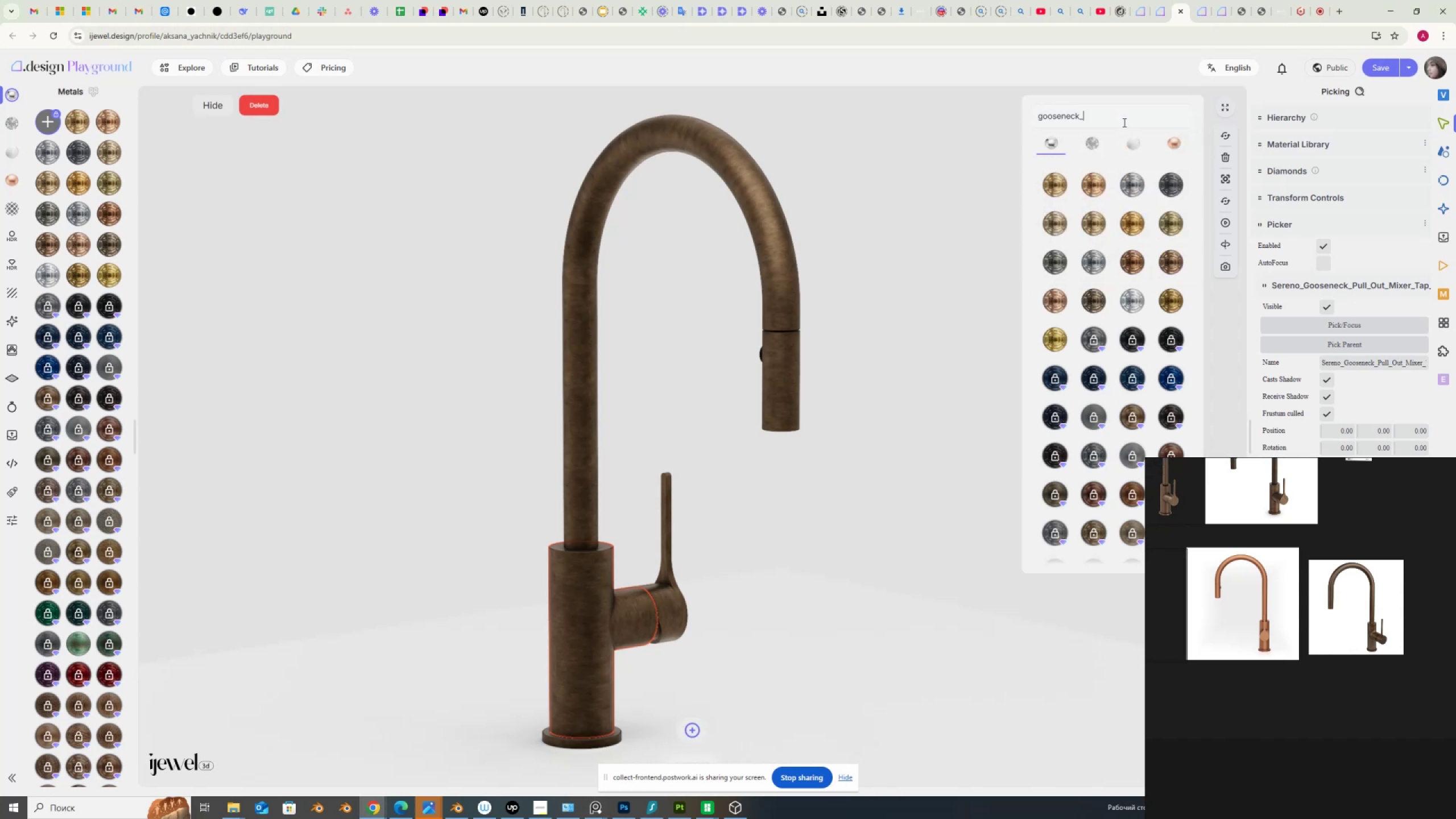 
key(Backspace)
 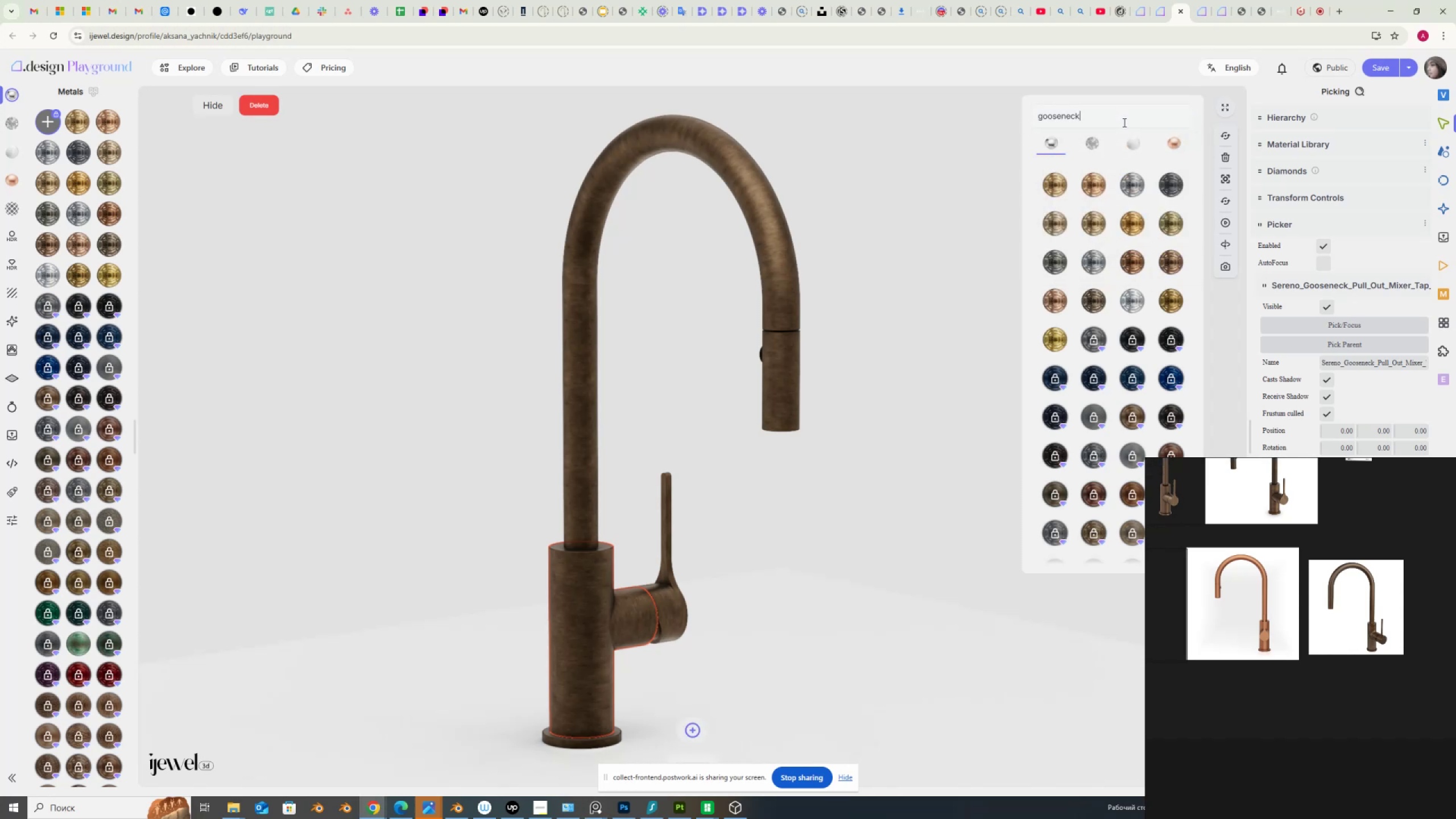 
key(Backspace)
 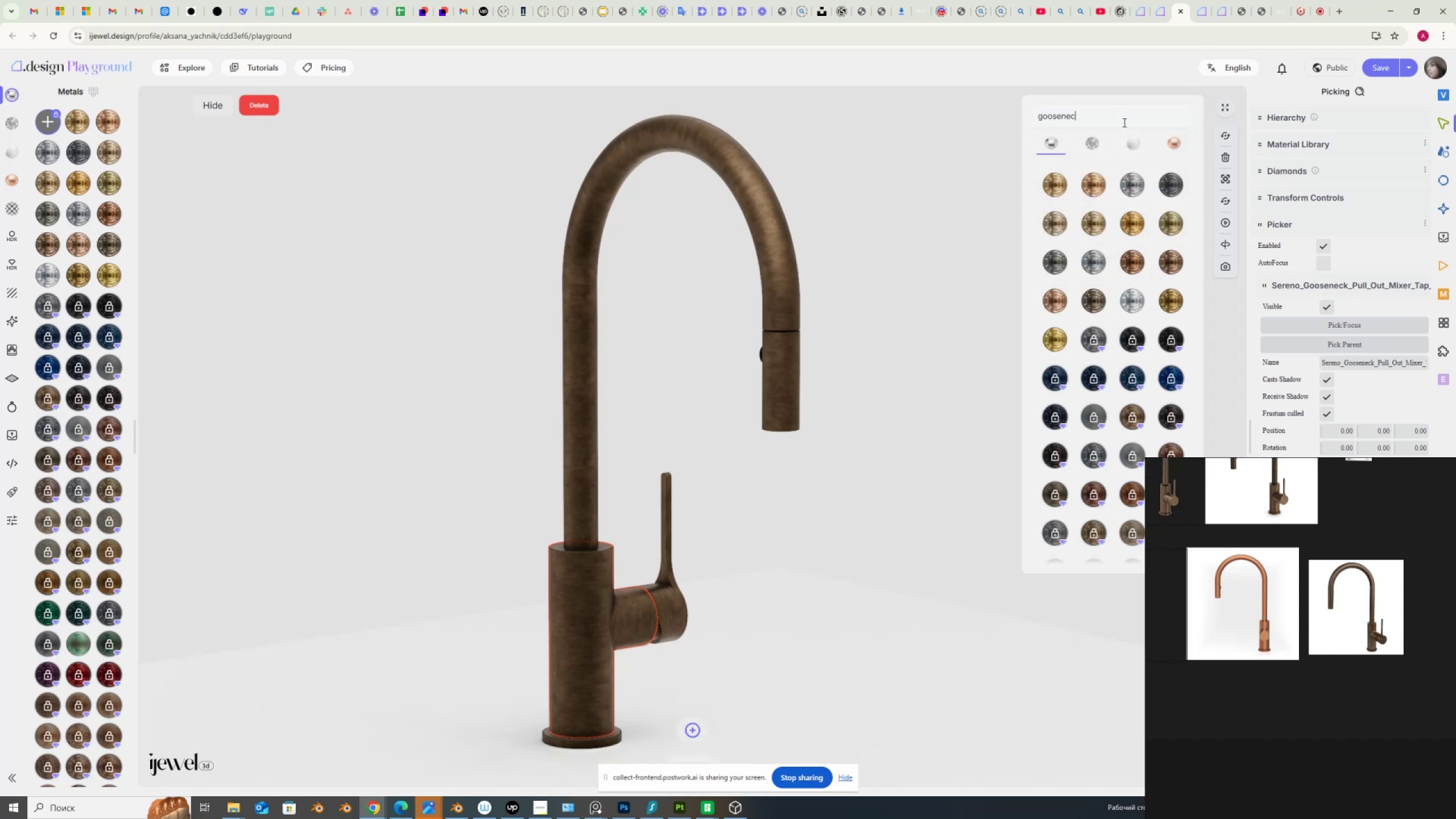 
key(K)
 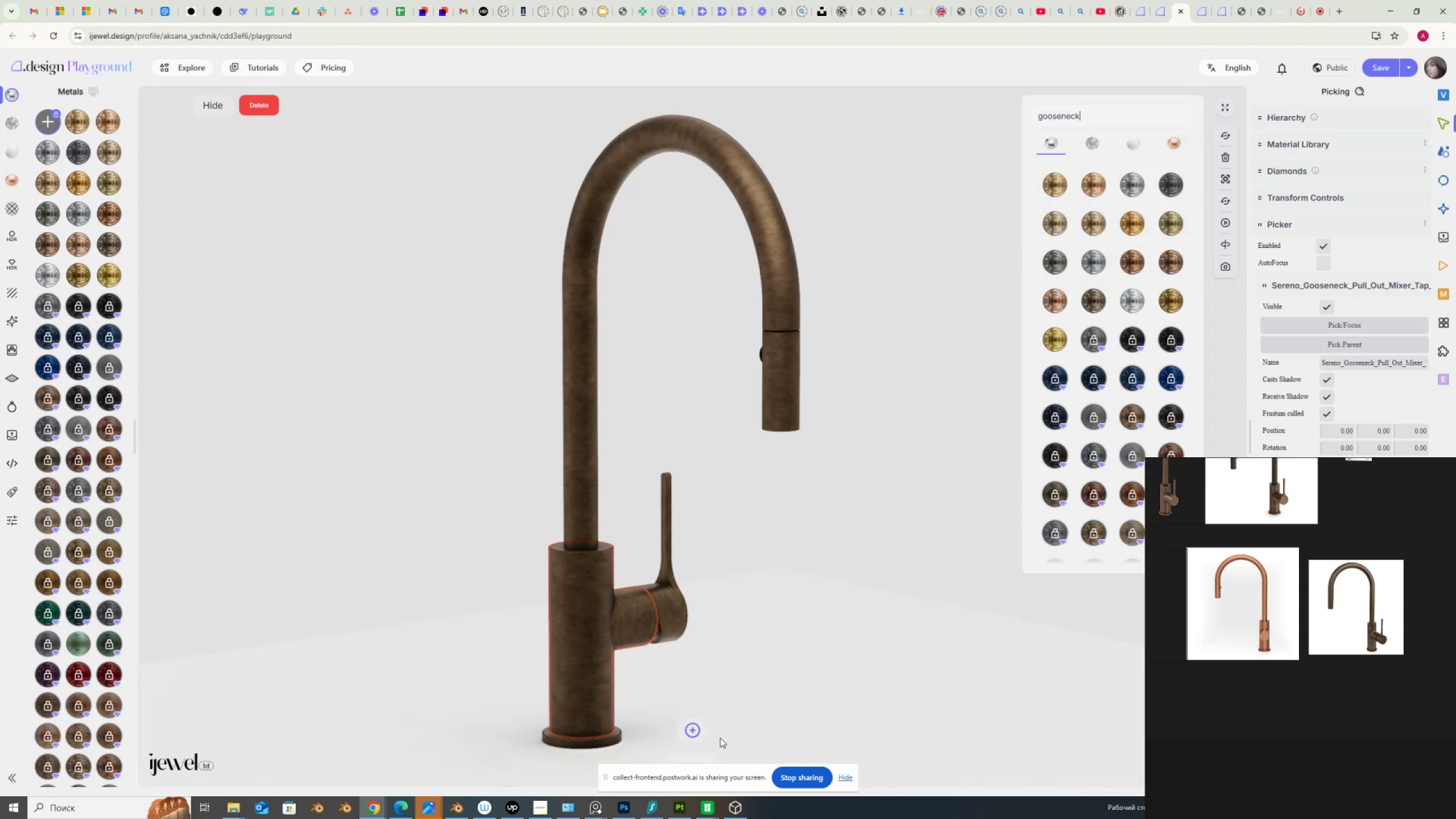 
left_click([692, 731])
 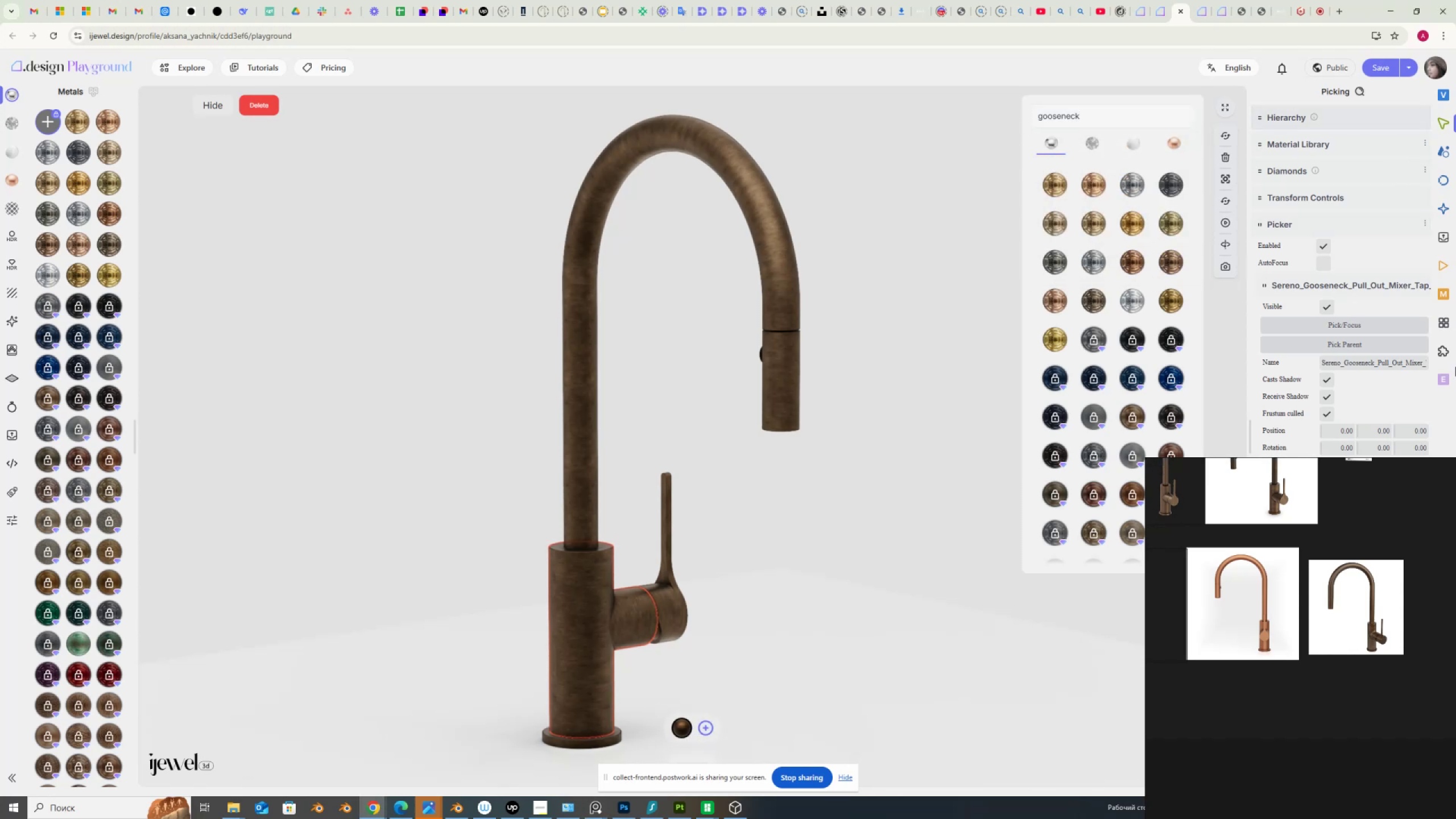 
left_click([1445, 239])
 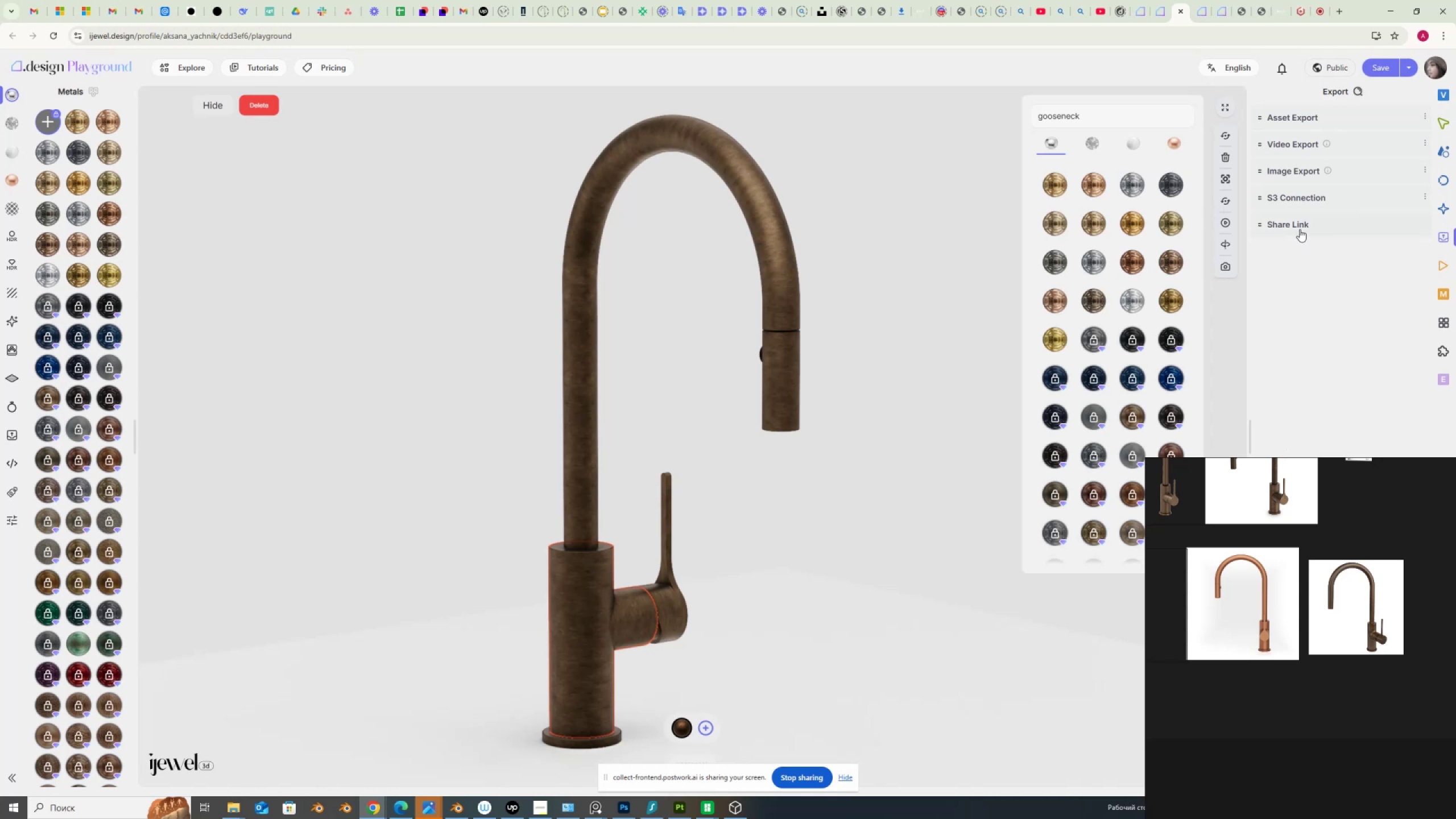 
left_click([1298, 225])
 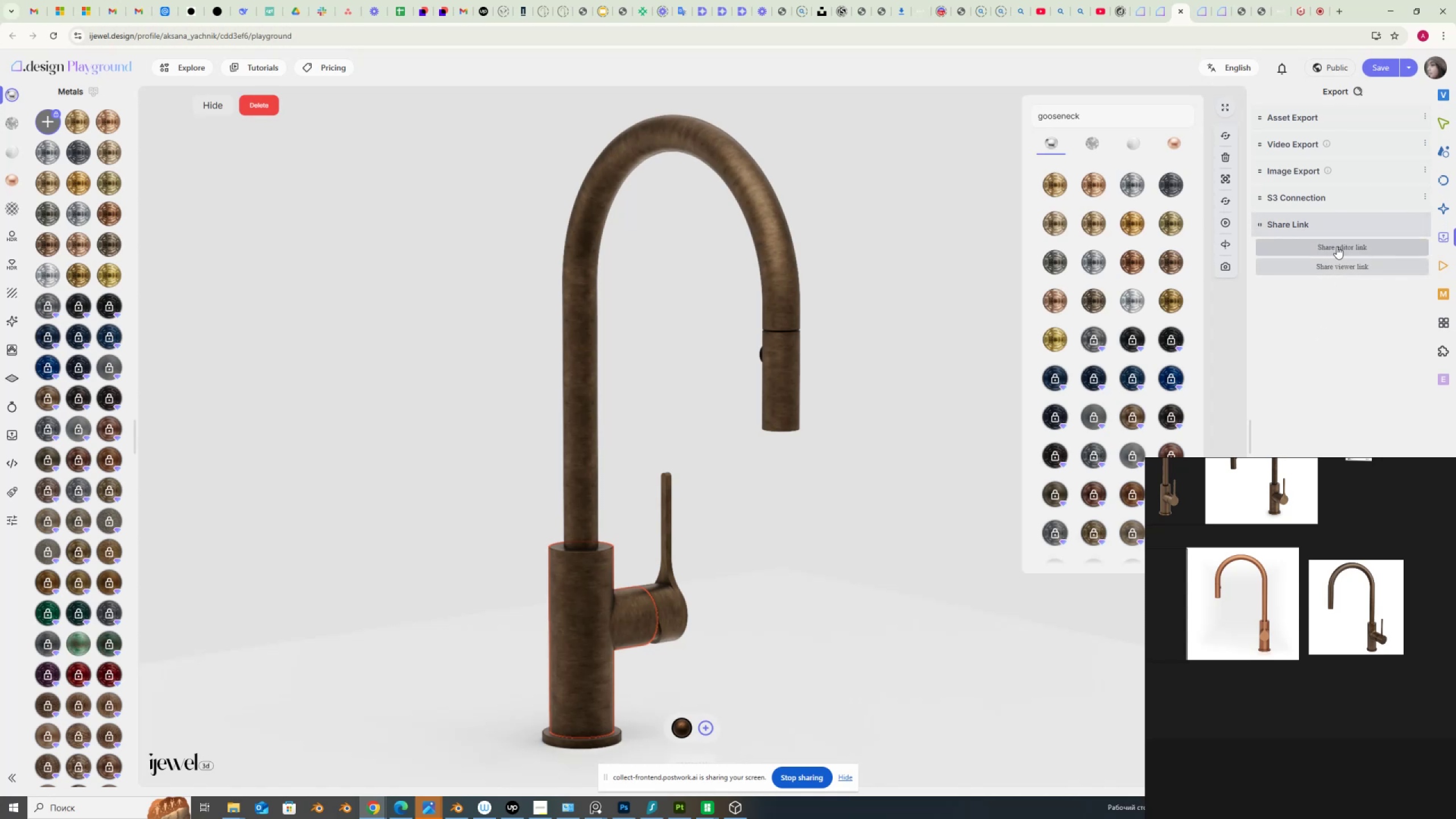 
left_click([1338, 243])
 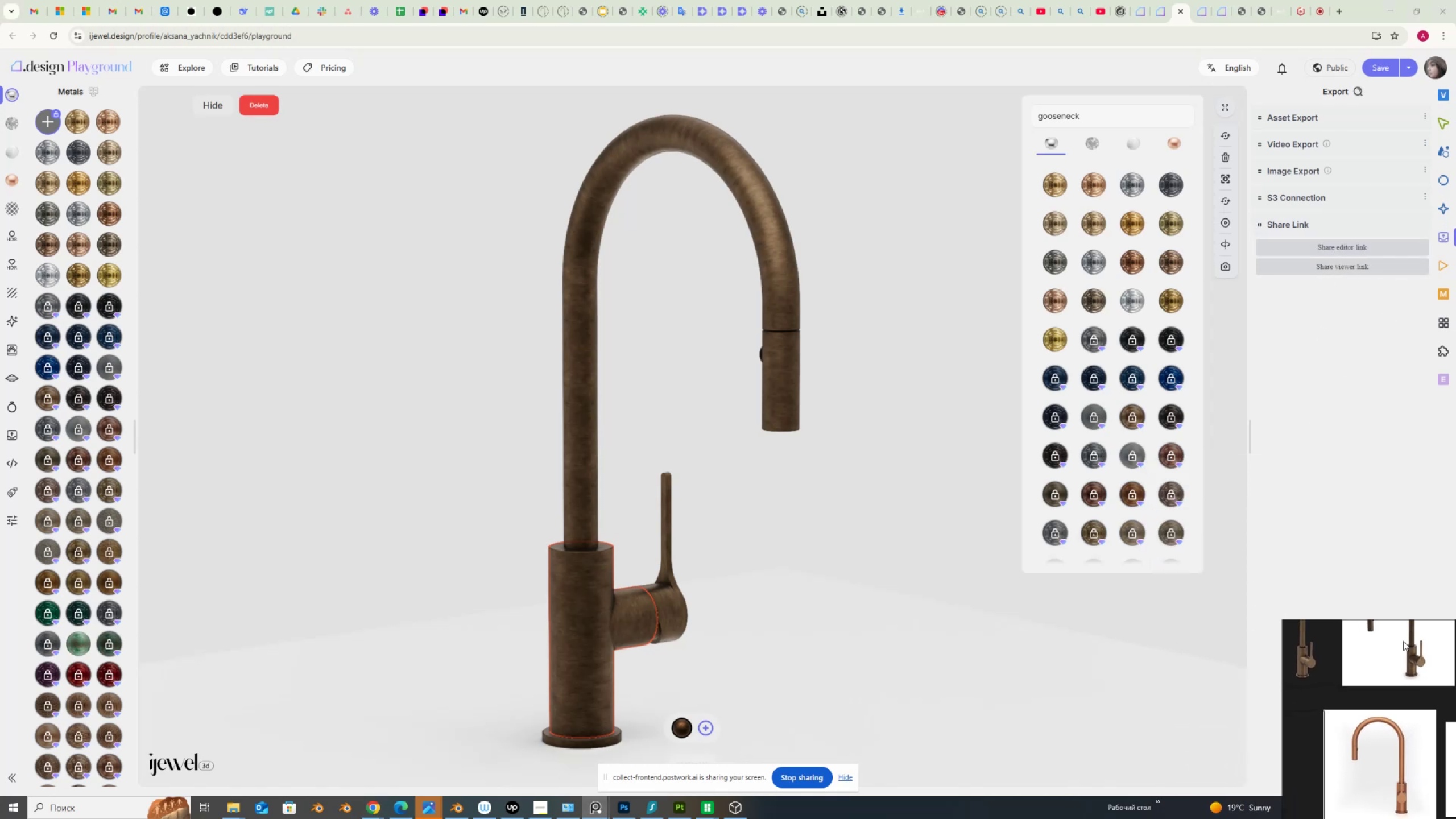 
wait(5.03)
 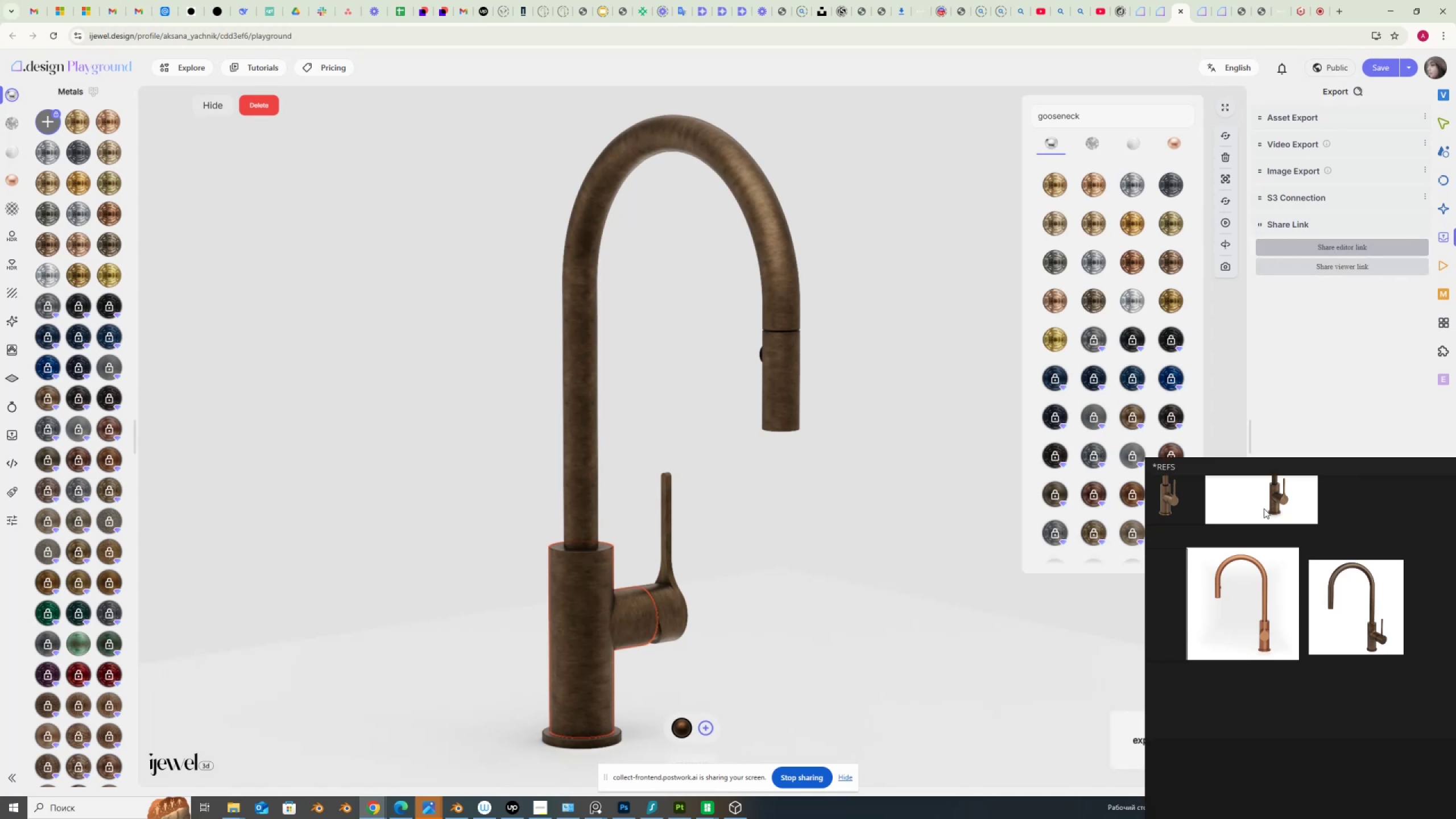 
left_click([1323, 247])
 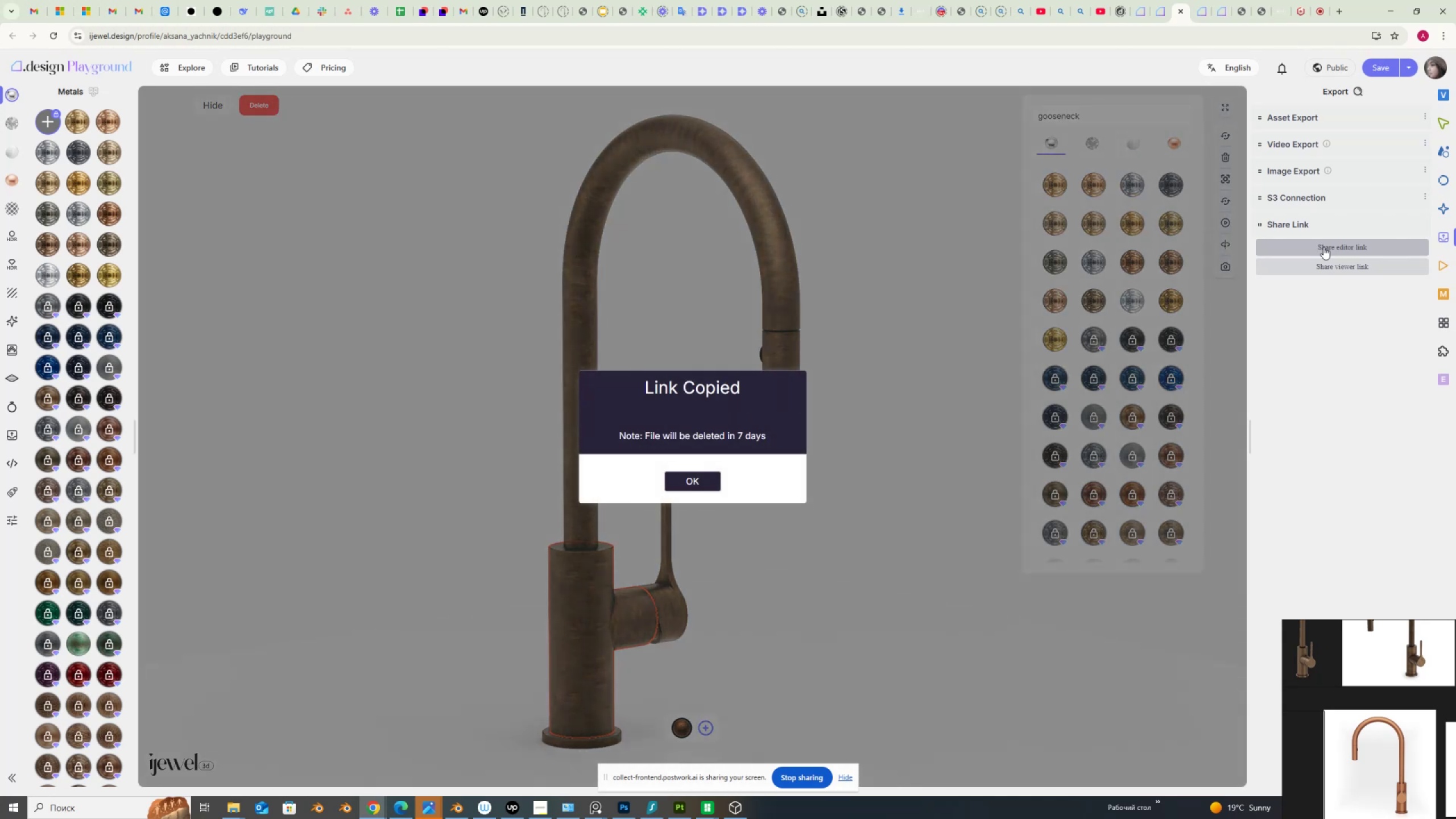 
left_click([704, 483])
 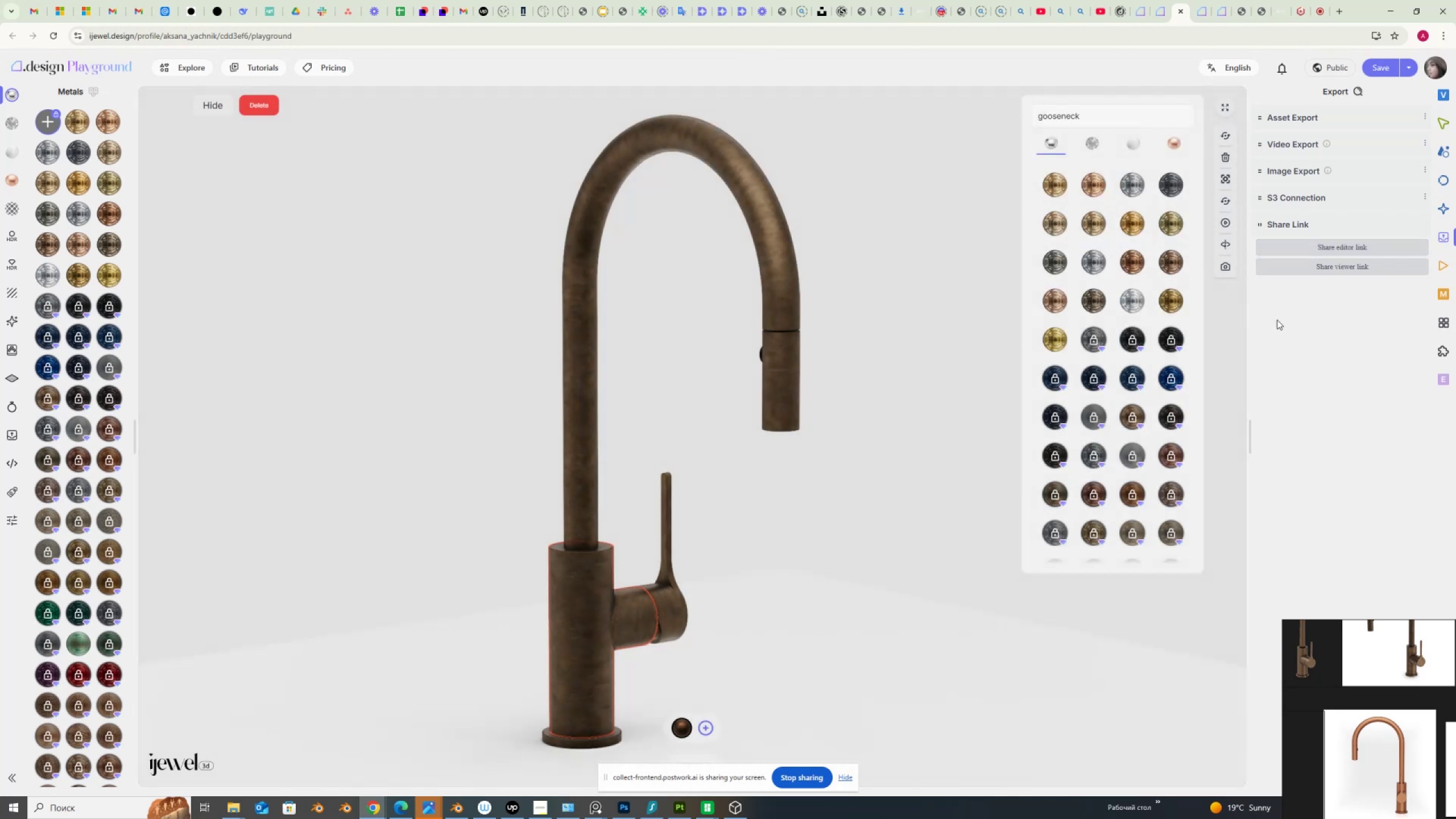 
wait(5.45)
 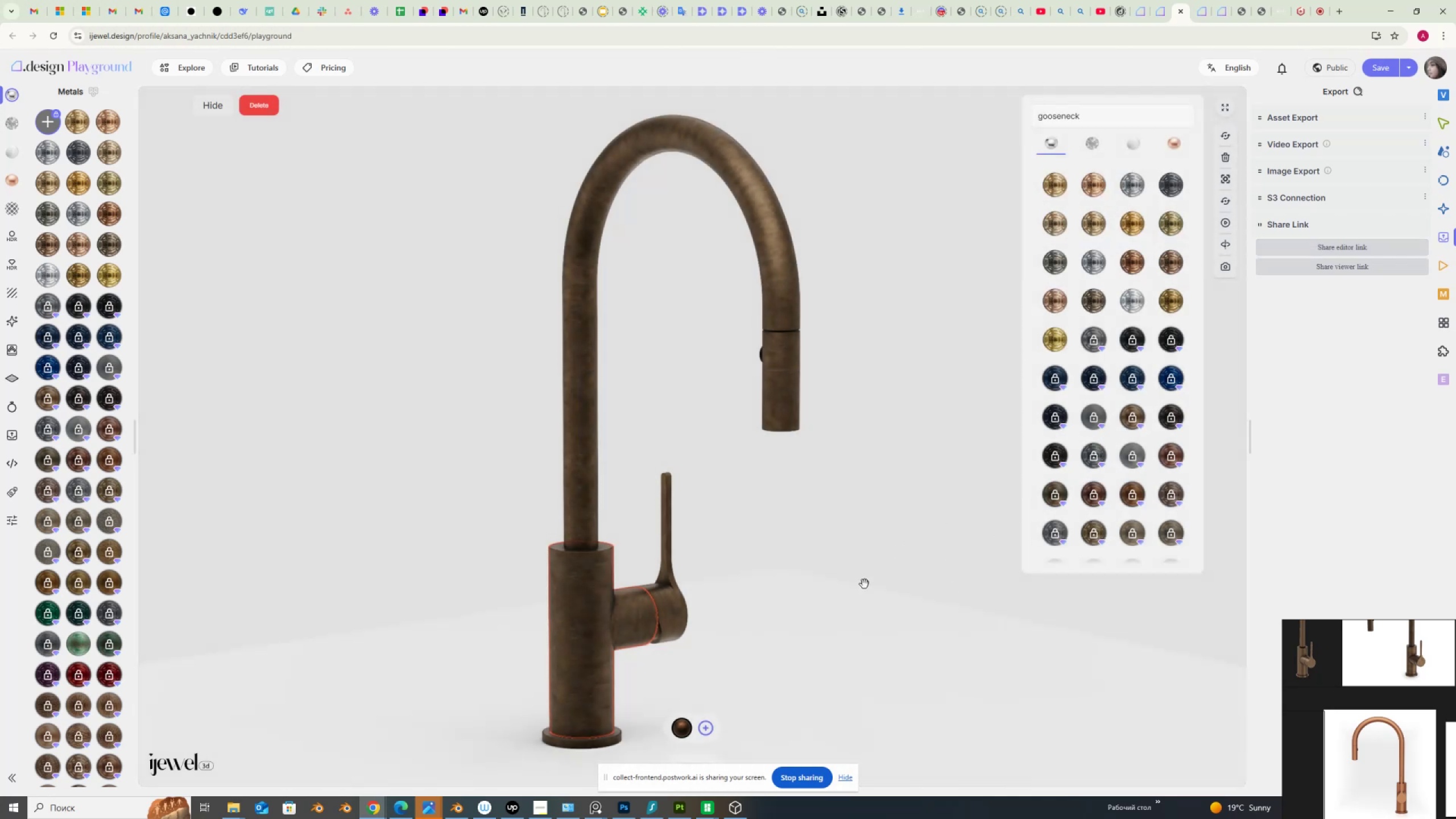 
left_click([1447, 124])
 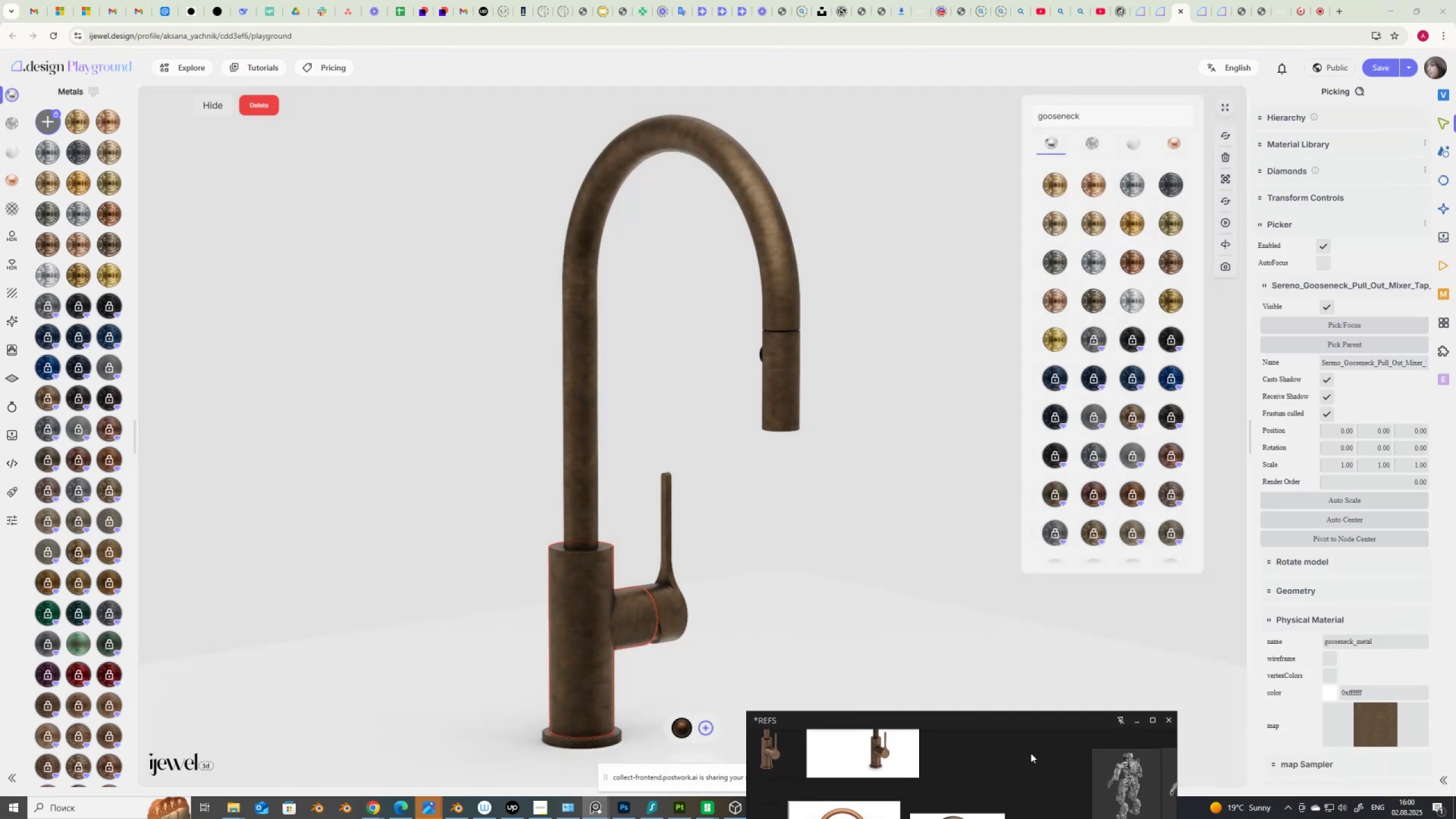 
scroll: coordinate [1323, 684], scroll_direction: down, amount: 5.0
 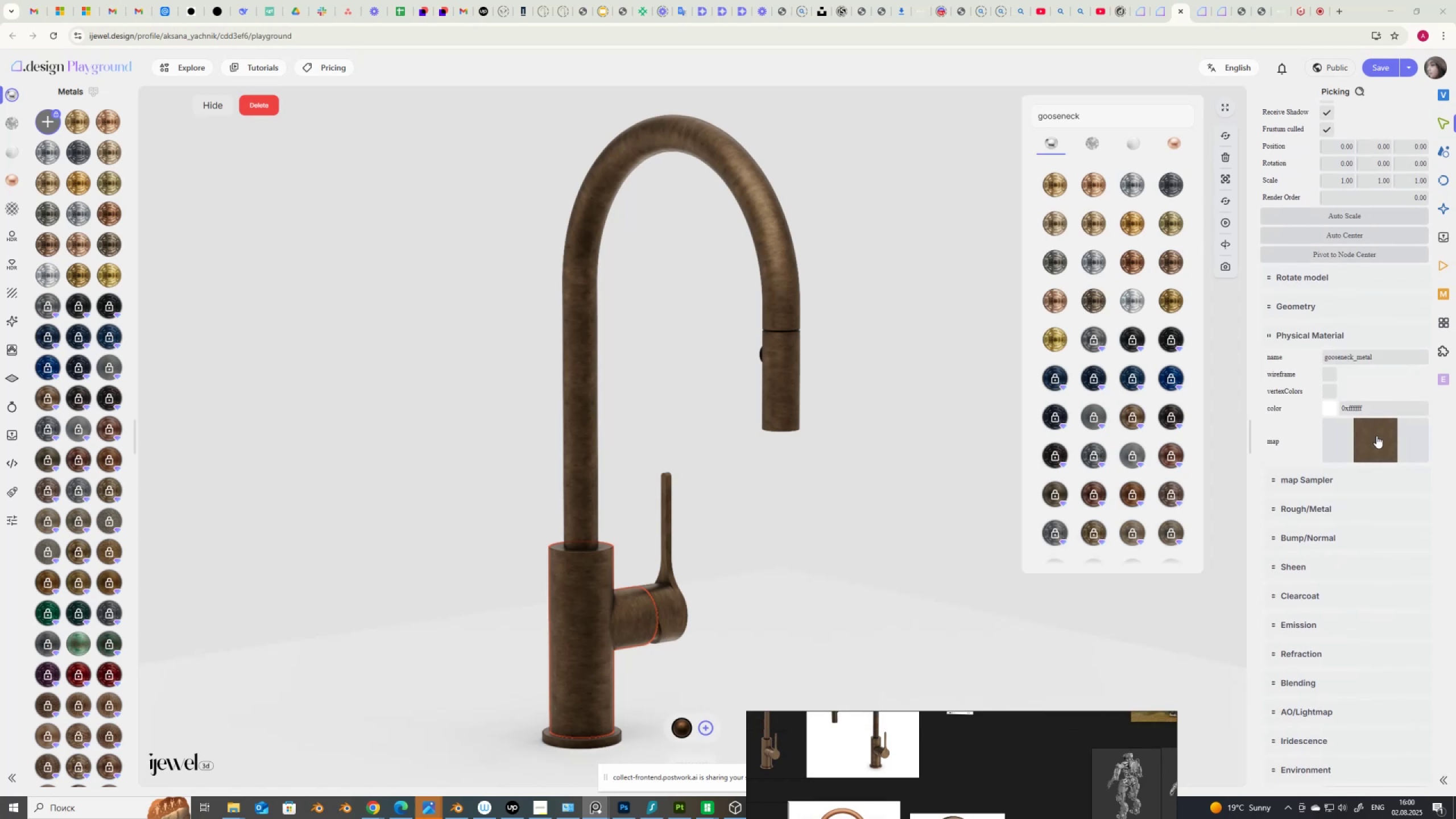 
left_click([1376, 437])
 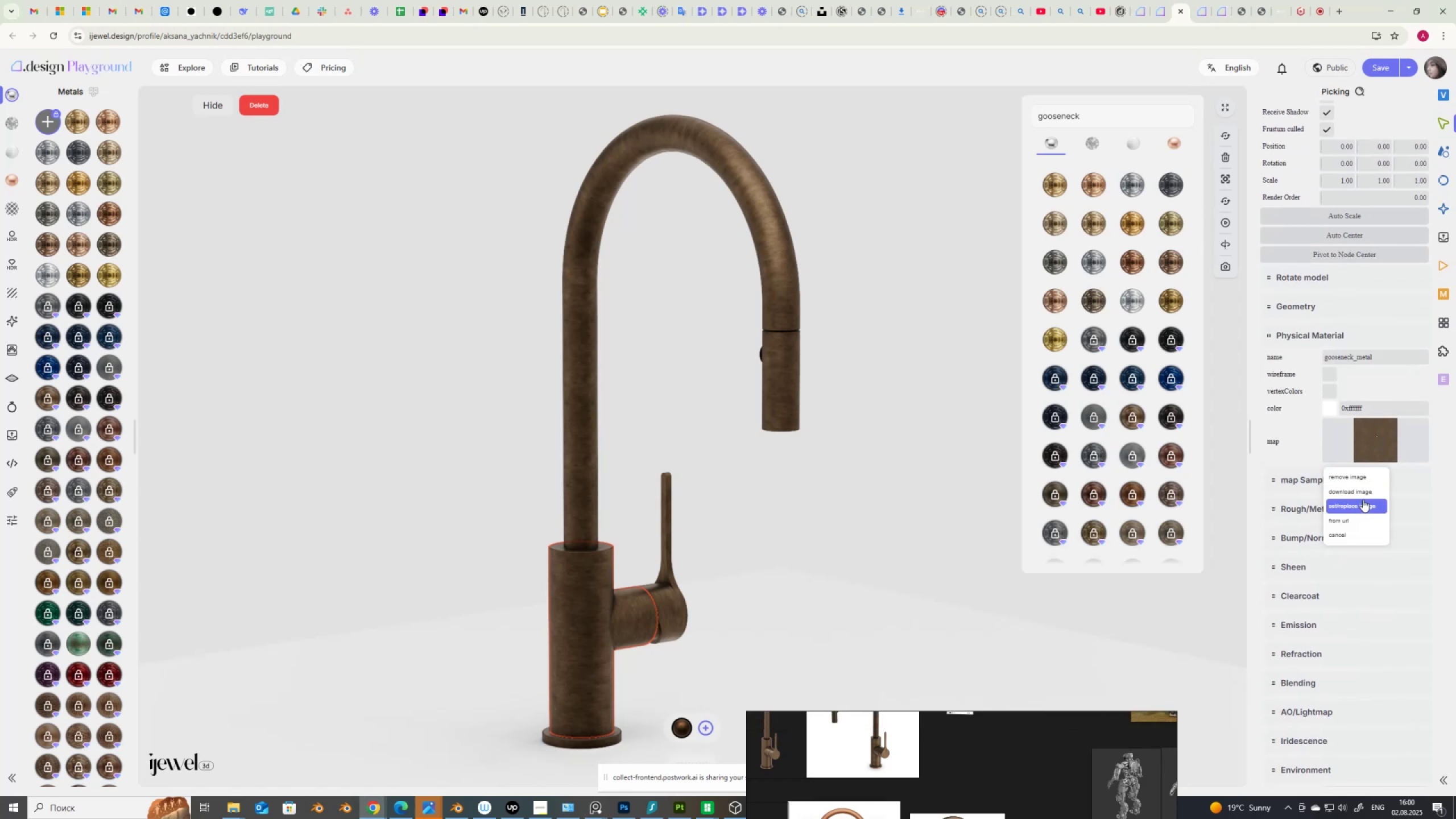 
left_click([1363, 477])
 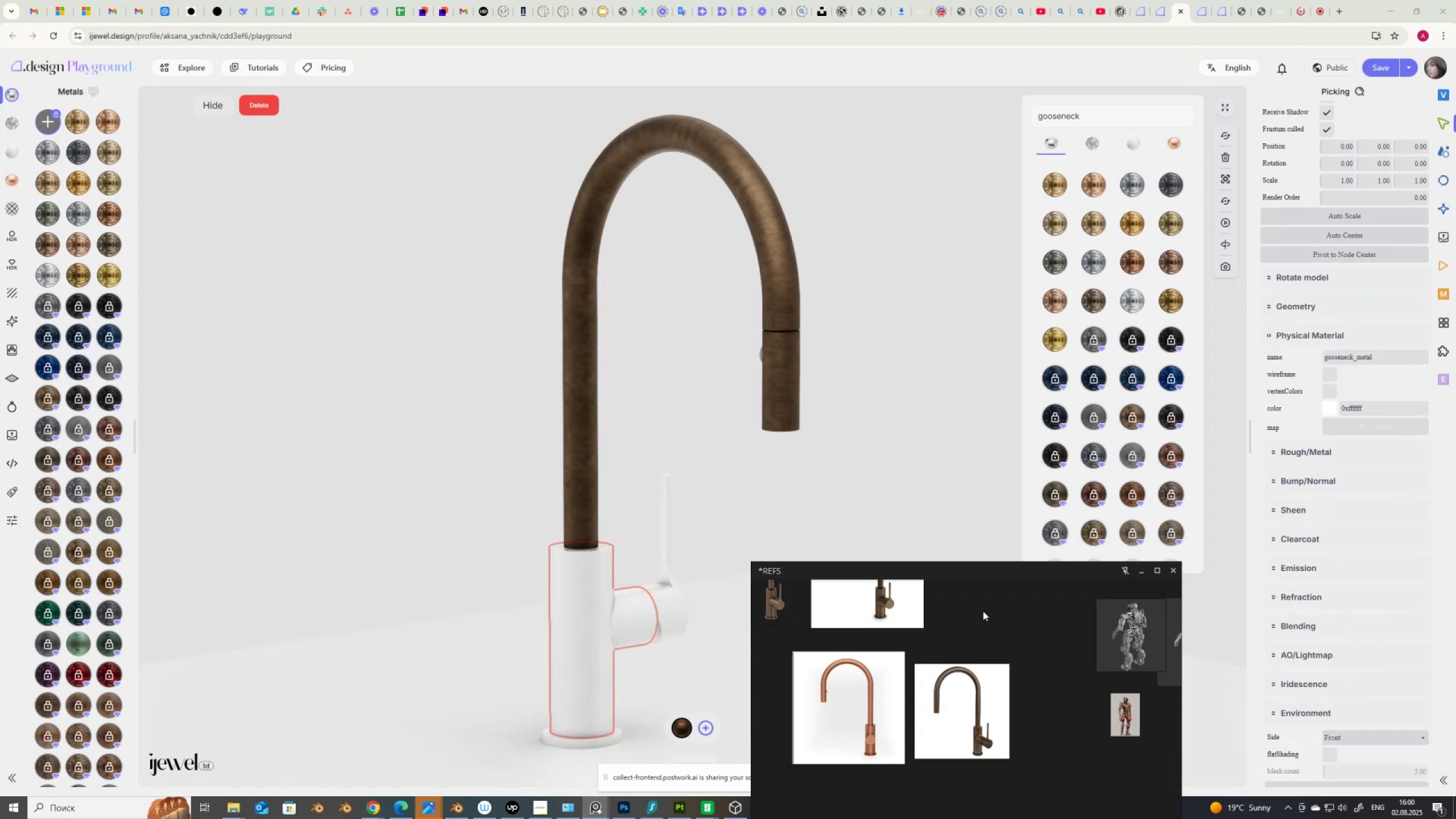 
scroll: coordinate [961, 612], scroll_direction: up, amount: 11.0
 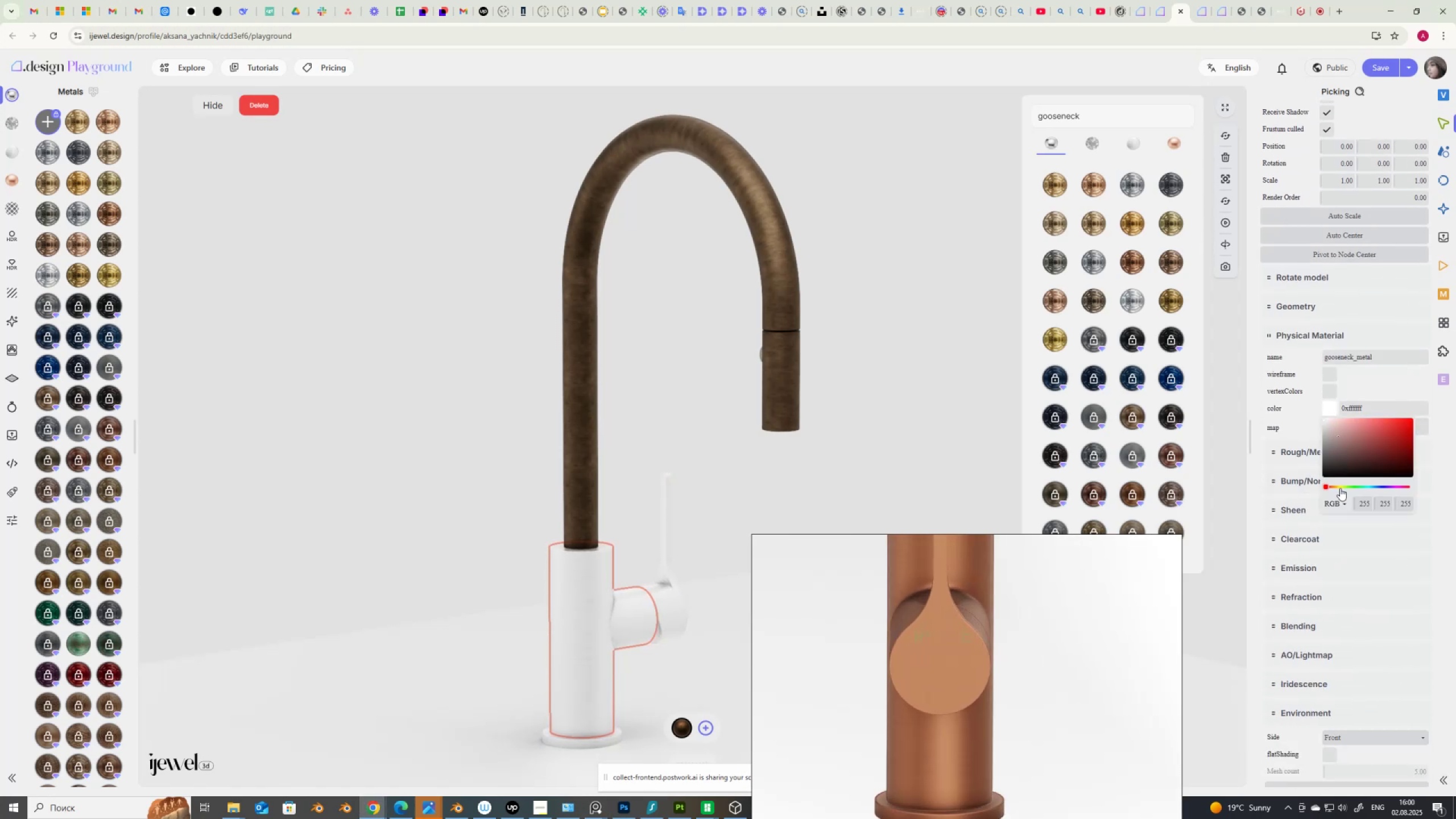 
left_click([1335, 488])
 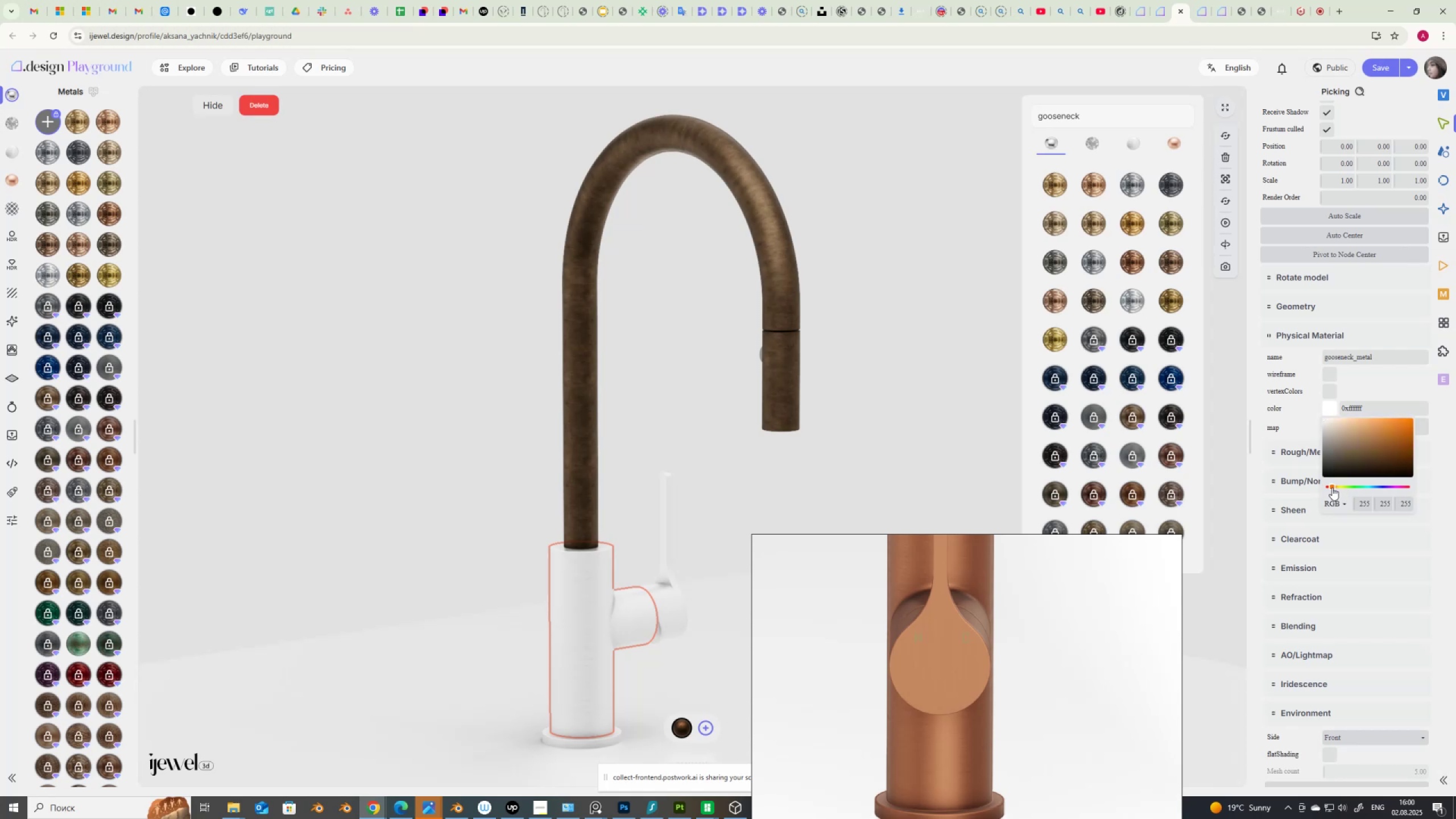 
left_click([1354, 435])
 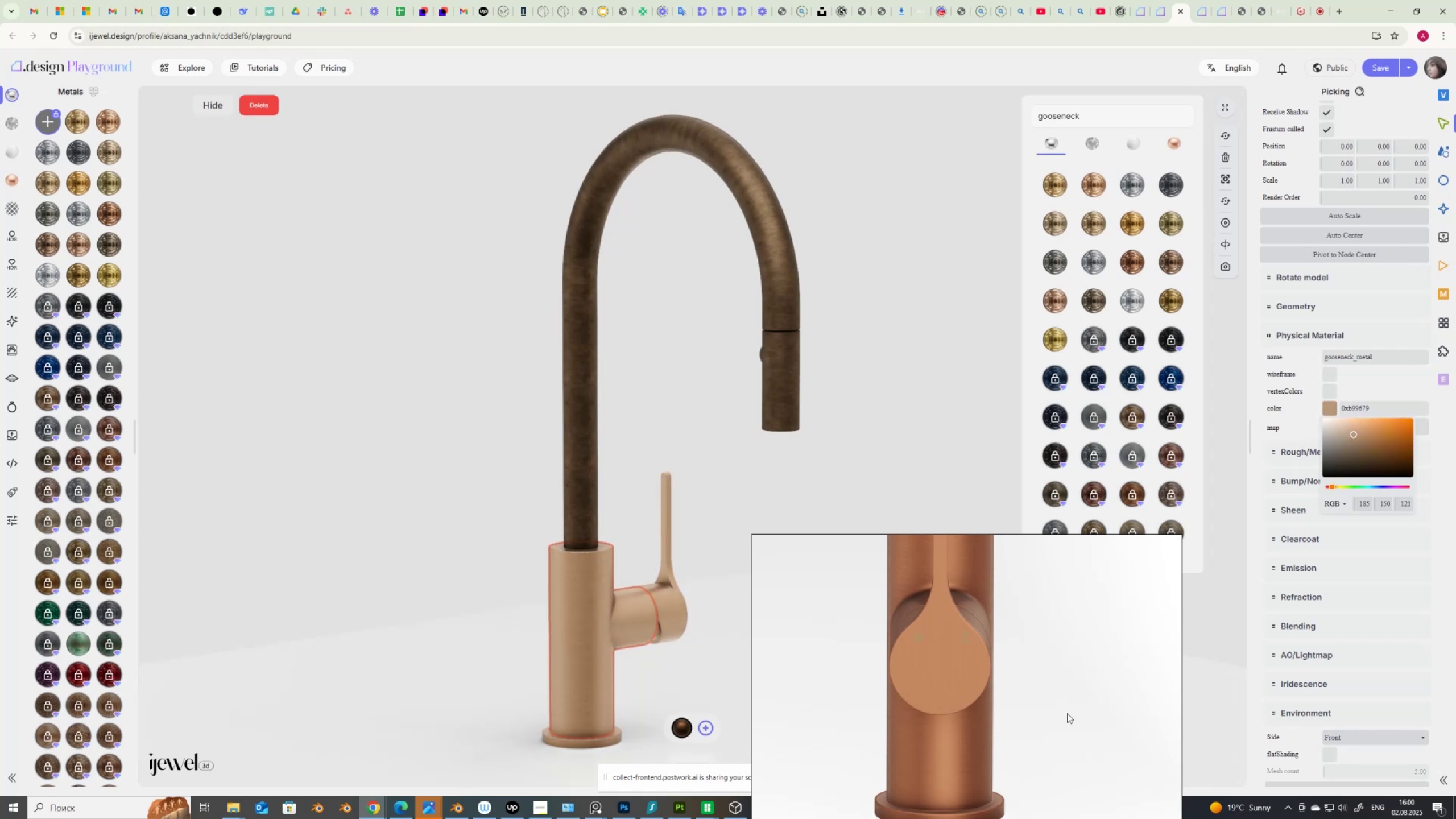 
scroll: coordinate [982, 704], scroll_direction: down, amount: 12.0
 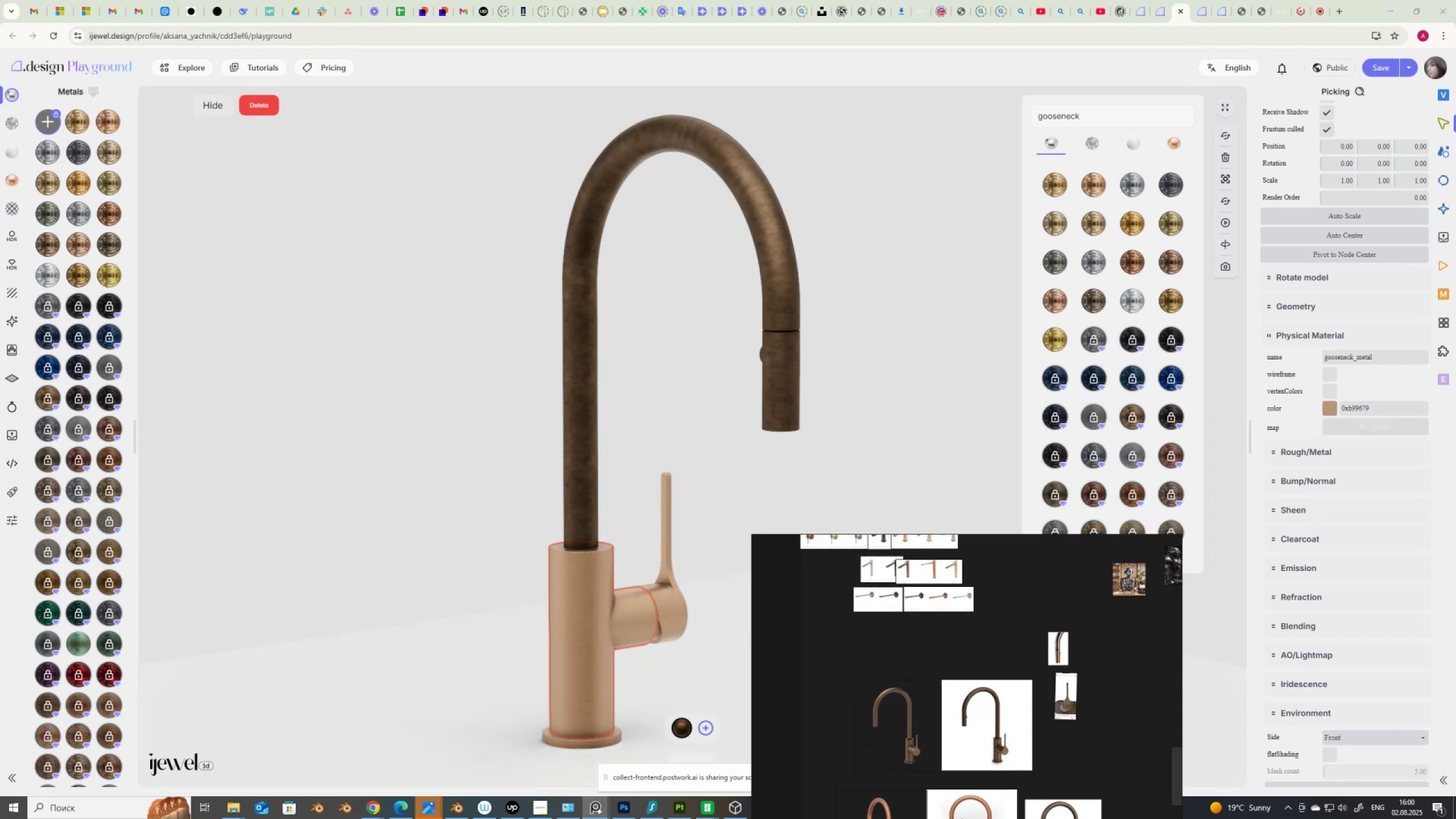 
scroll: coordinate [958, 748], scroll_direction: up, amount: 14.0
 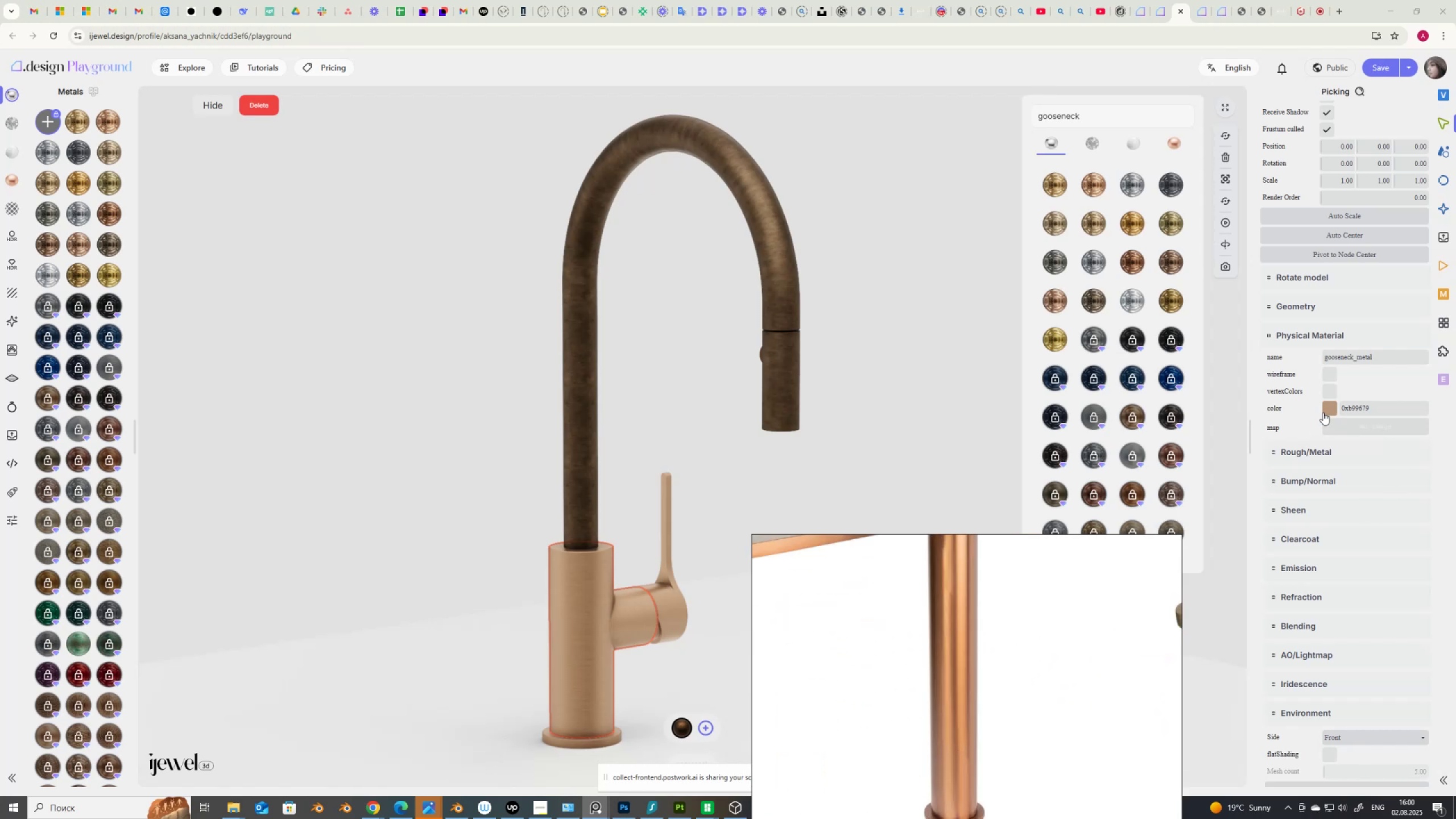 
left_click([1329, 407])
 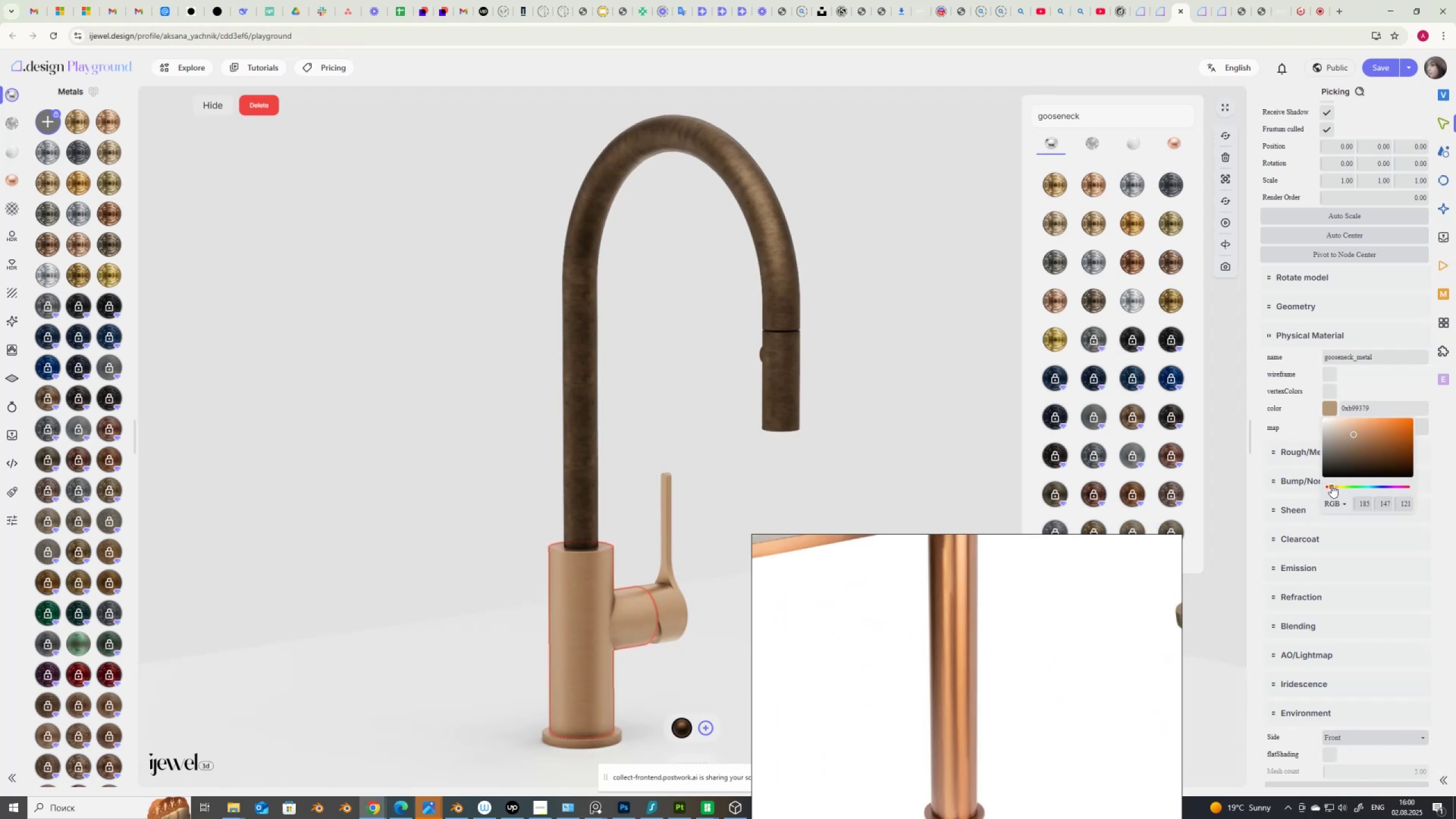 
wait(5.29)
 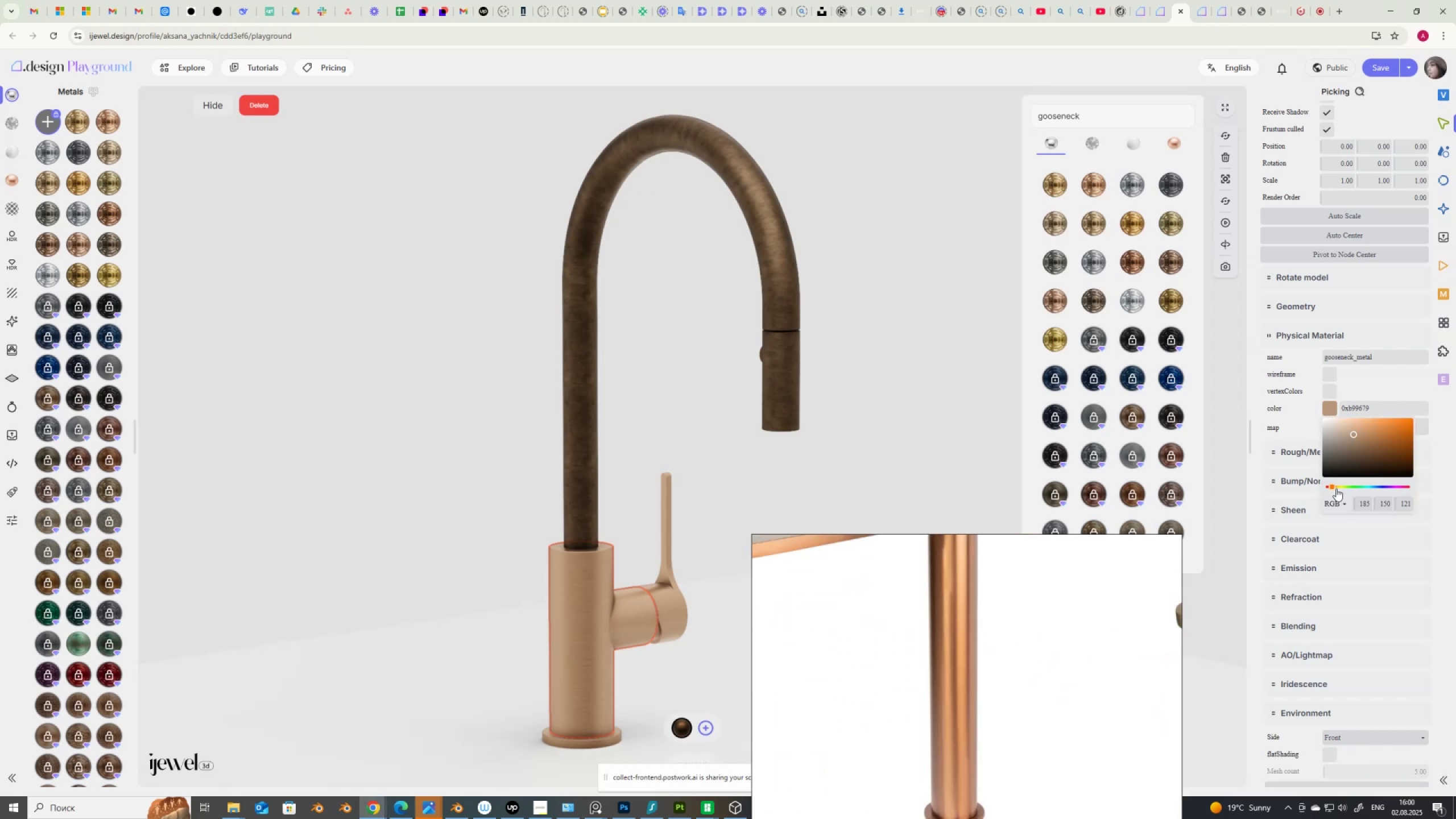 
left_click_drag(start_coordinate=[1355, 440], to_coordinate=[1365, 432])
 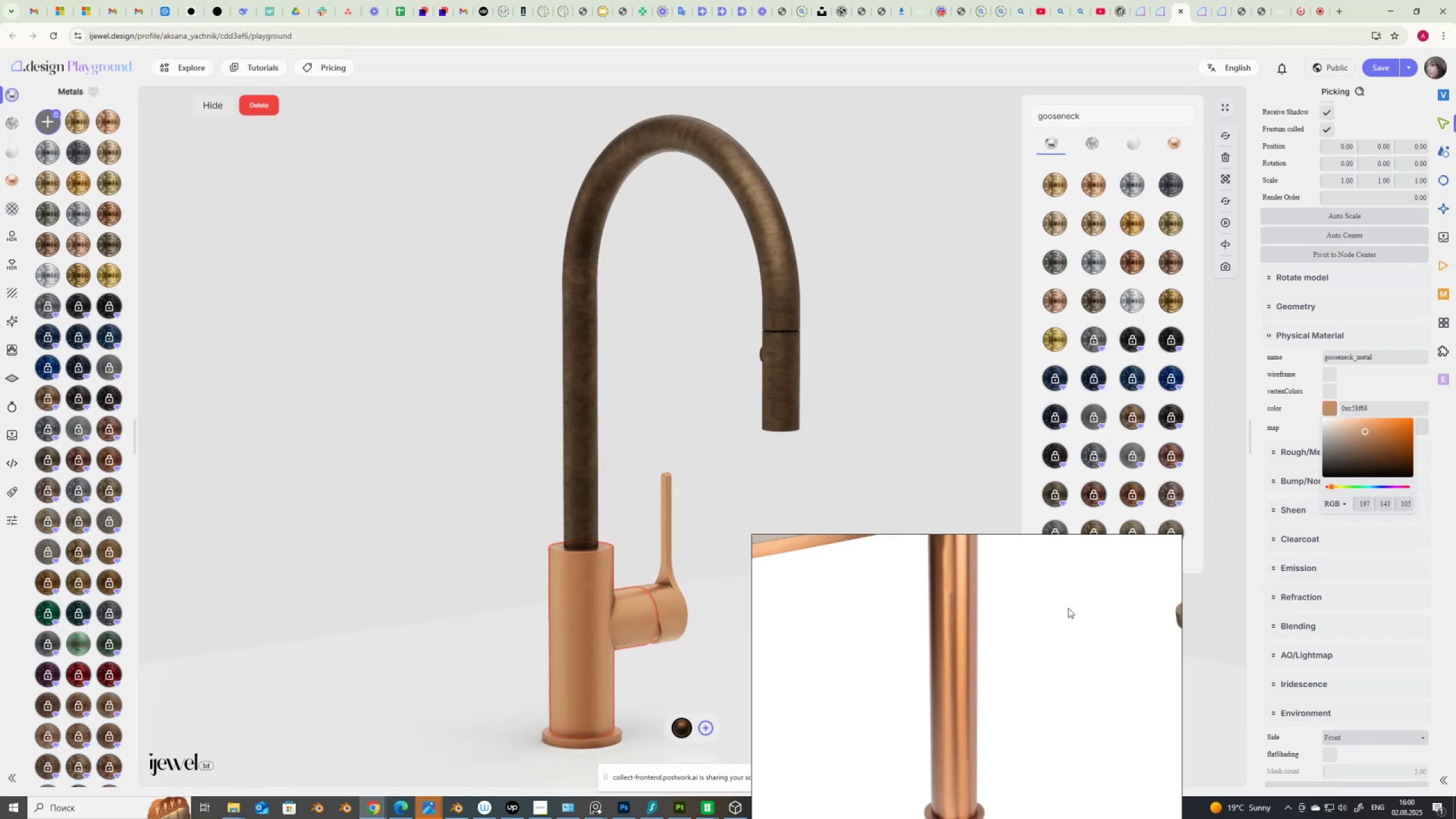 
scroll: coordinate [924, 635], scroll_direction: down, amount: 1.0
 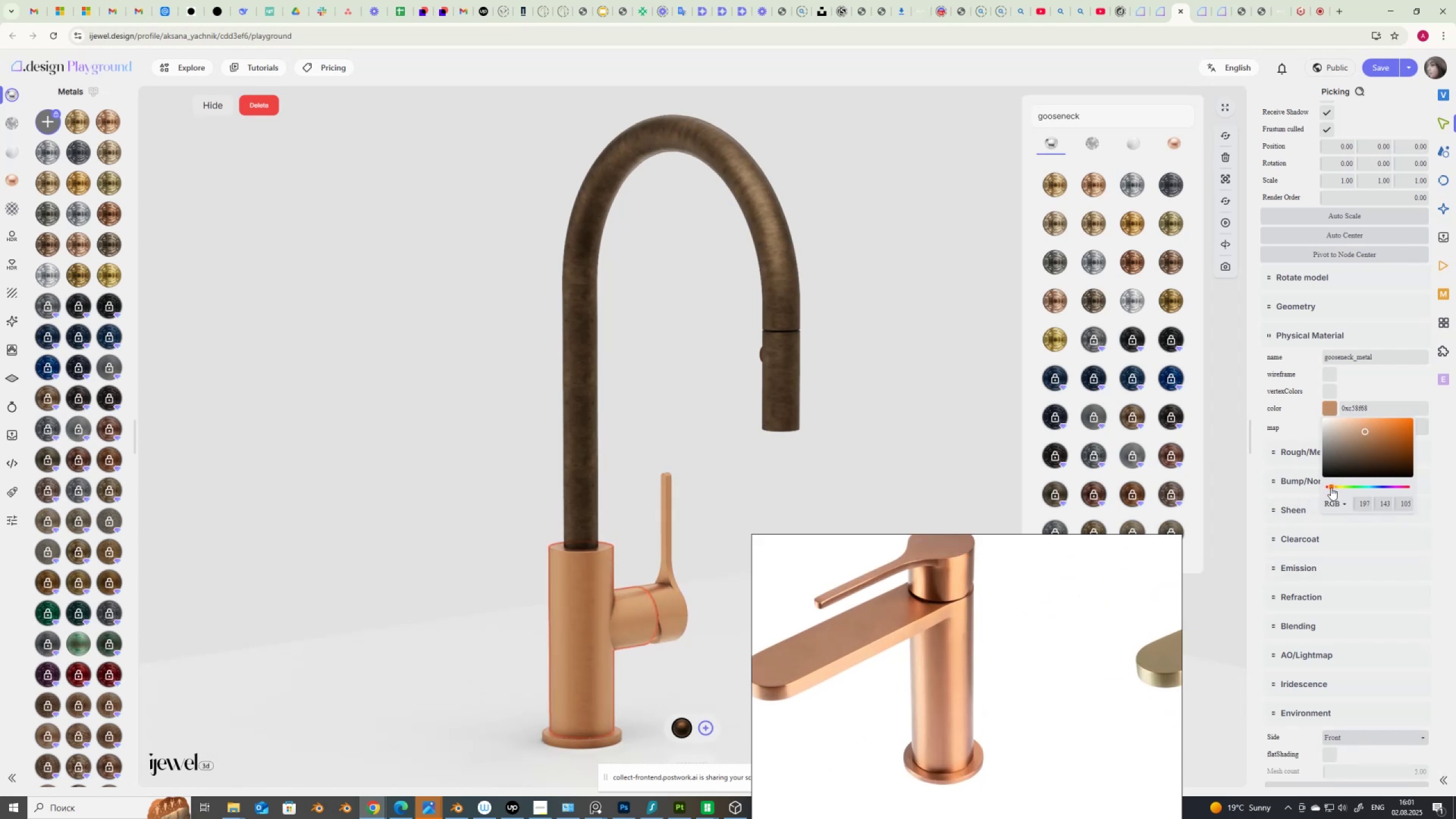 
left_click([1330, 487])
 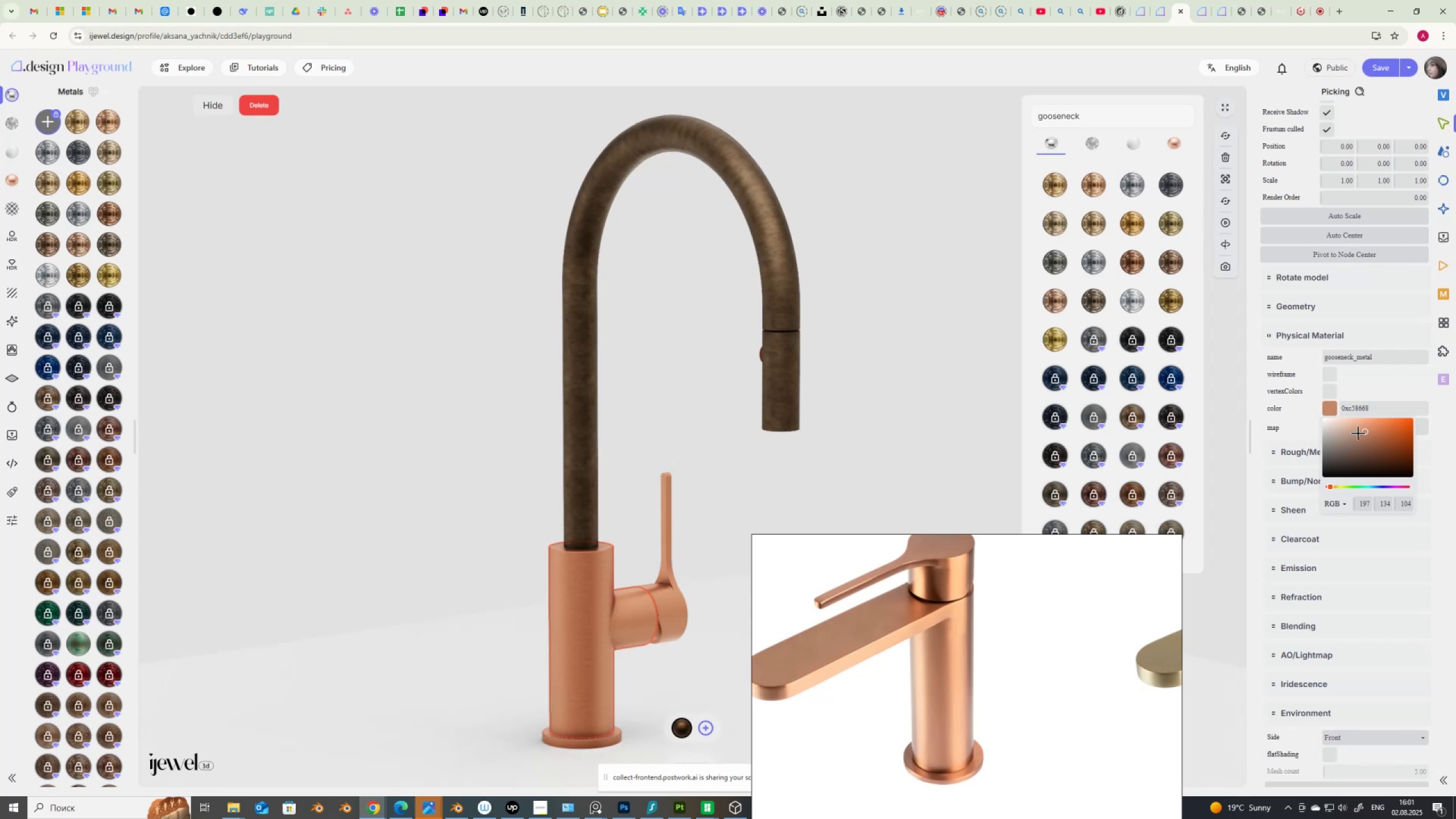 
left_click_drag(start_coordinate=[1363, 431], to_coordinate=[1360, 430])
 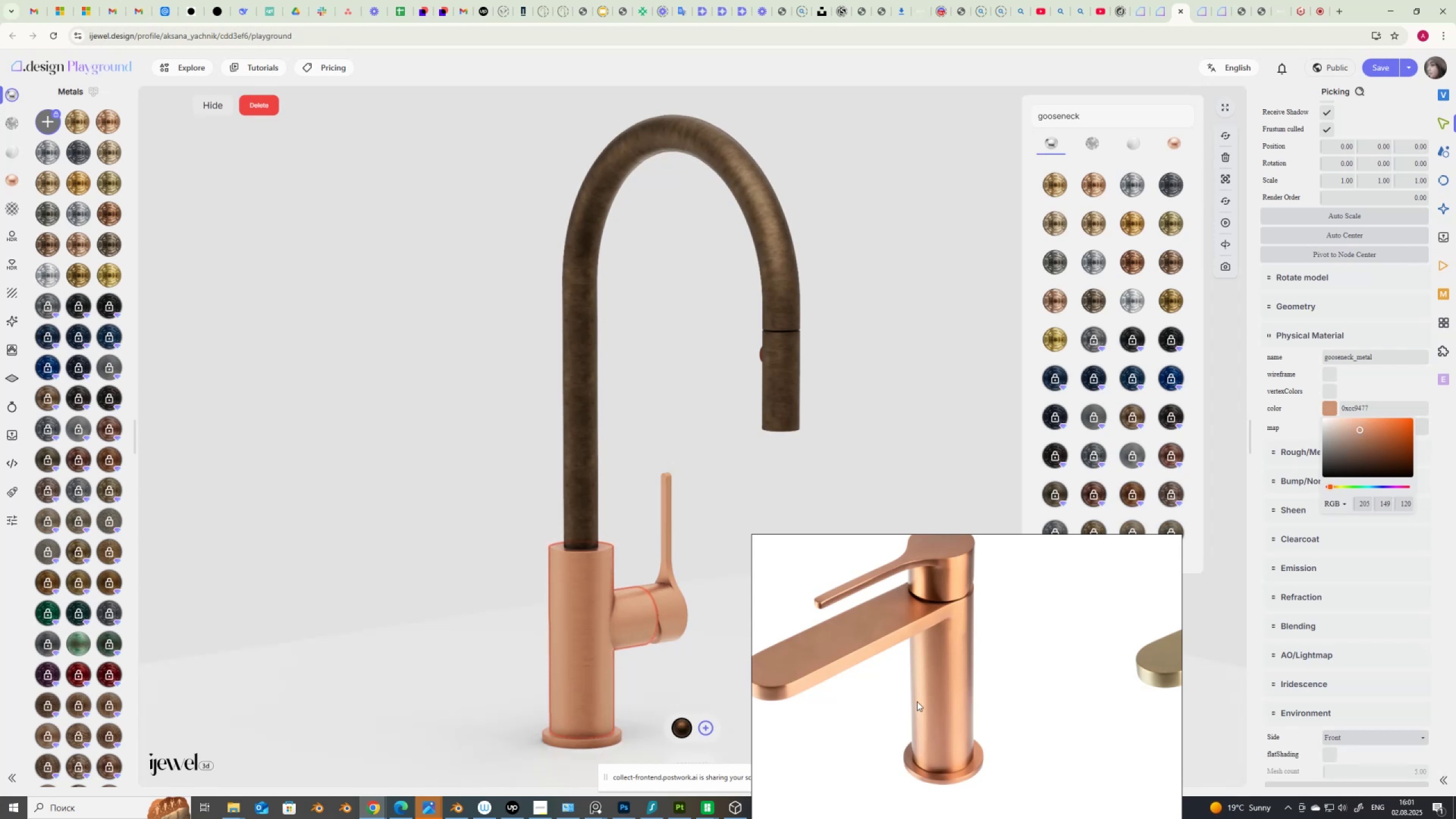 
scroll: coordinate [944, 707], scroll_direction: down, amount: 4.0
 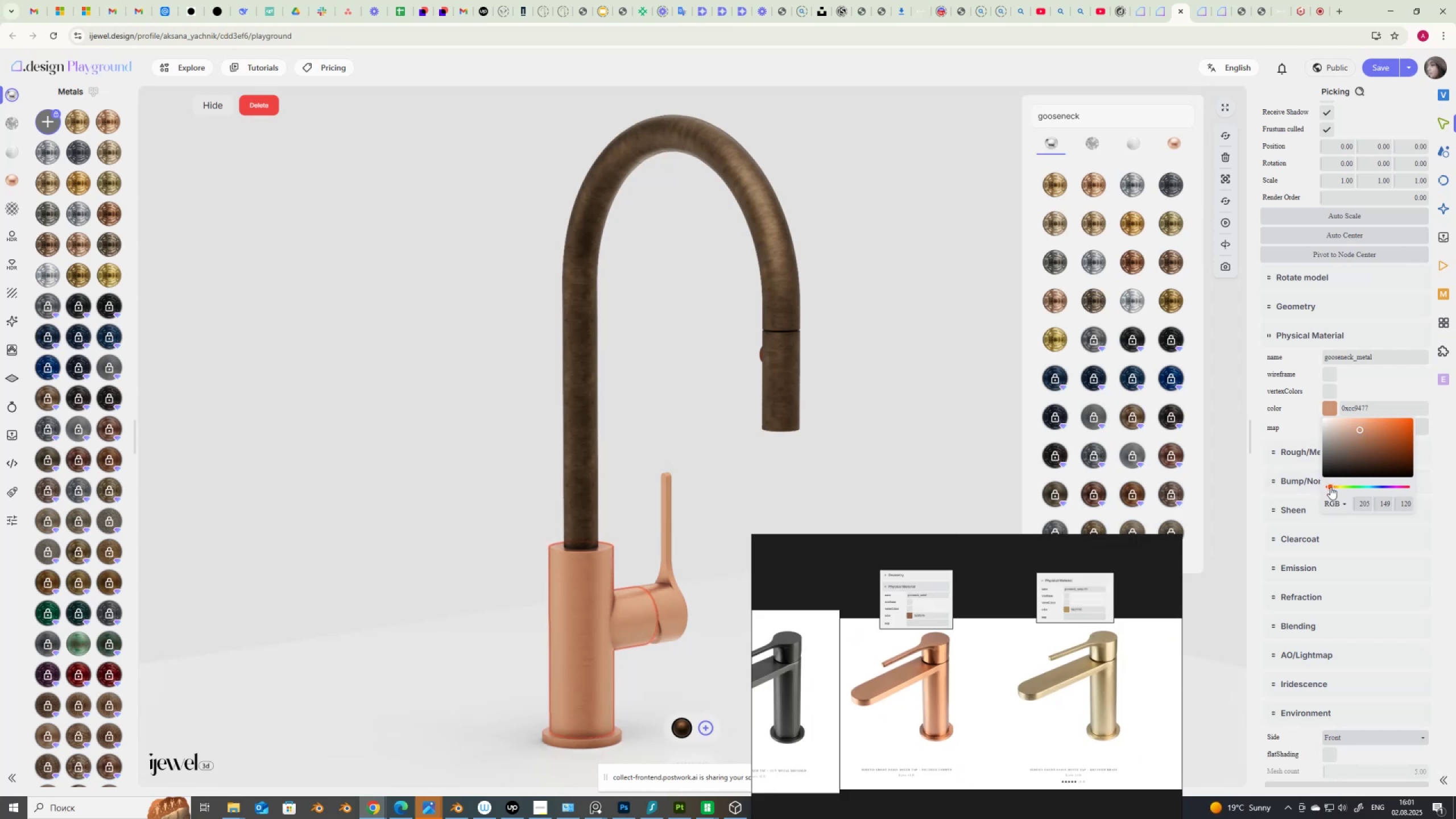 
left_click([1330, 487])
 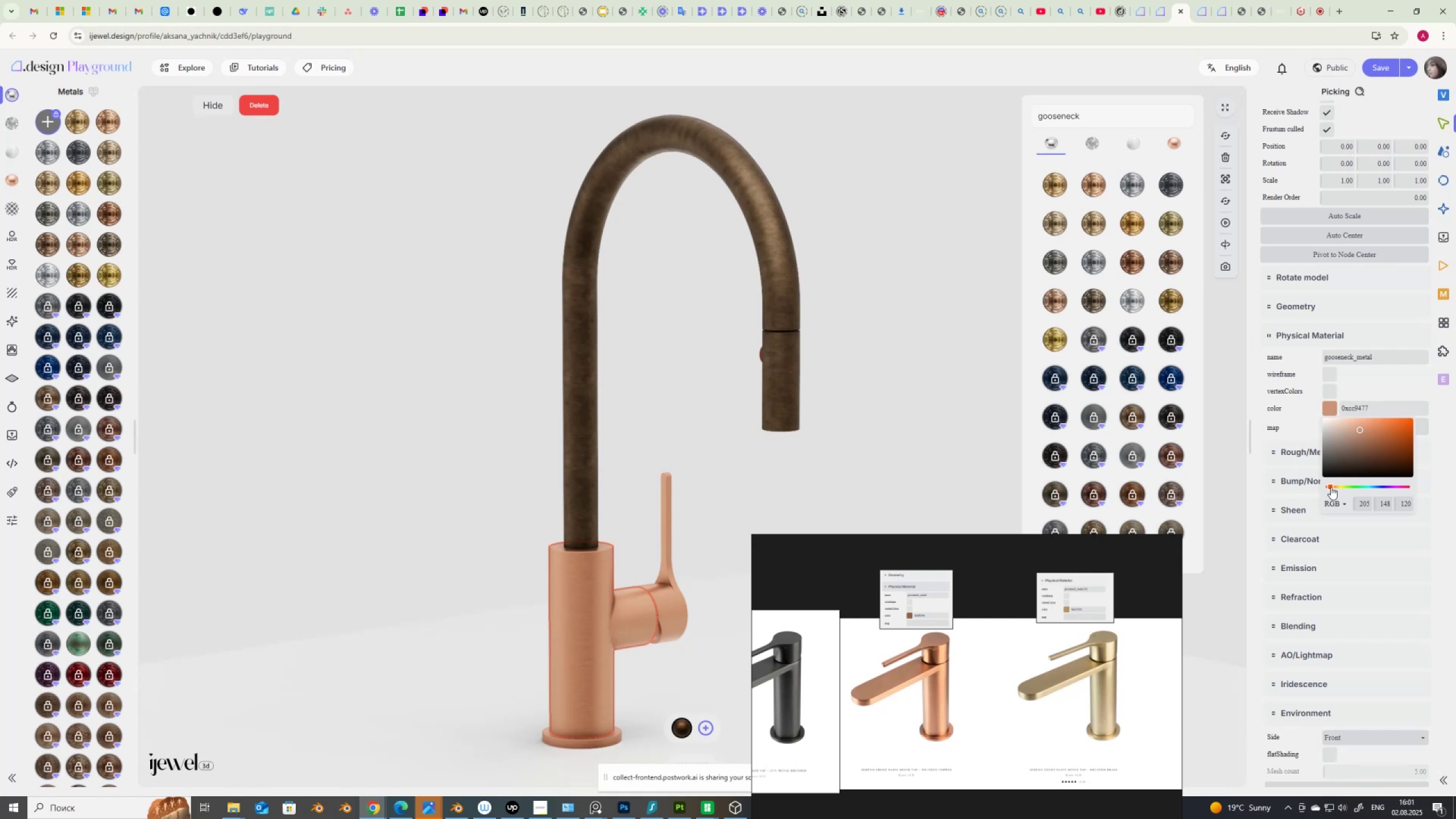 
left_click([1331, 487])
 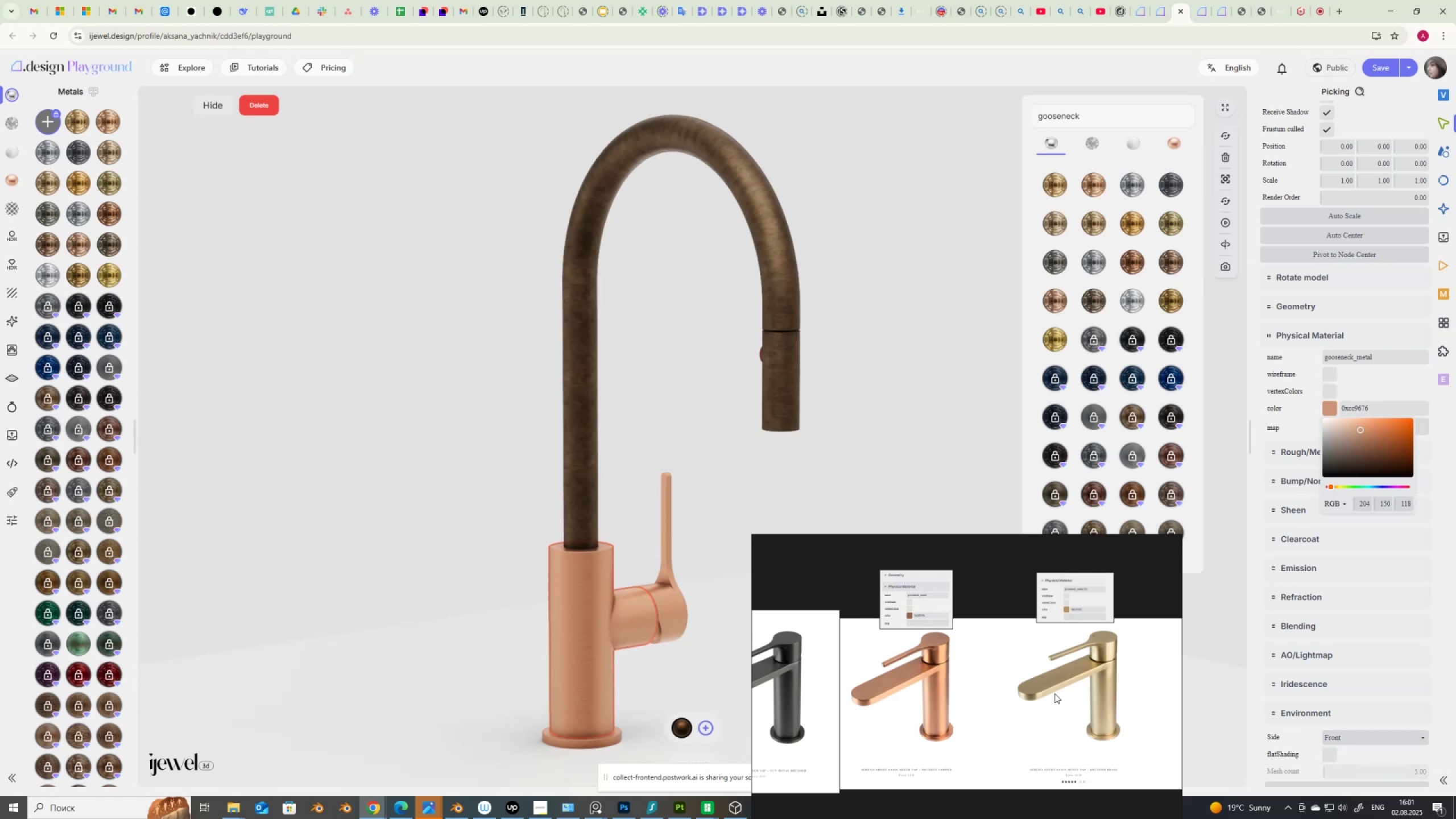 
scroll: coordinate [906, 619], scroll_direction: none, amount: 0.0
 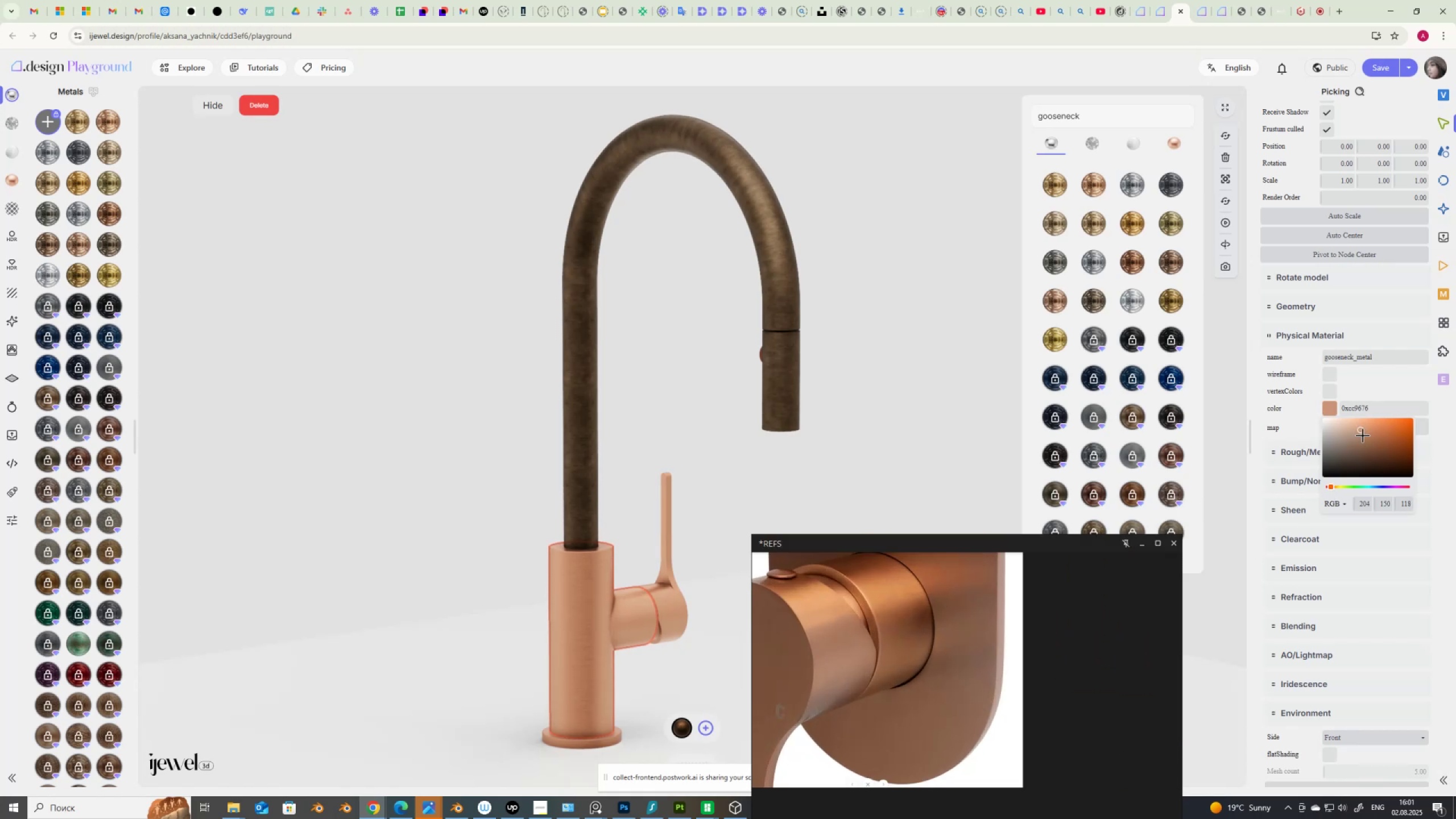 
left_click([1363, 436])
 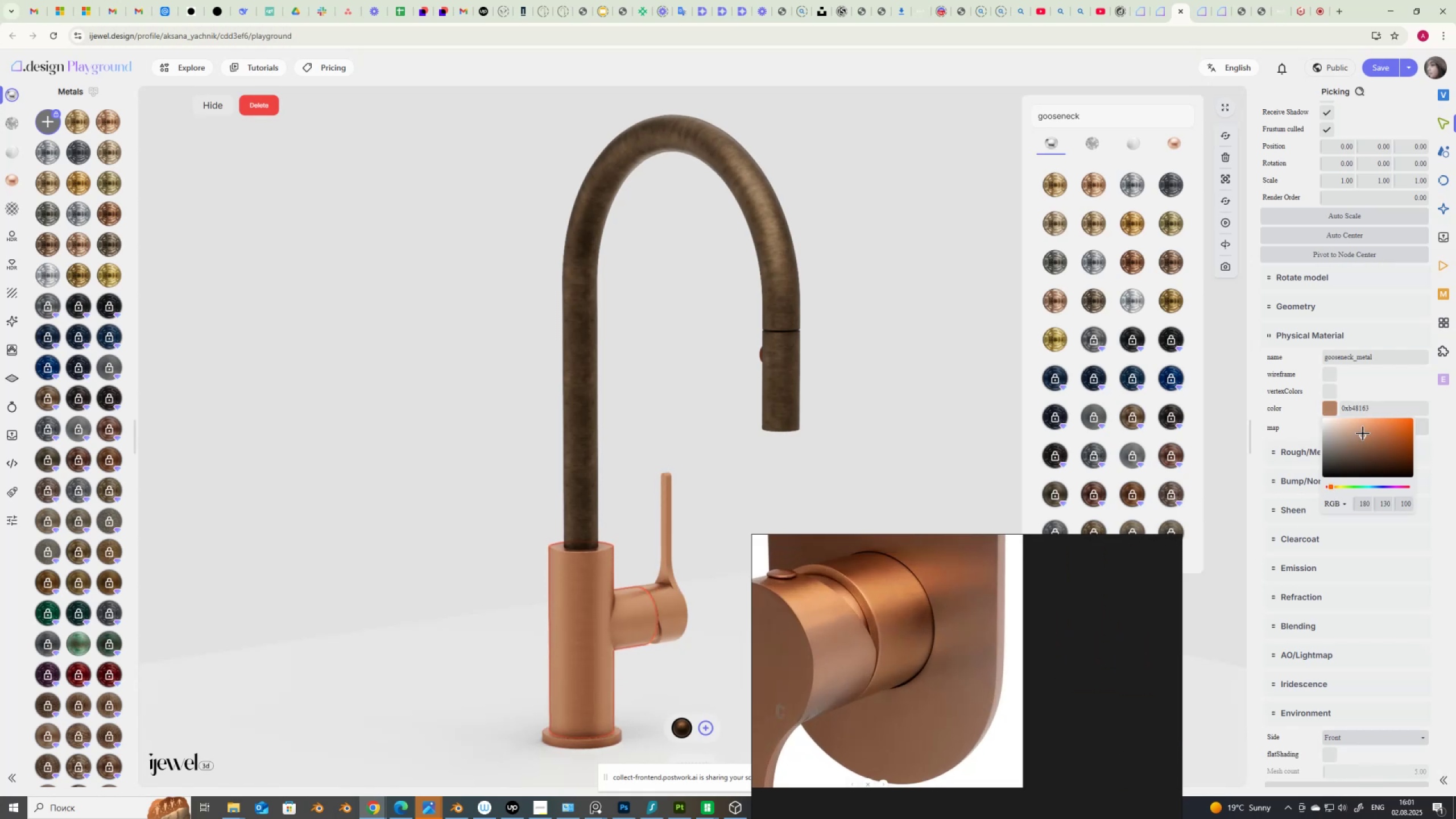 
left_click_drag(start_coordinate=[1363, 437], to_coordinate=[1359, 435])
 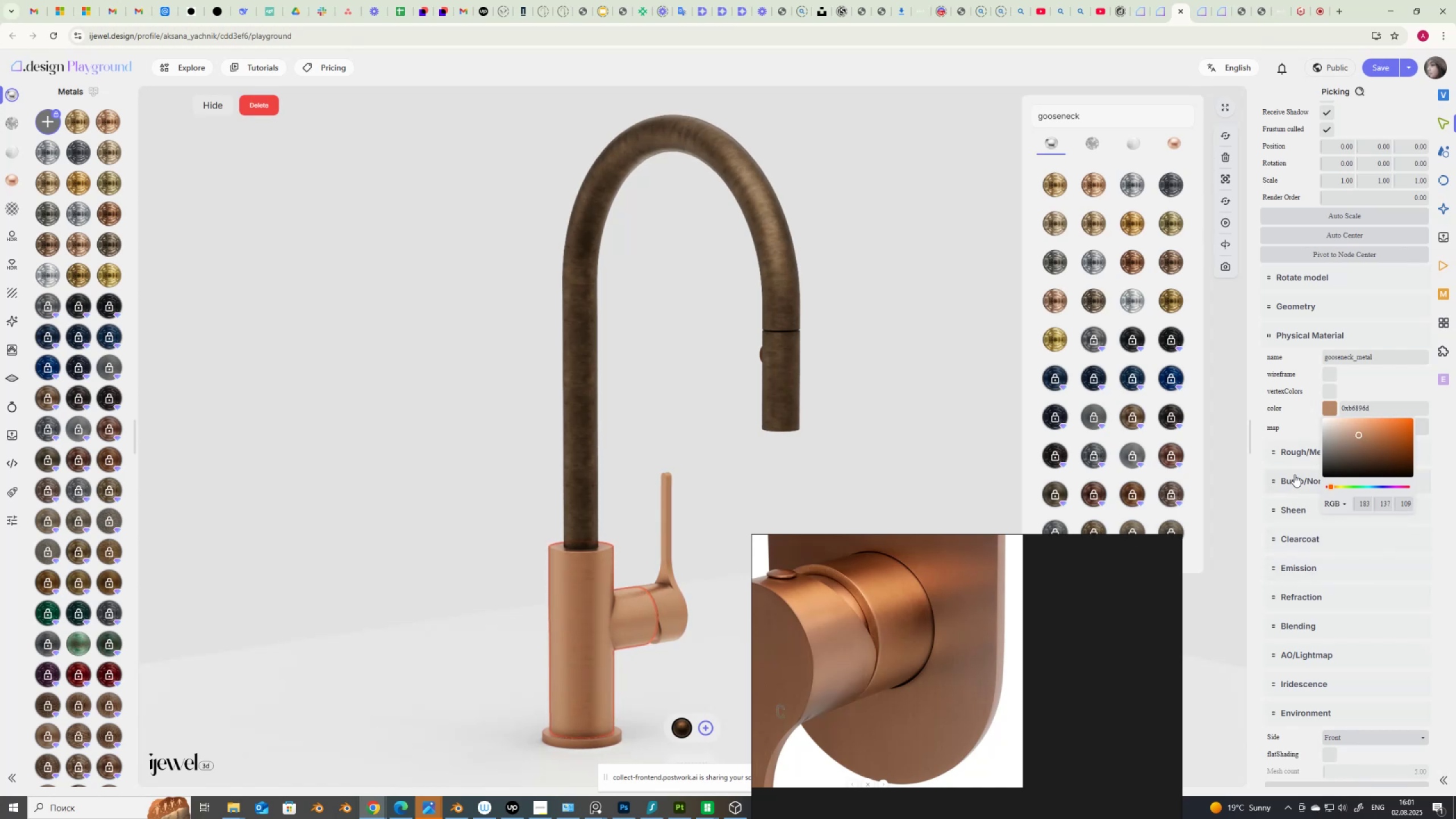 
left_click([1294, 475])
 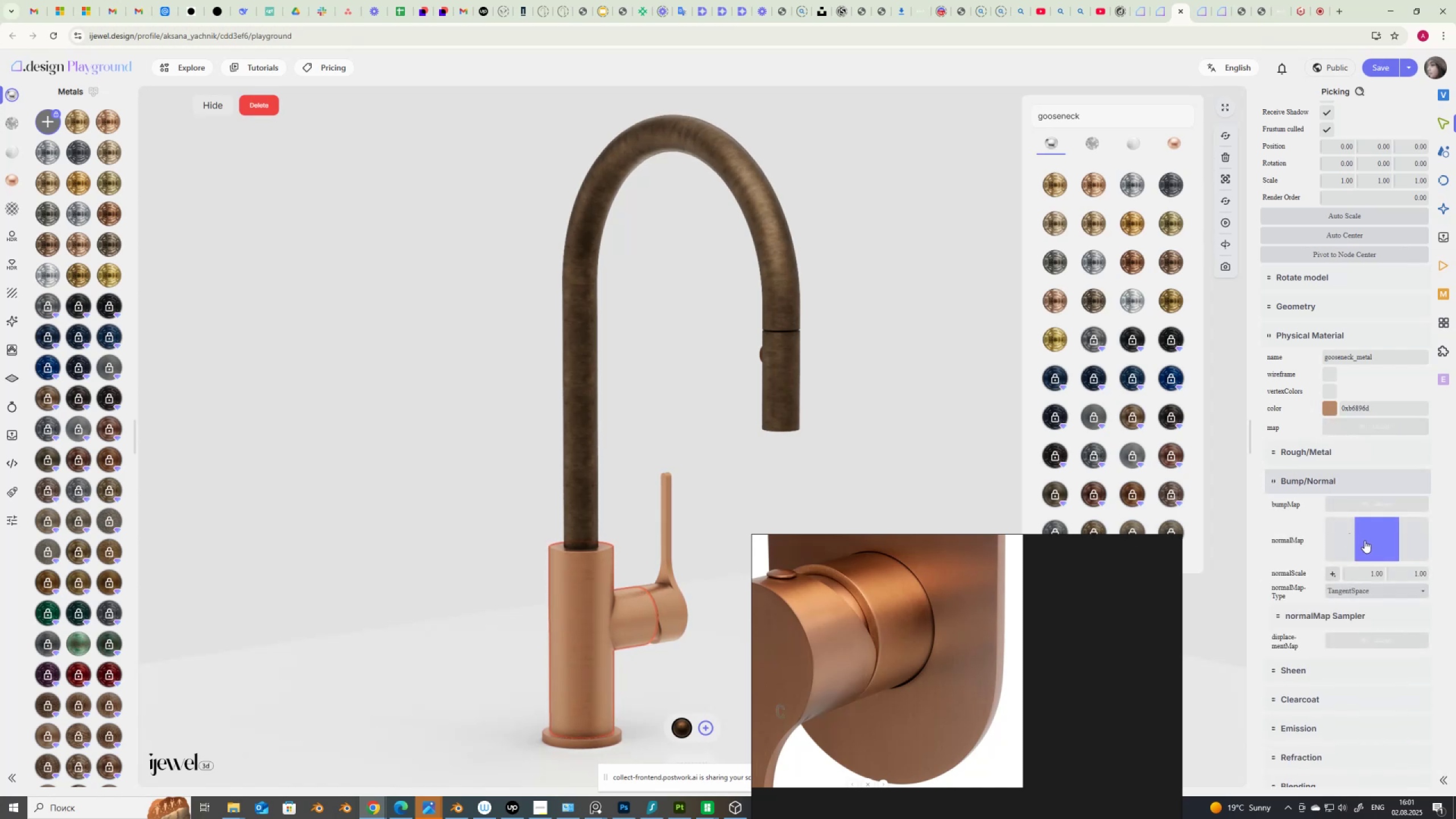 
left_click([1364, 540])
 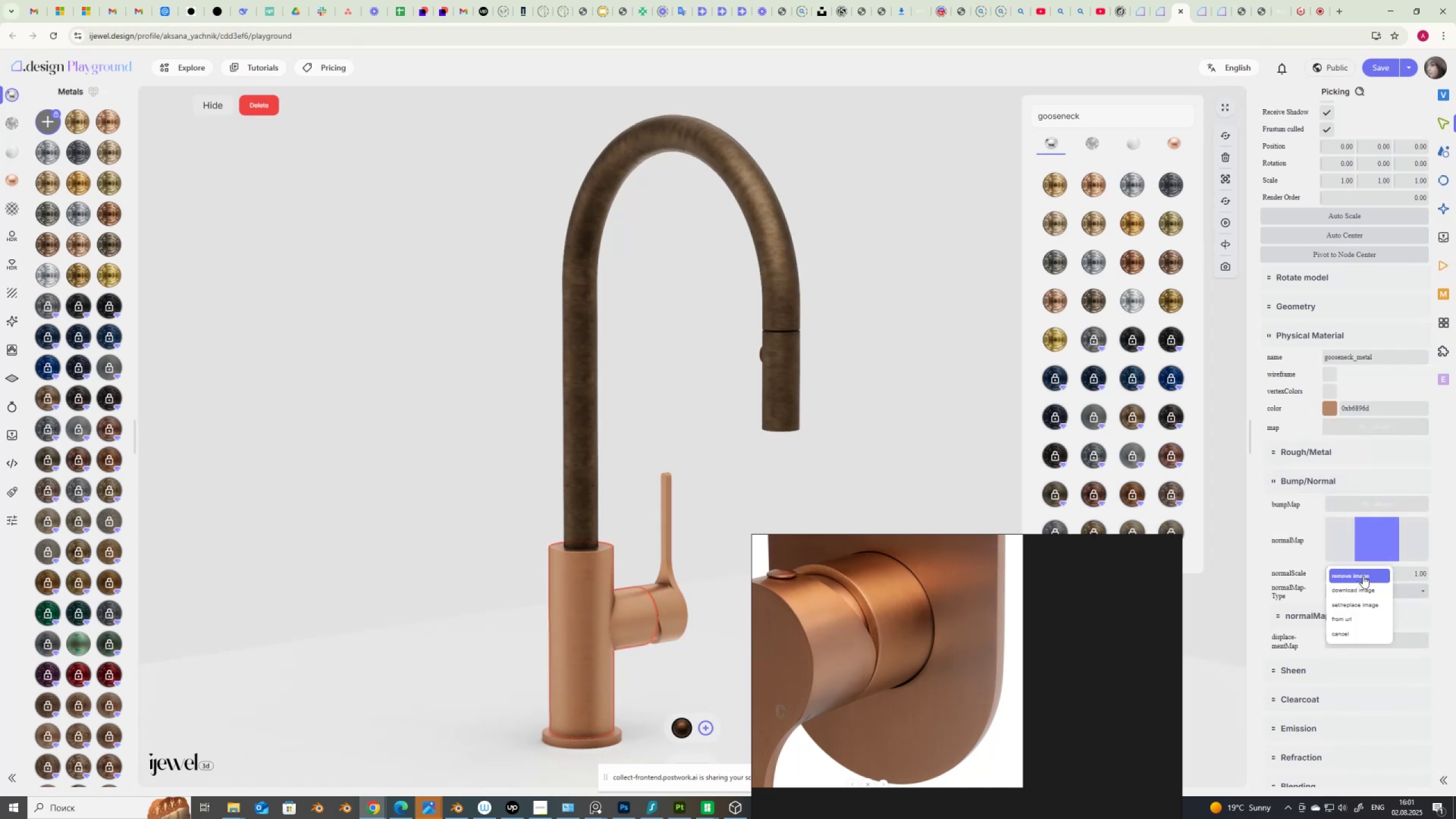 
left_click([1363, 576])
 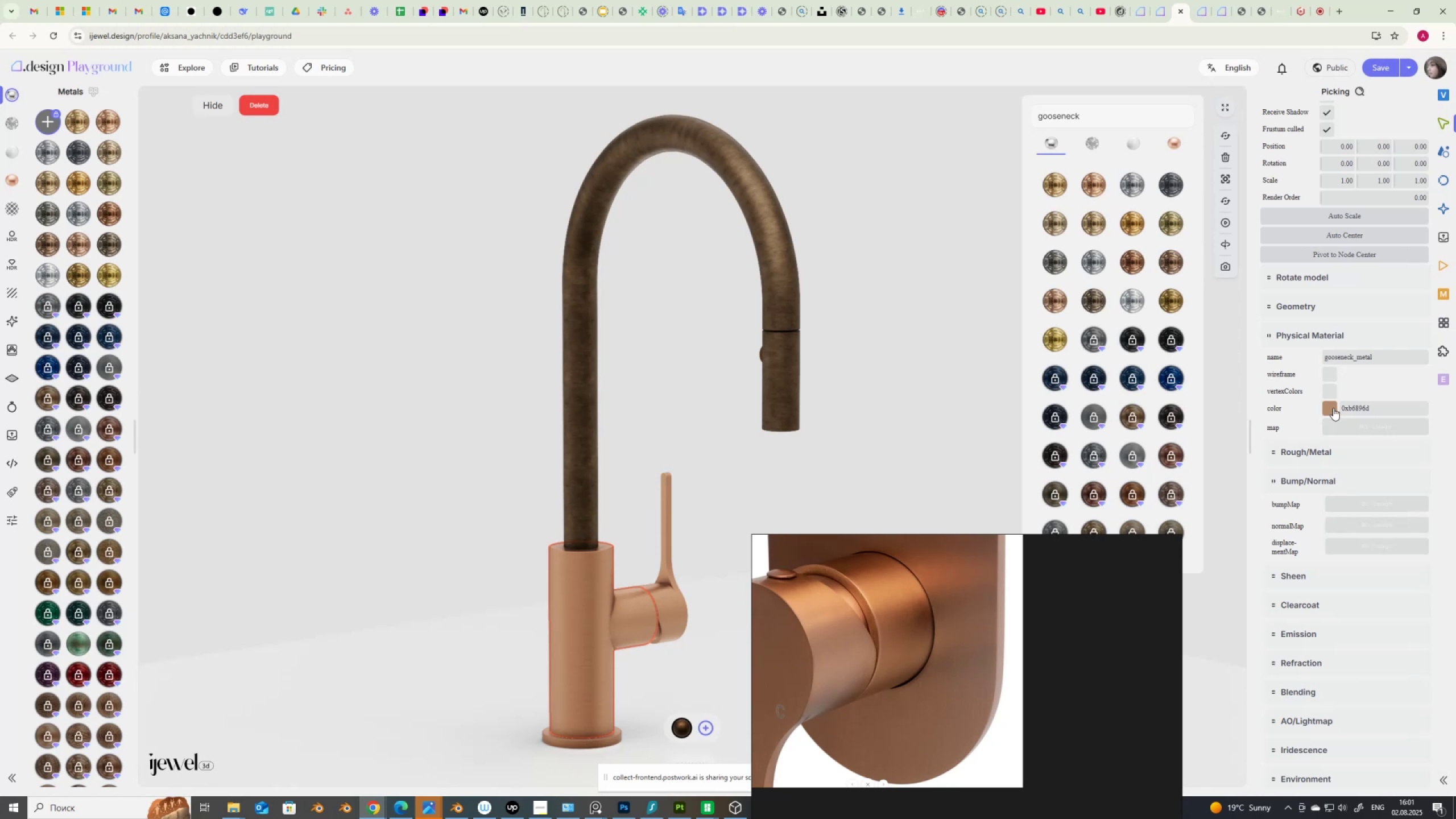 
wait(5.25)
 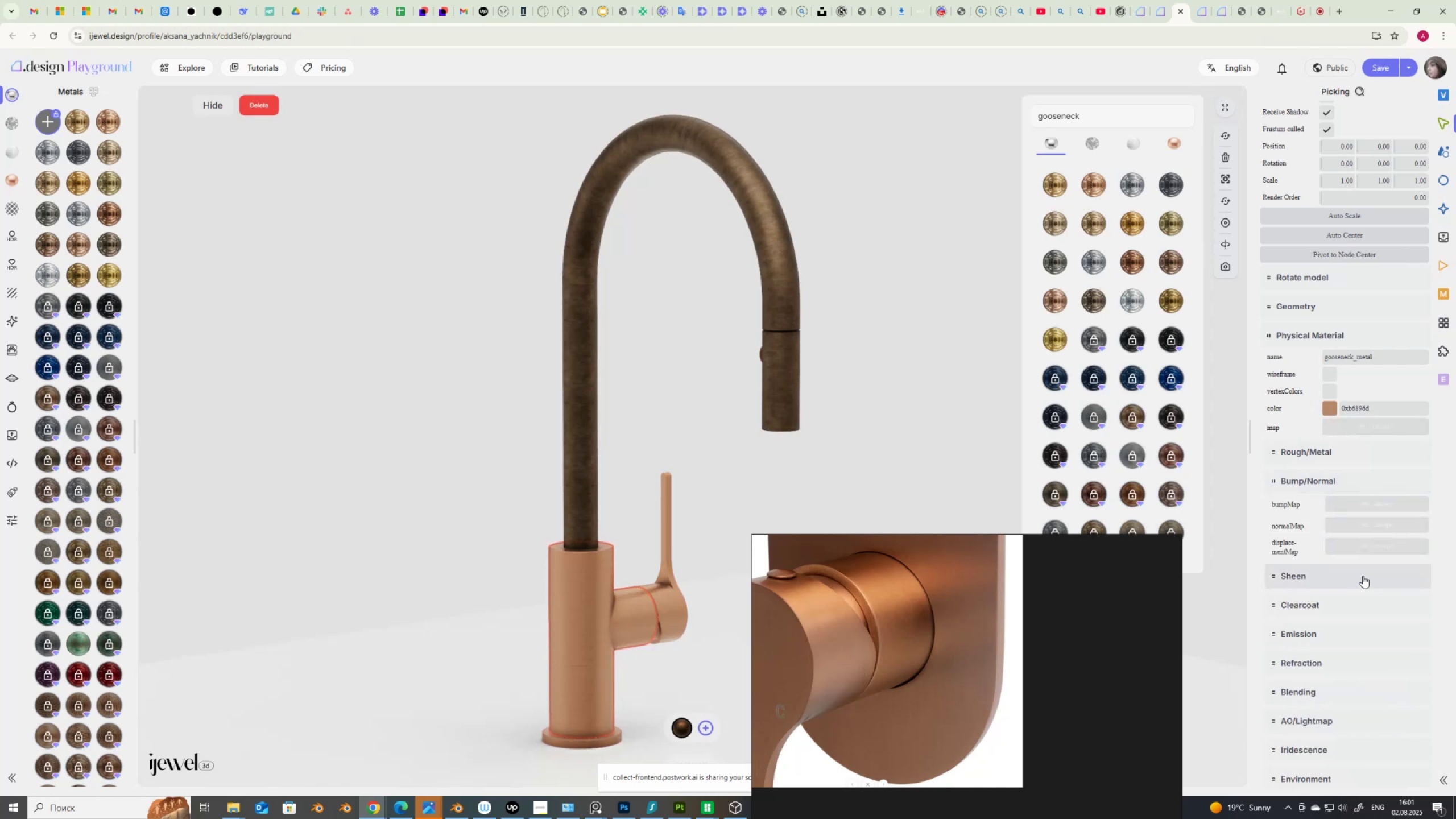 
left_click([1330, 406])
 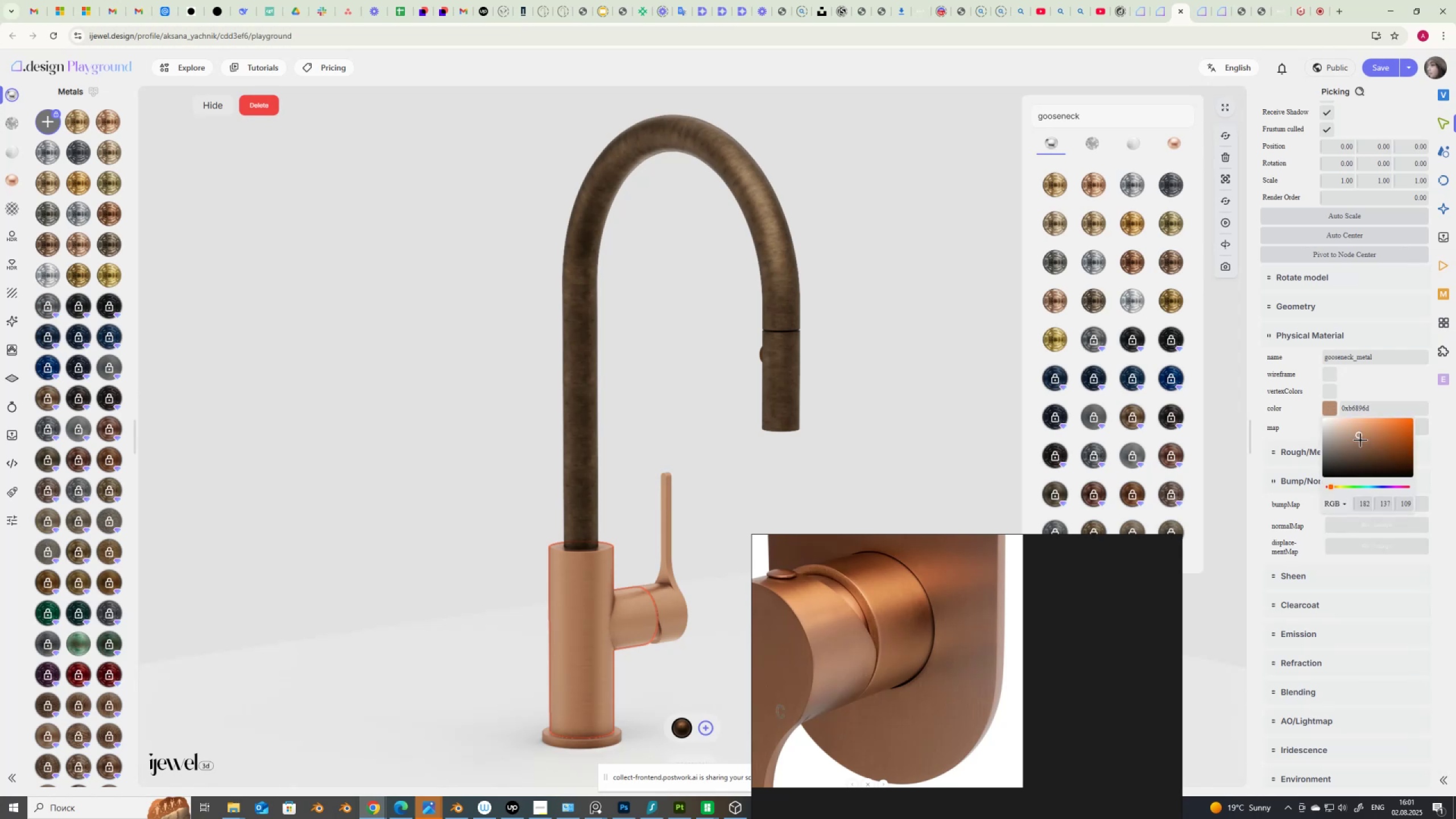 
left_click([1362, 440])
 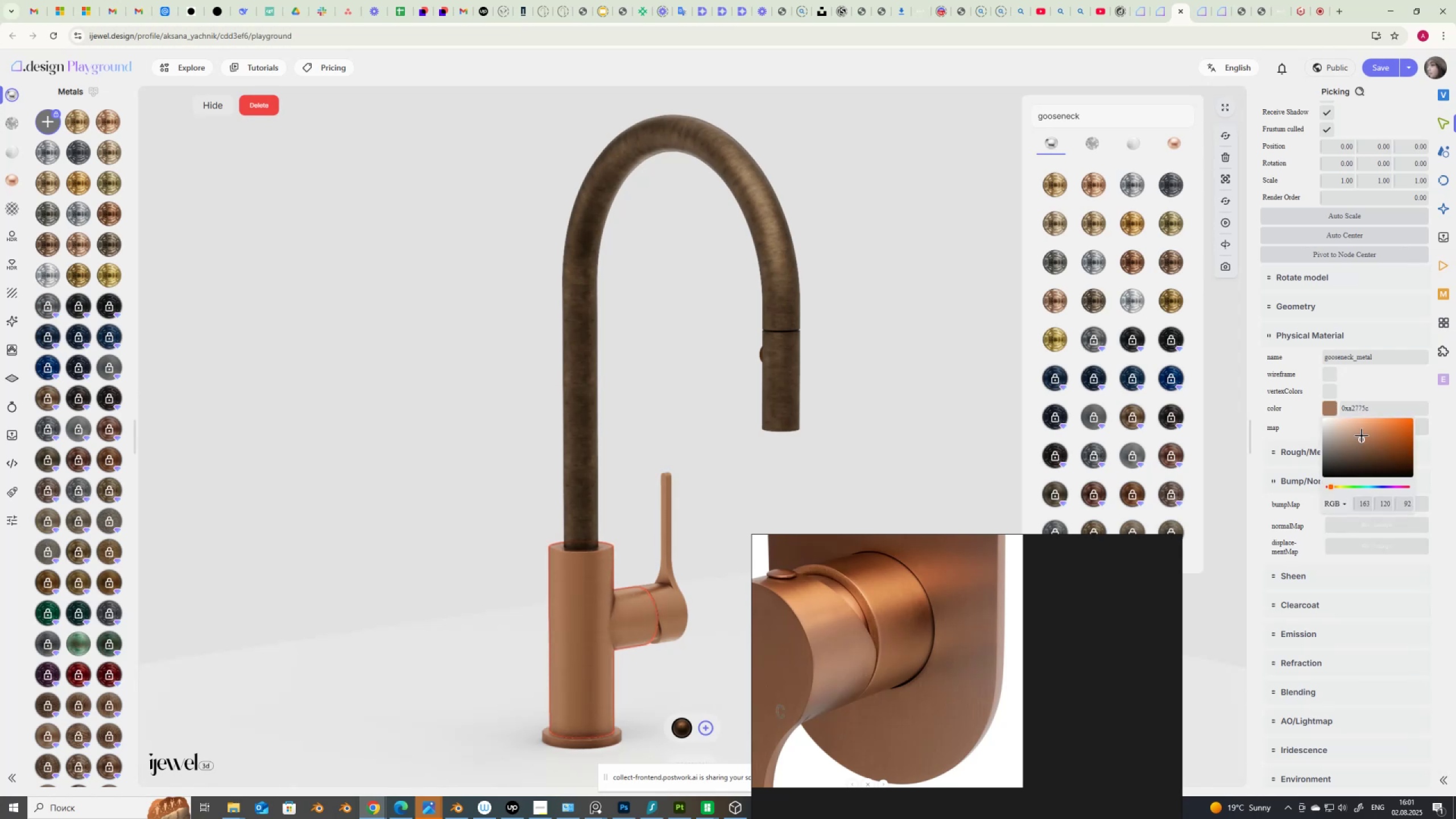 
left_click_drag(start_coordinate=[1362, 435], to_coordinate=[1366, 433])
 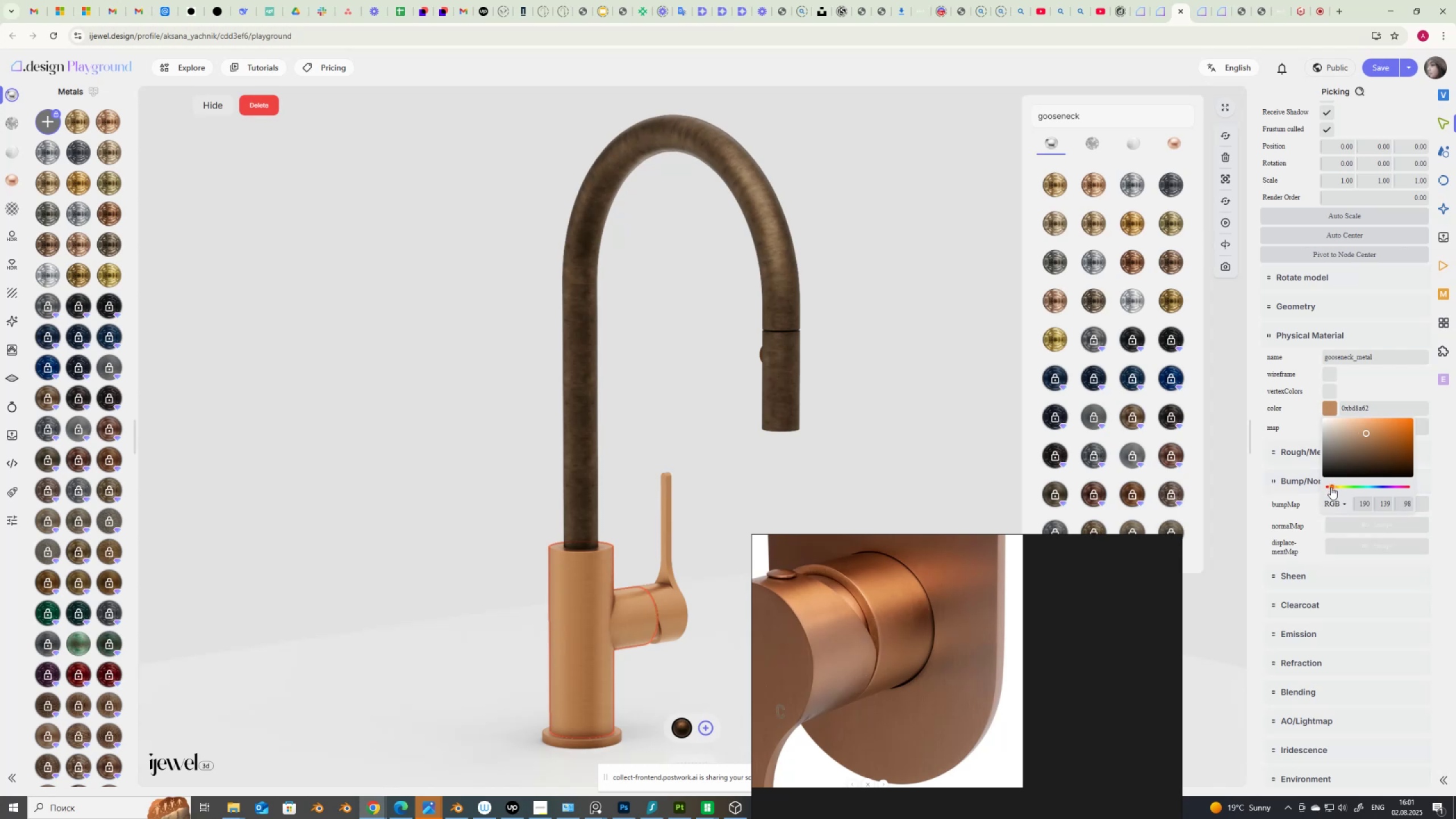 
left_click([1331, 487])
 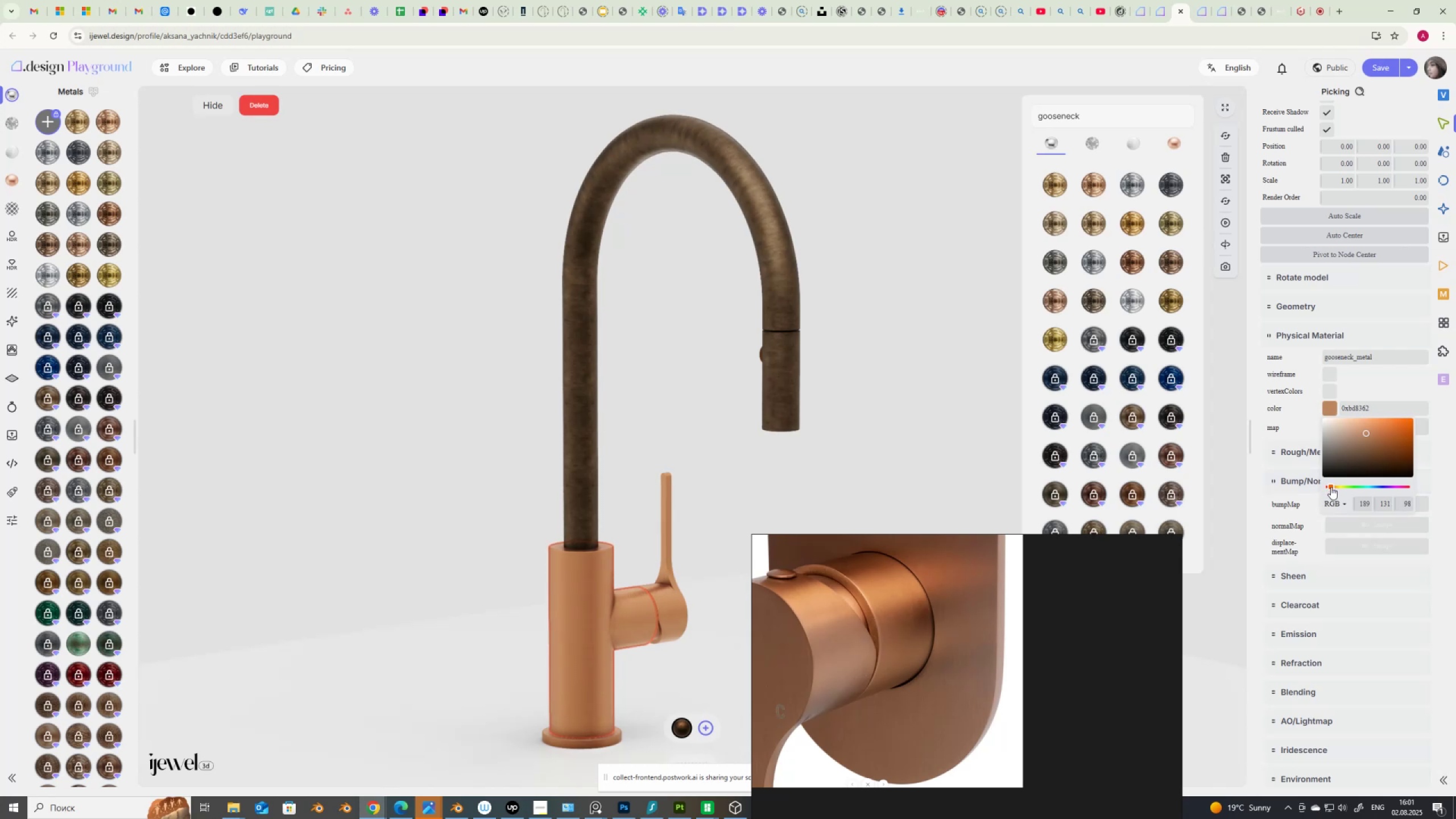 
scroll: coordinate [880, 614], scroll_direction: down, amount: 7.0
 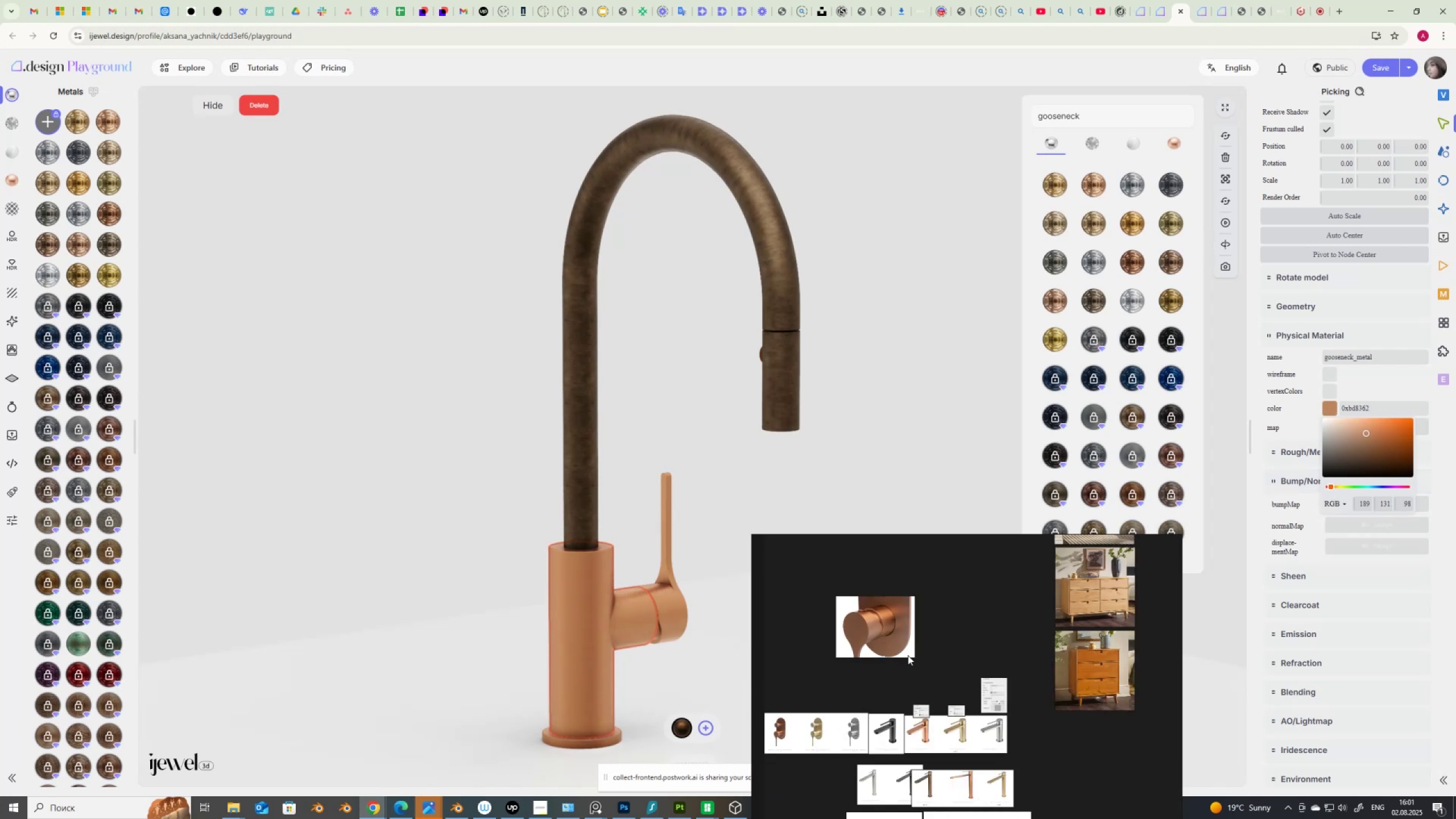 
scroll: coordinate [932, 783], scroll_direction: up, amount: 10.0
 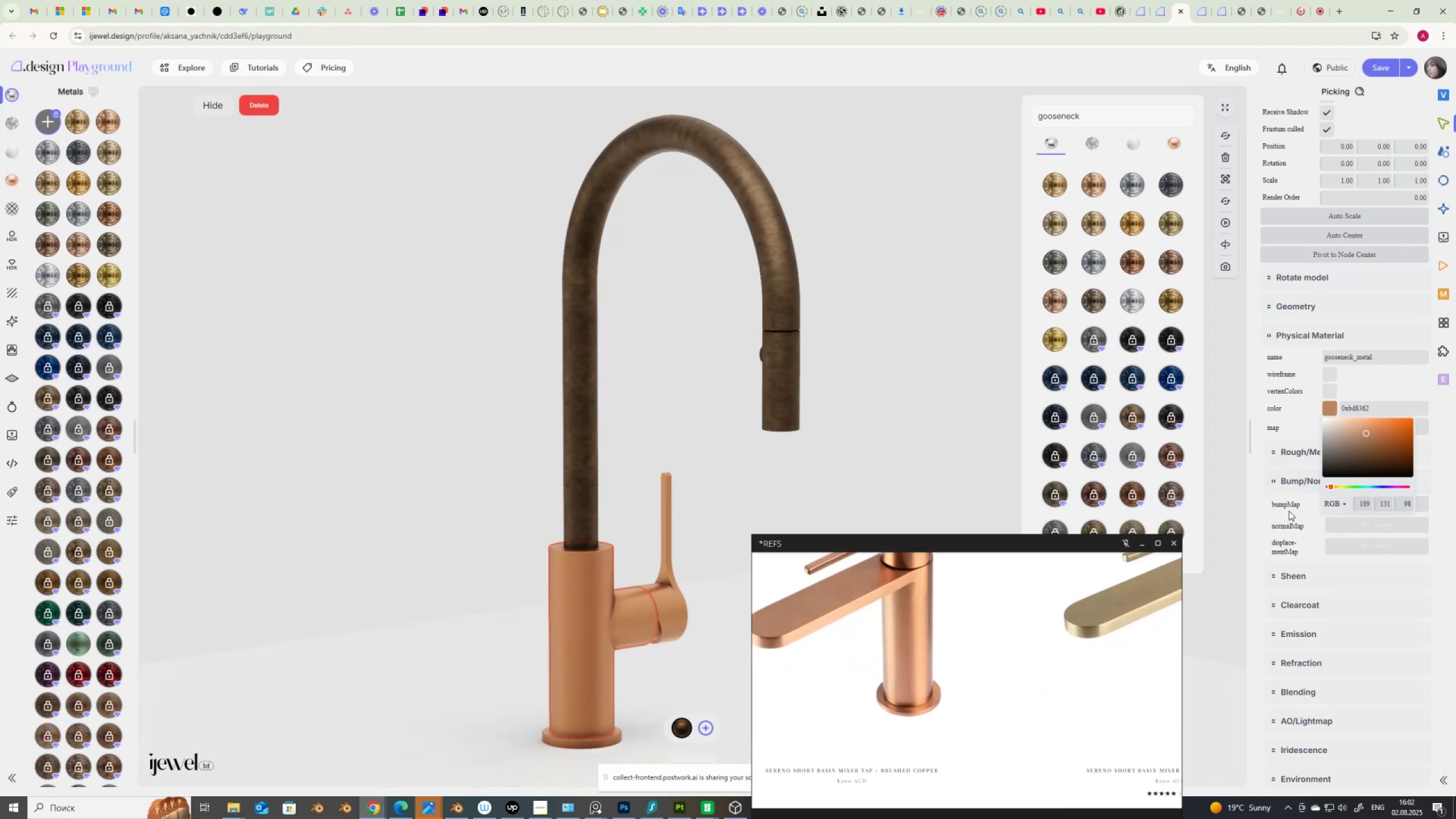 
left_click([1296, 446])
 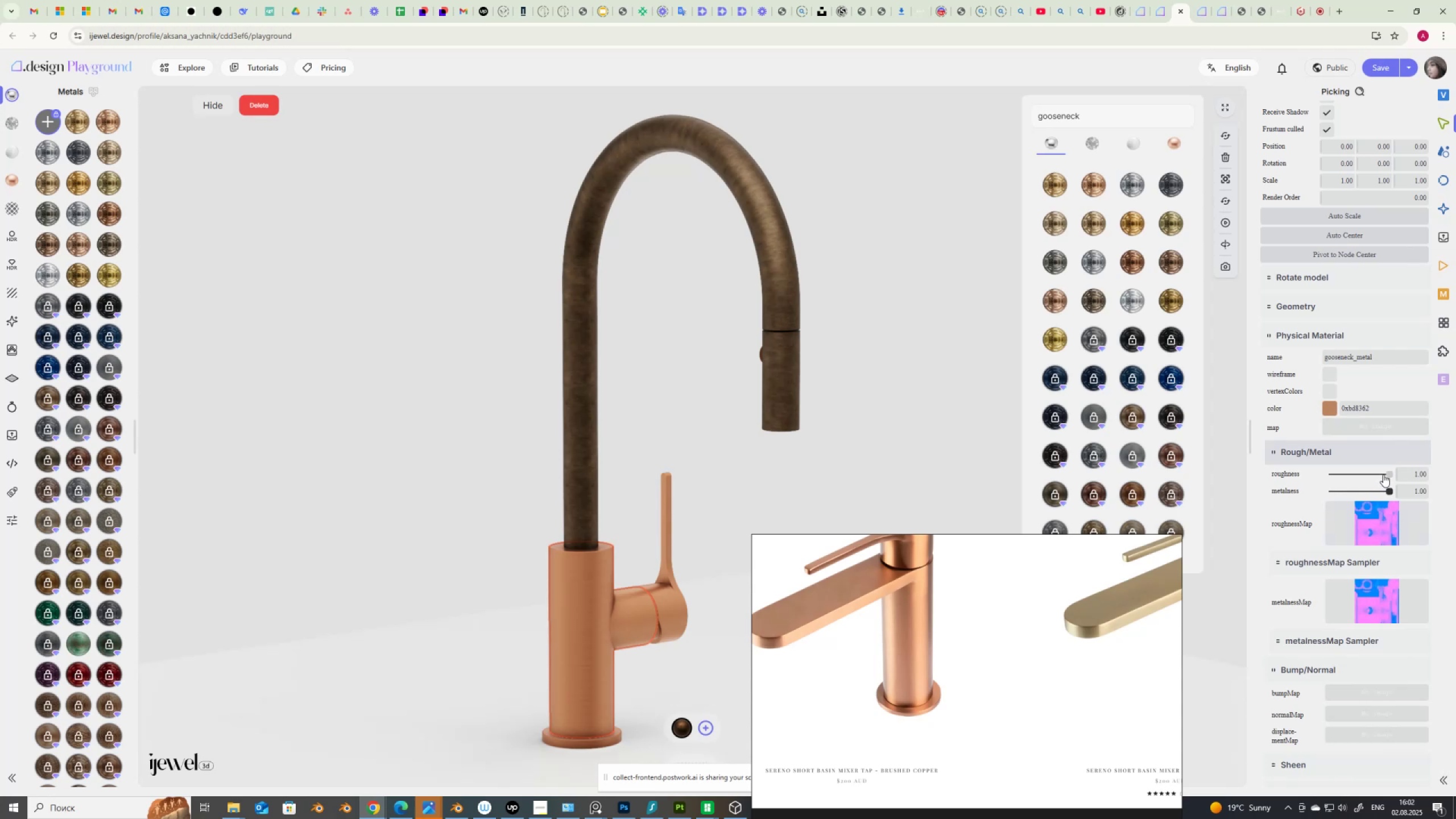 
left_click_drag(start_coordinate=[1389, 474], to_coordinate=[1382, 474])
 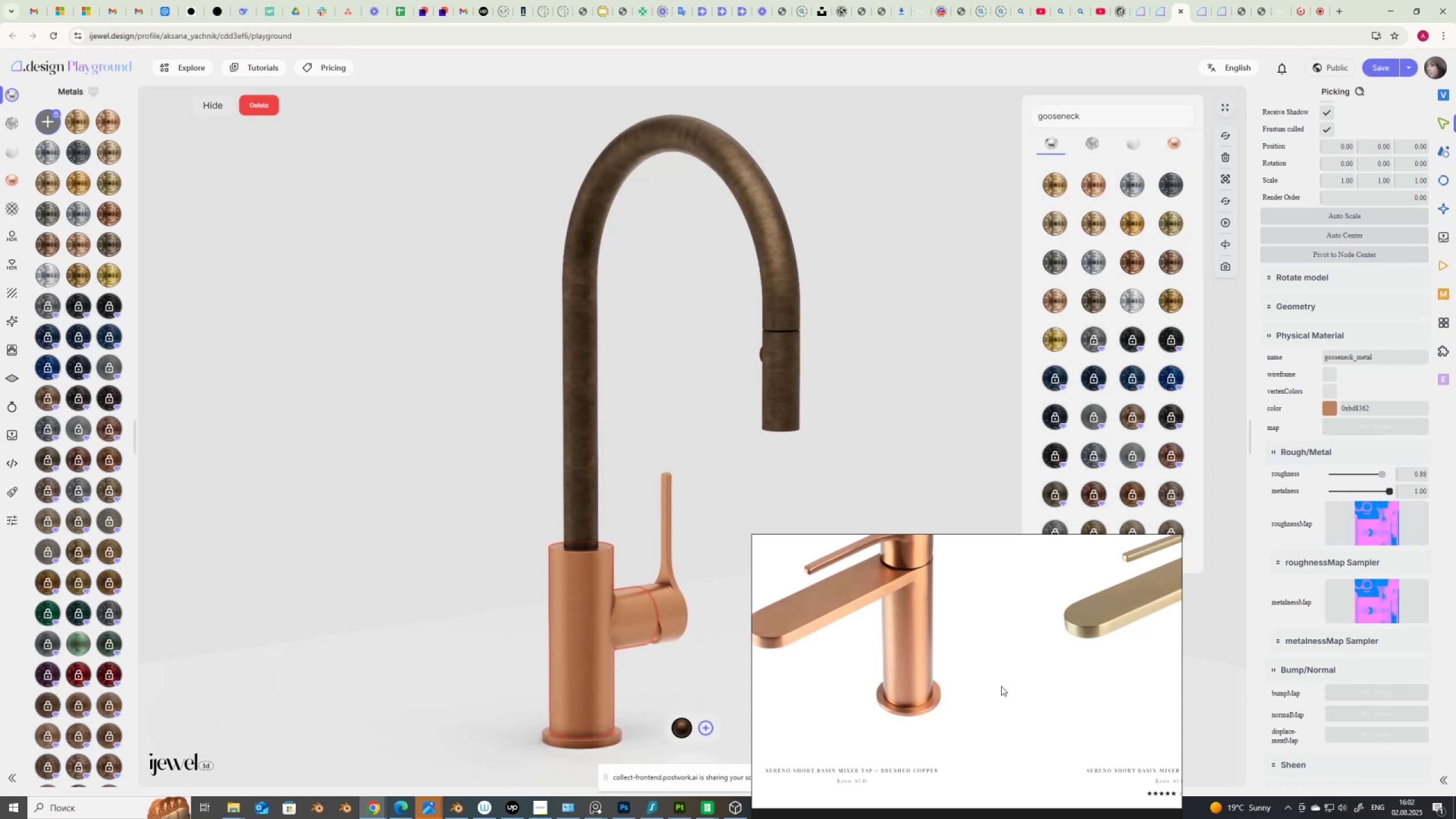 
scroll: coordinate [1077, 781], scroll_direction: none, amount: 0.0
 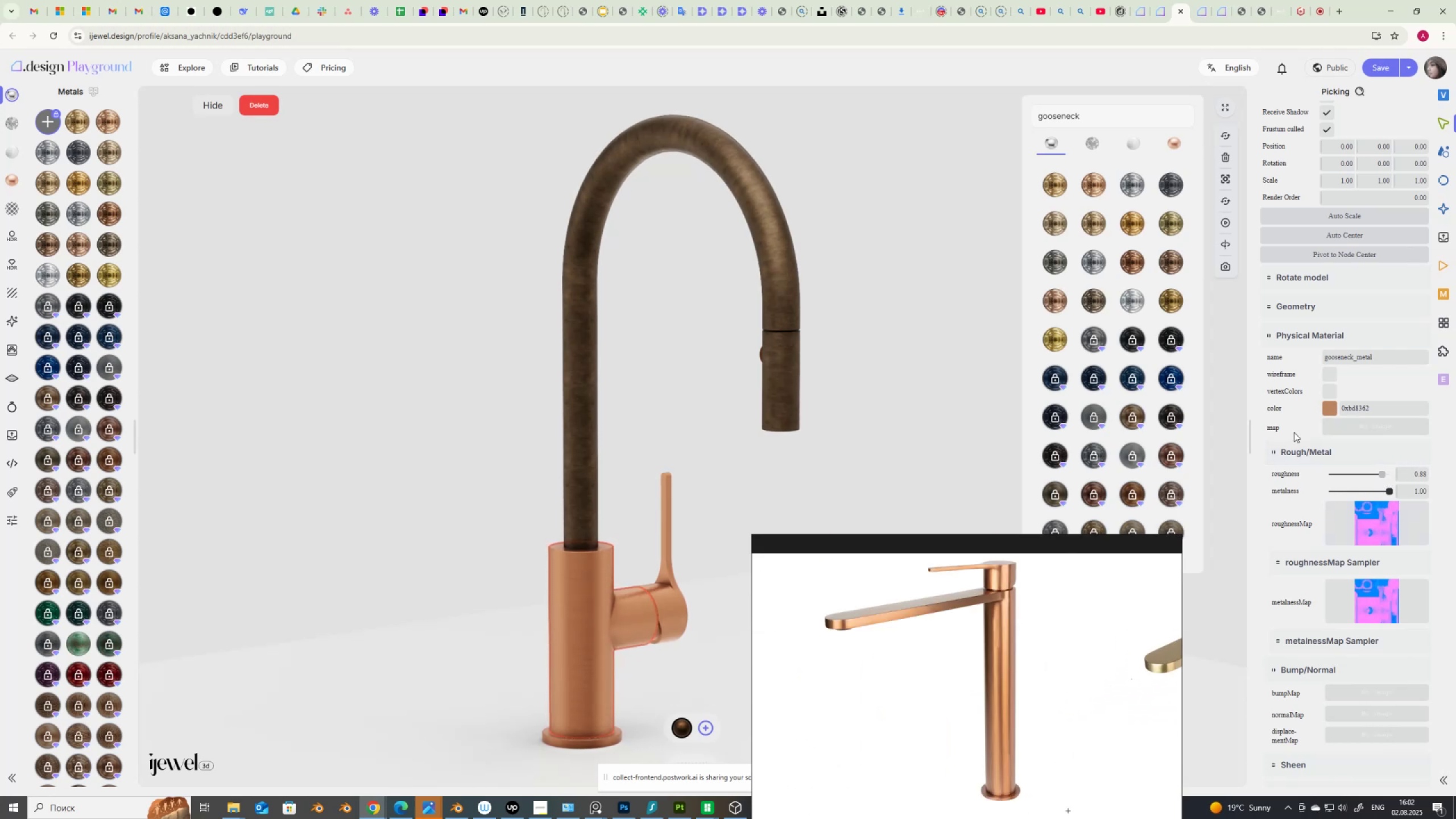 
left_click([1333, 409])
 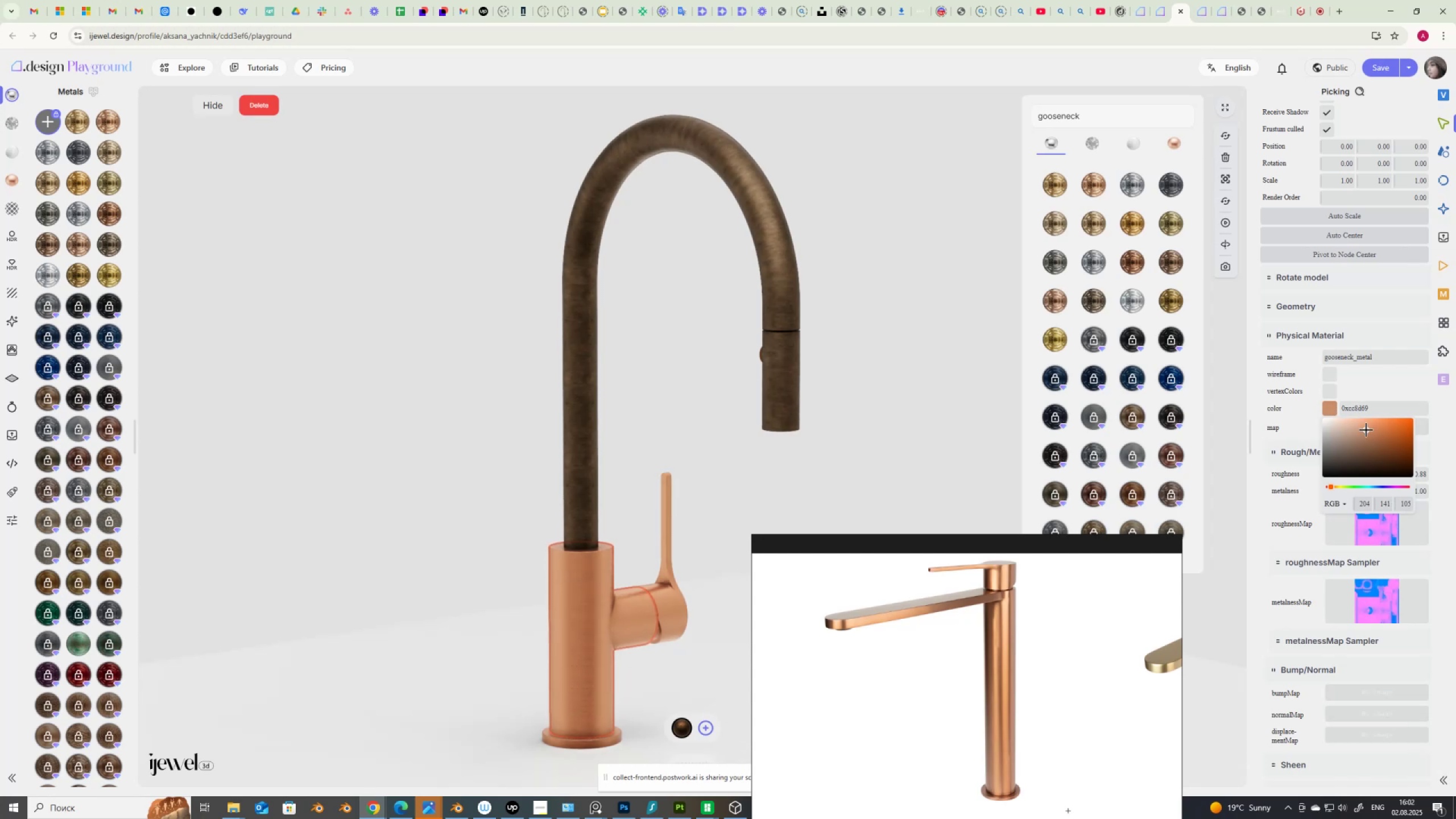 
wait(9.4)
 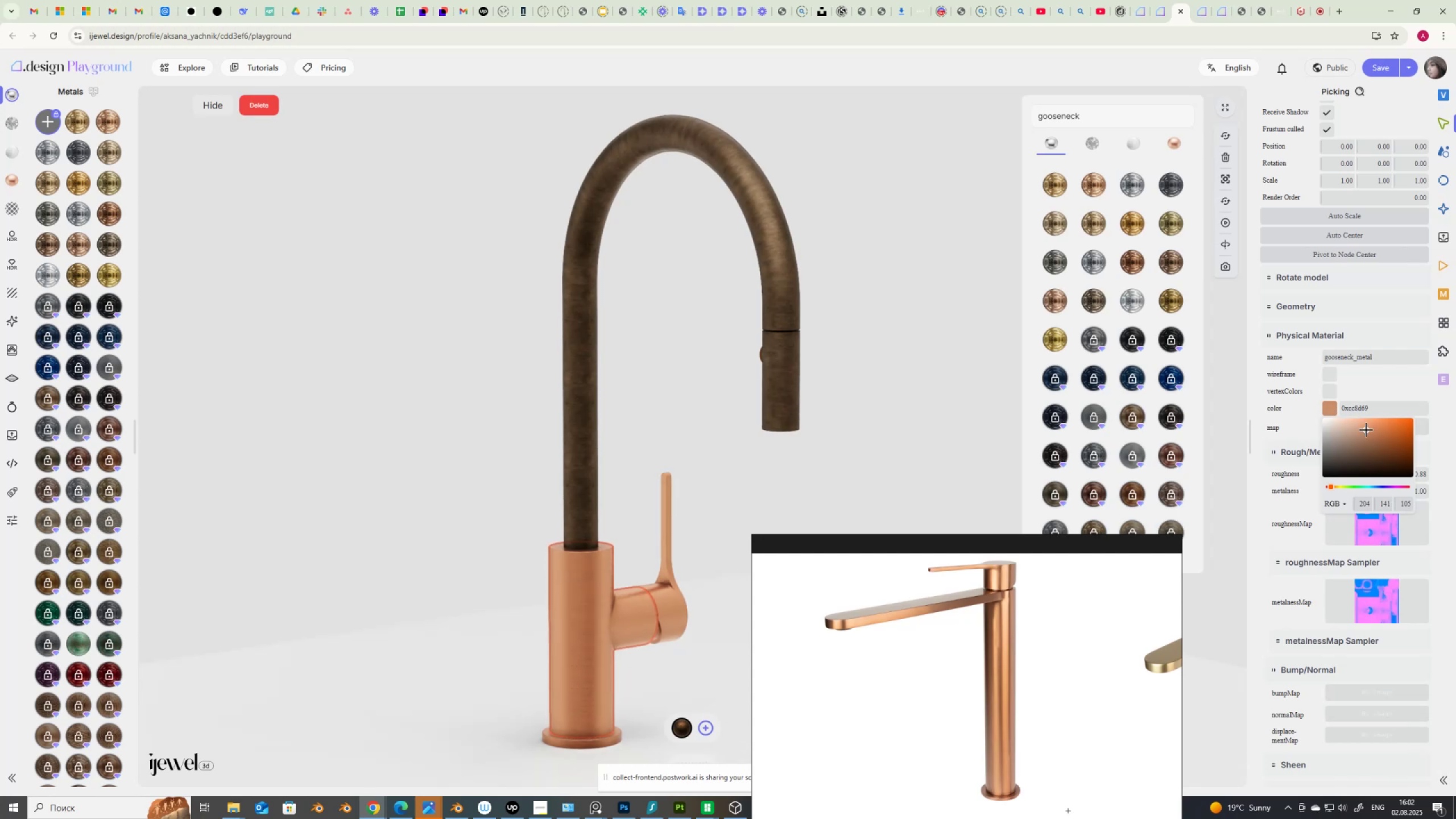 
left_click([1366, 596])
 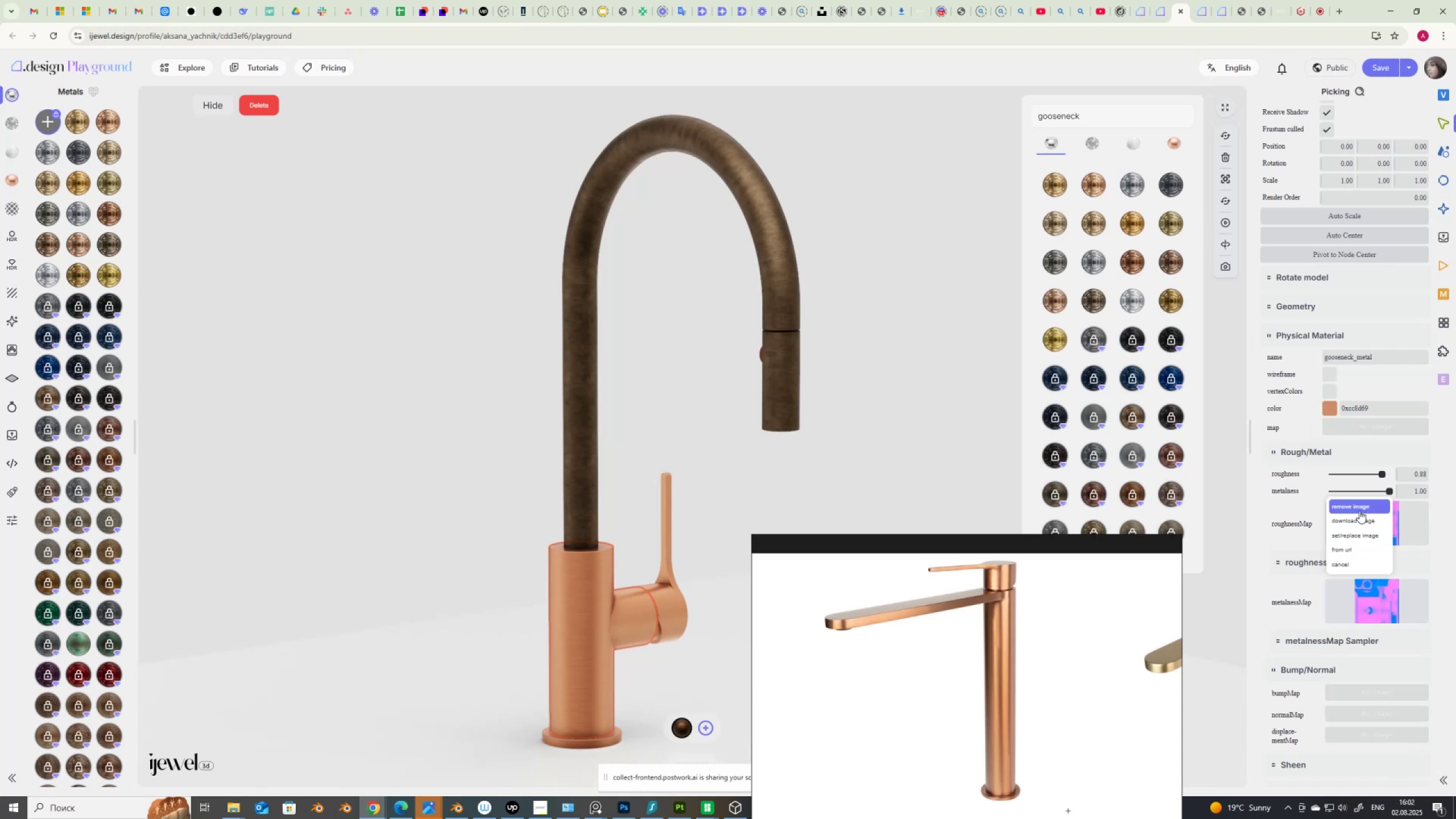 
left_click([1360, 506])
 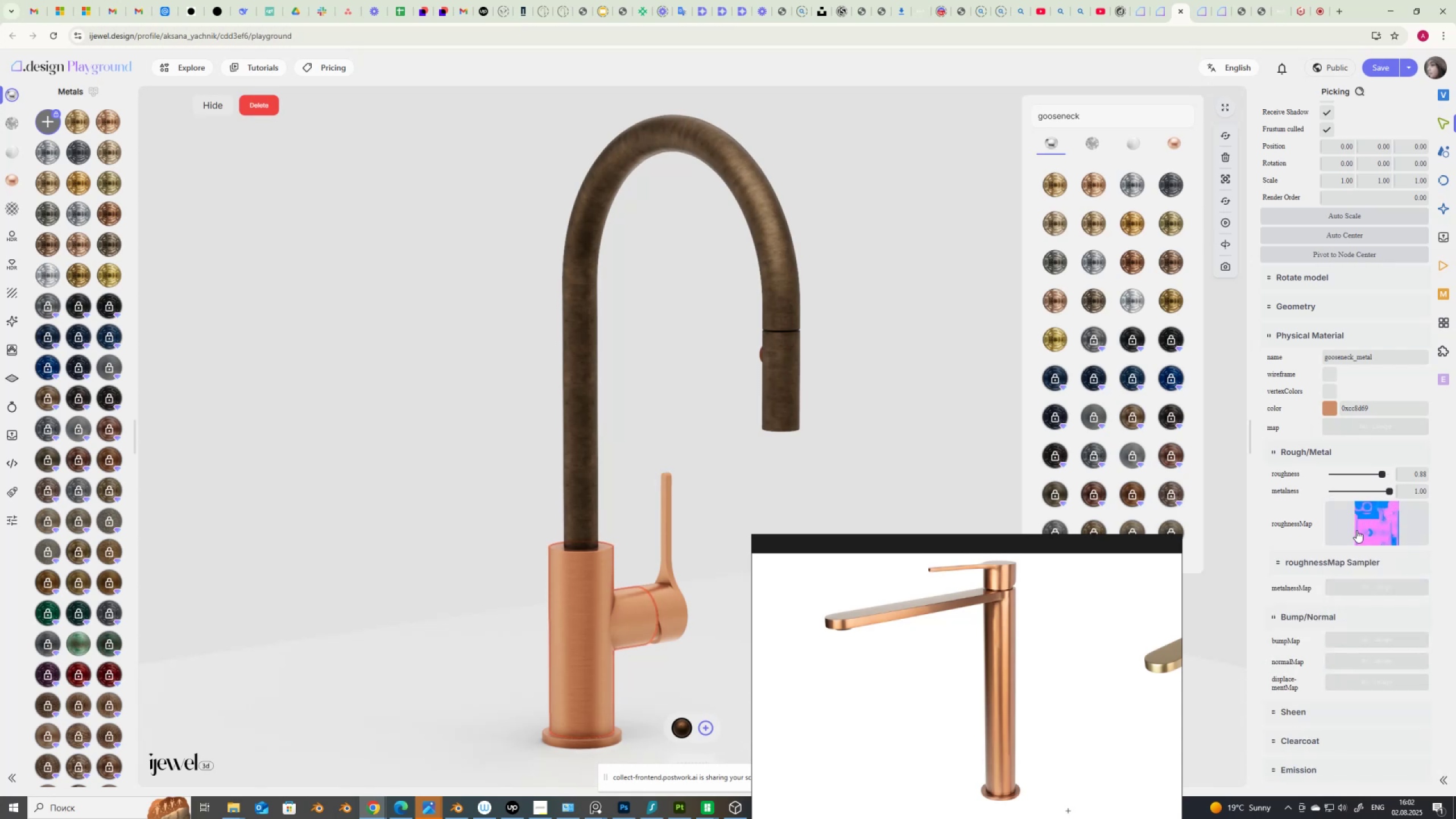 
wait(10.71)
 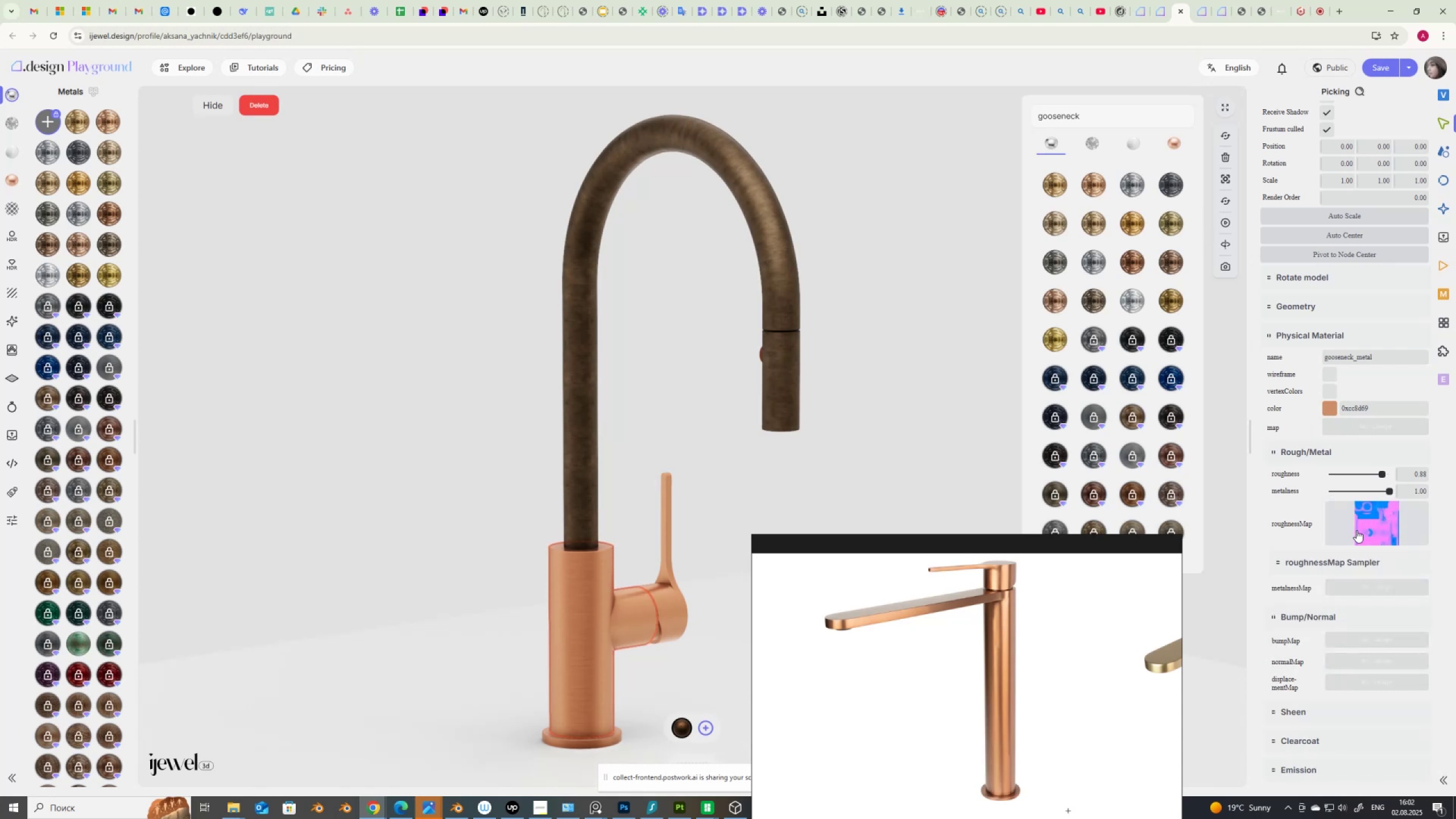 
left_click_drag(start_coordinate=[1381, 473], to_coordinate=[1375, 473])
 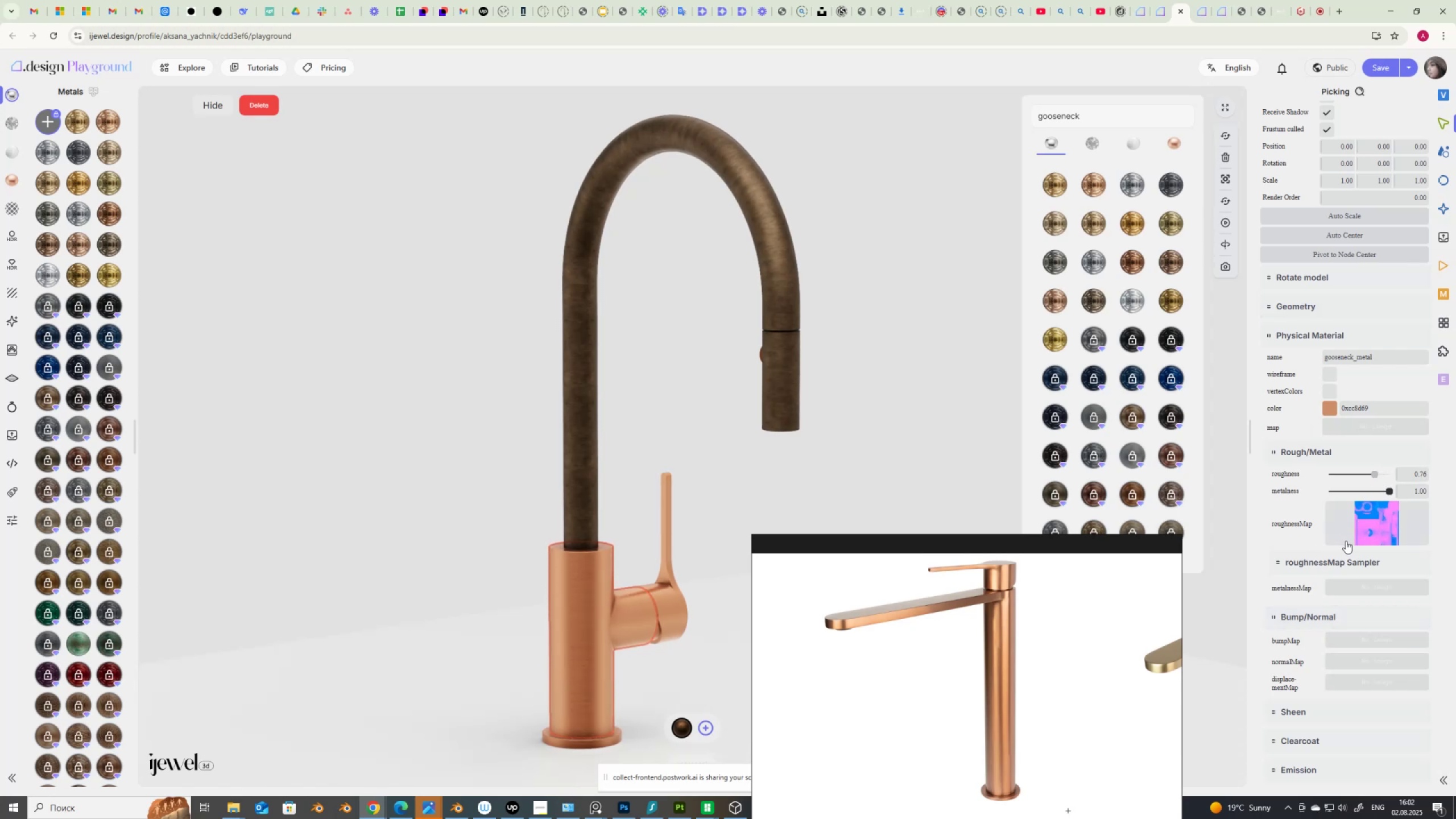 
wait(8.49)
 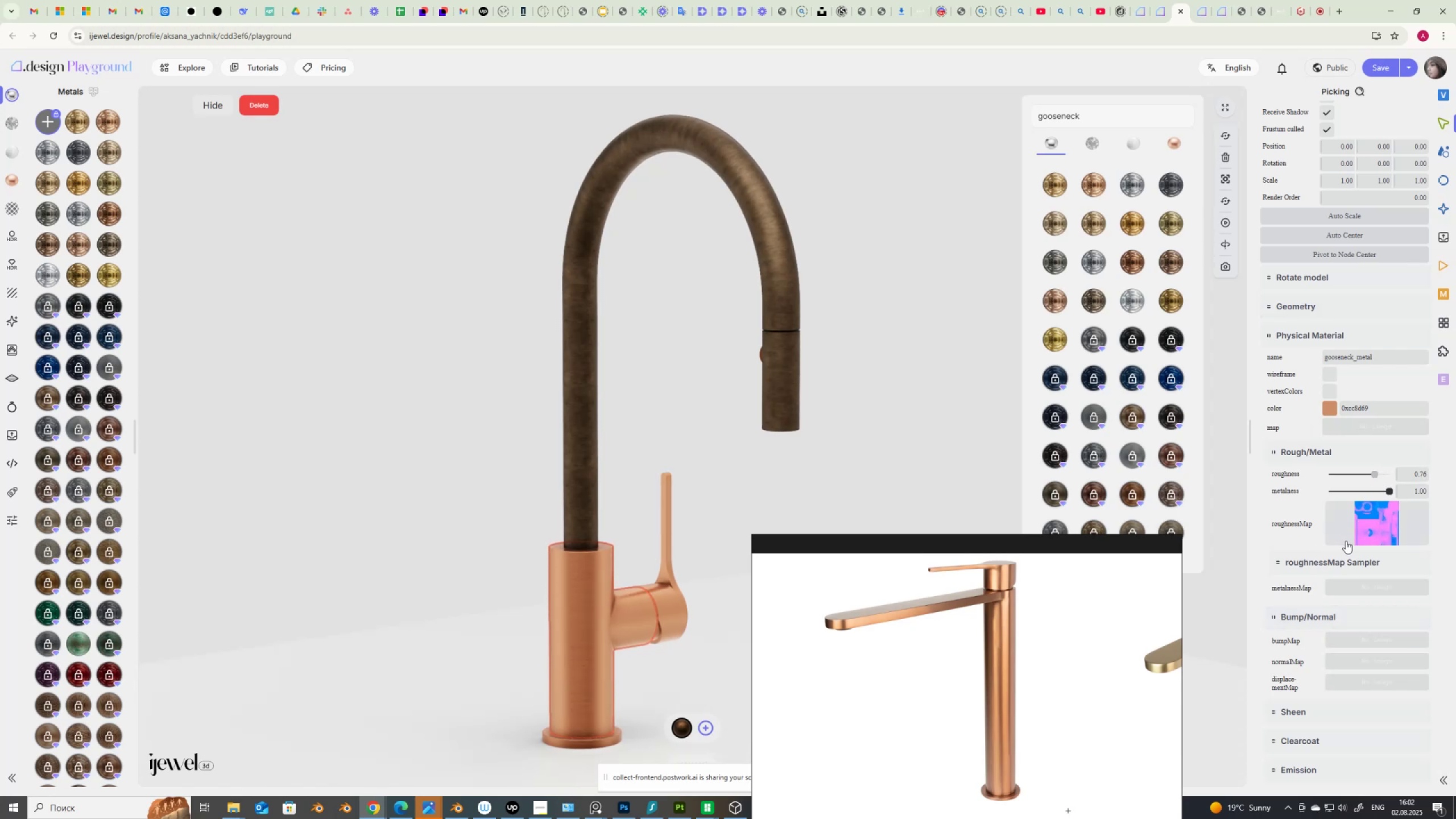 
mouse_move([1436, 225])
 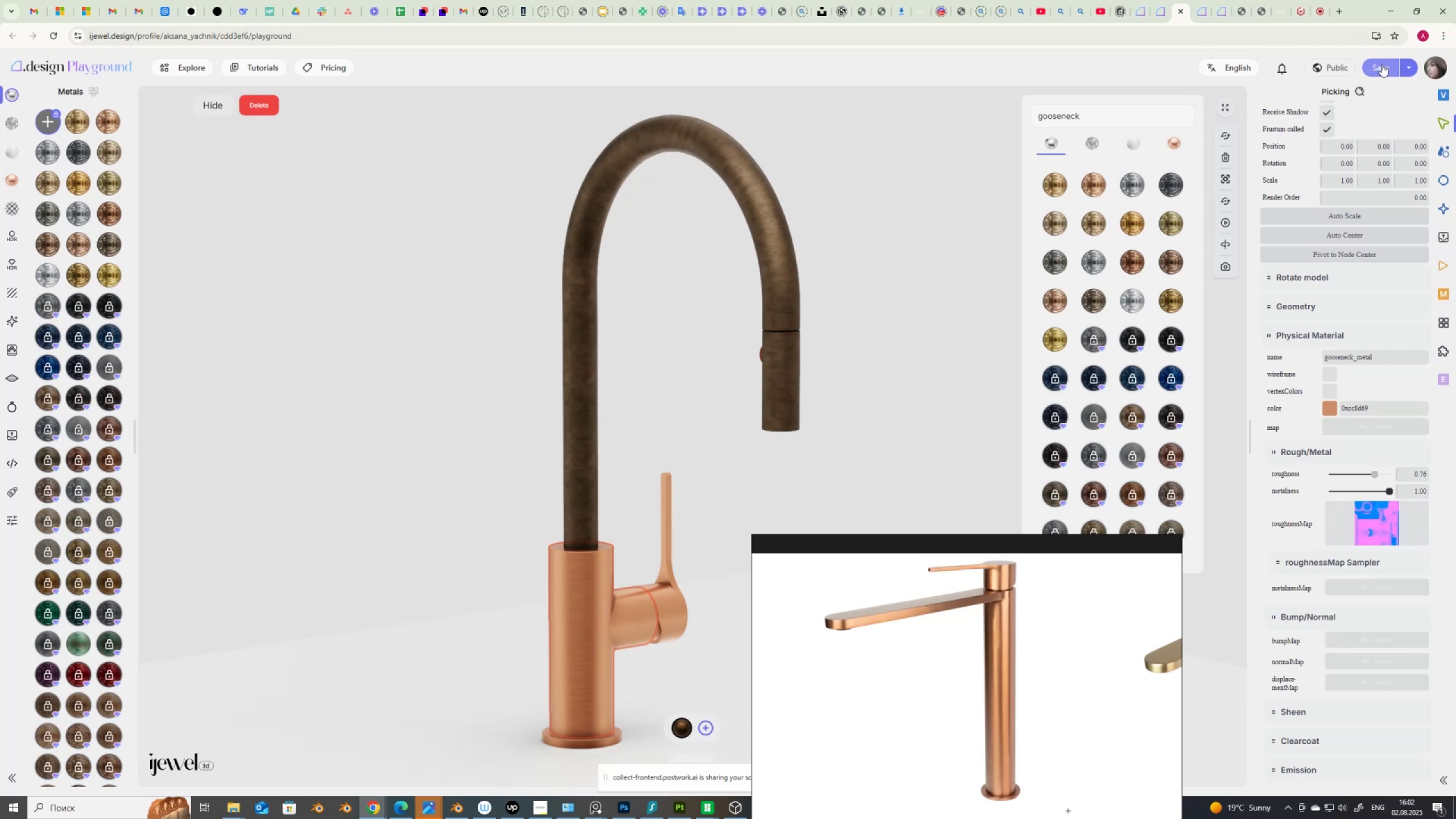 
left_click([1381, 64])
 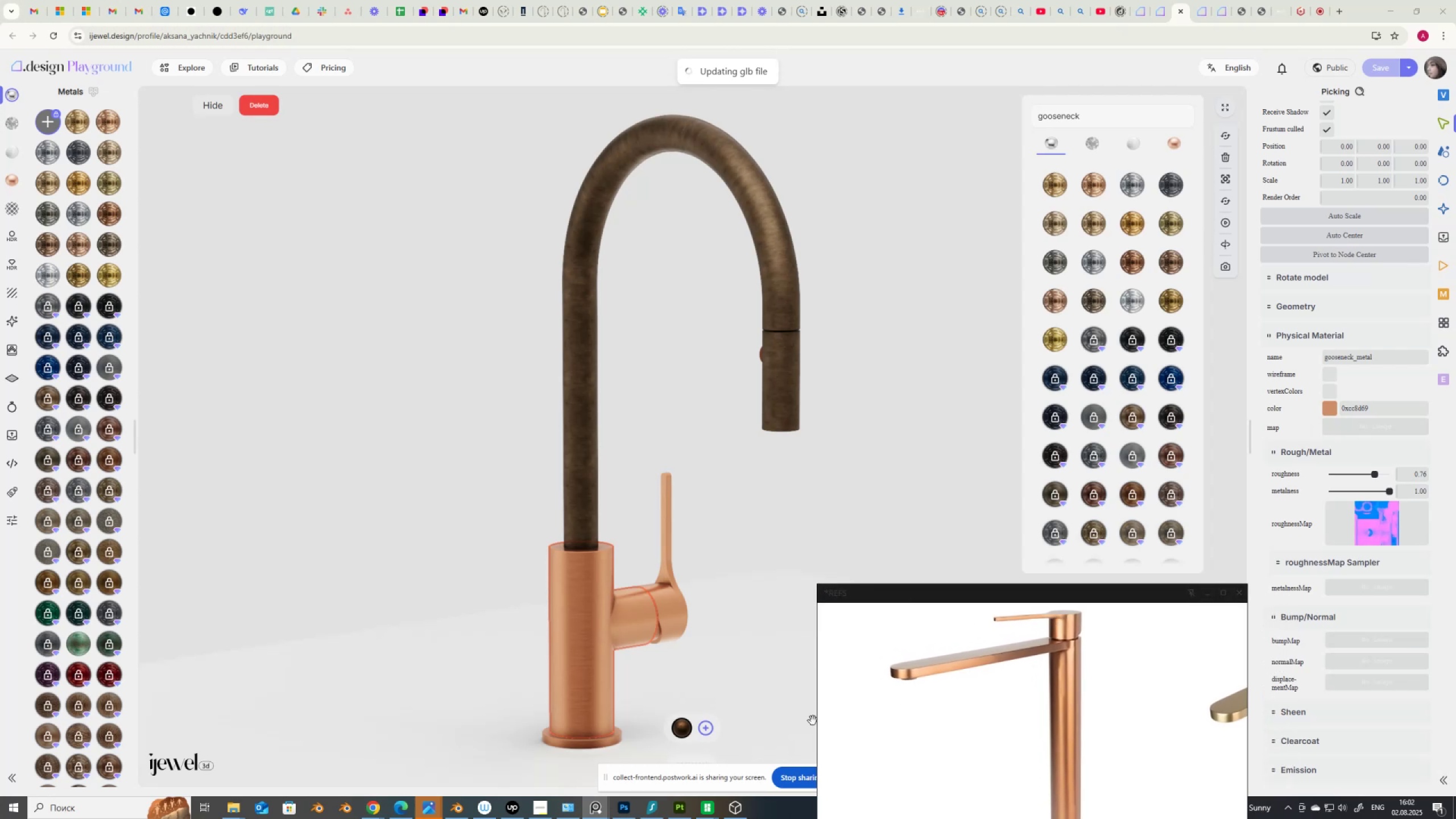 
wait(12.12)
 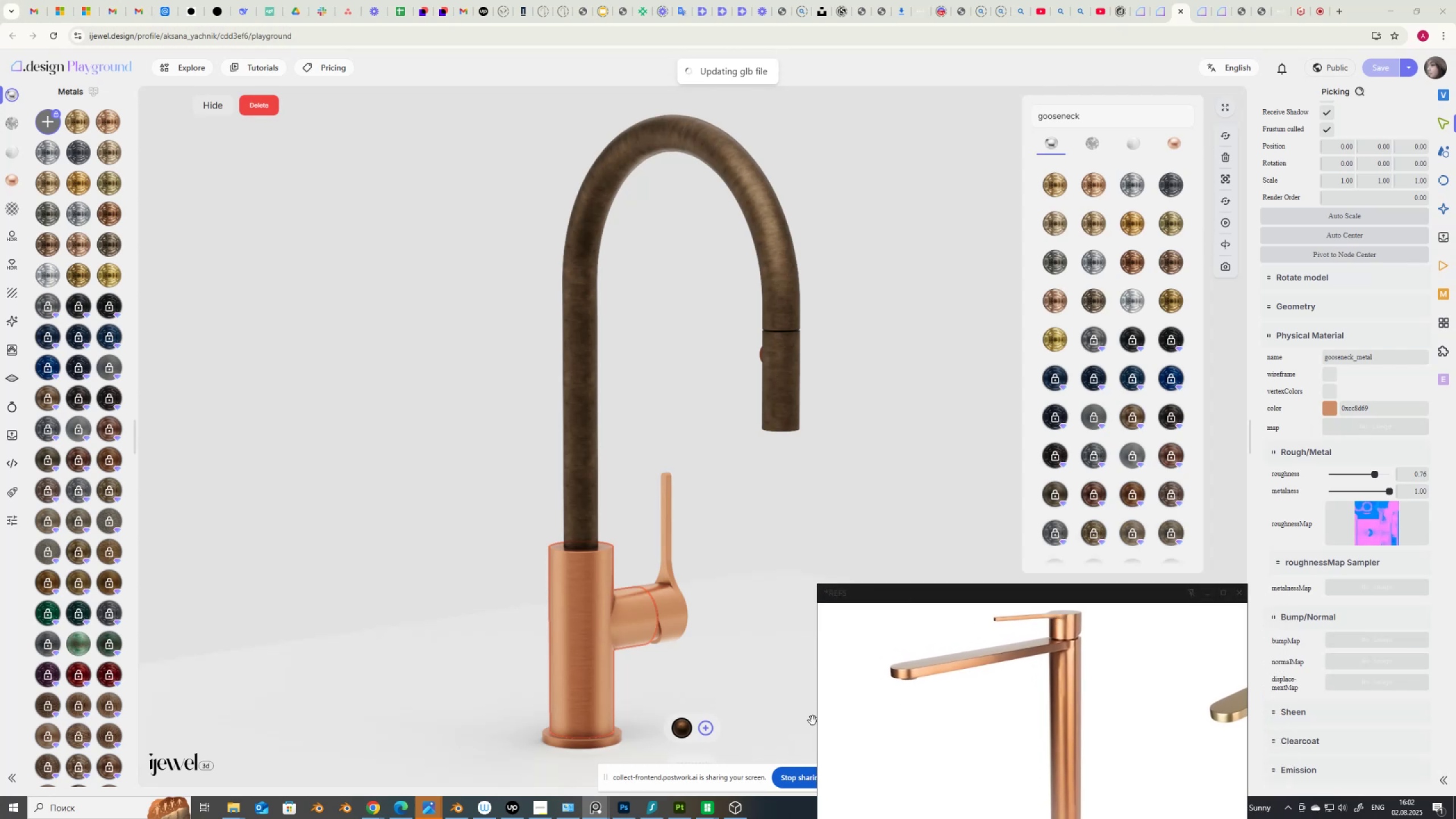 
mouse_move([708, 731])
 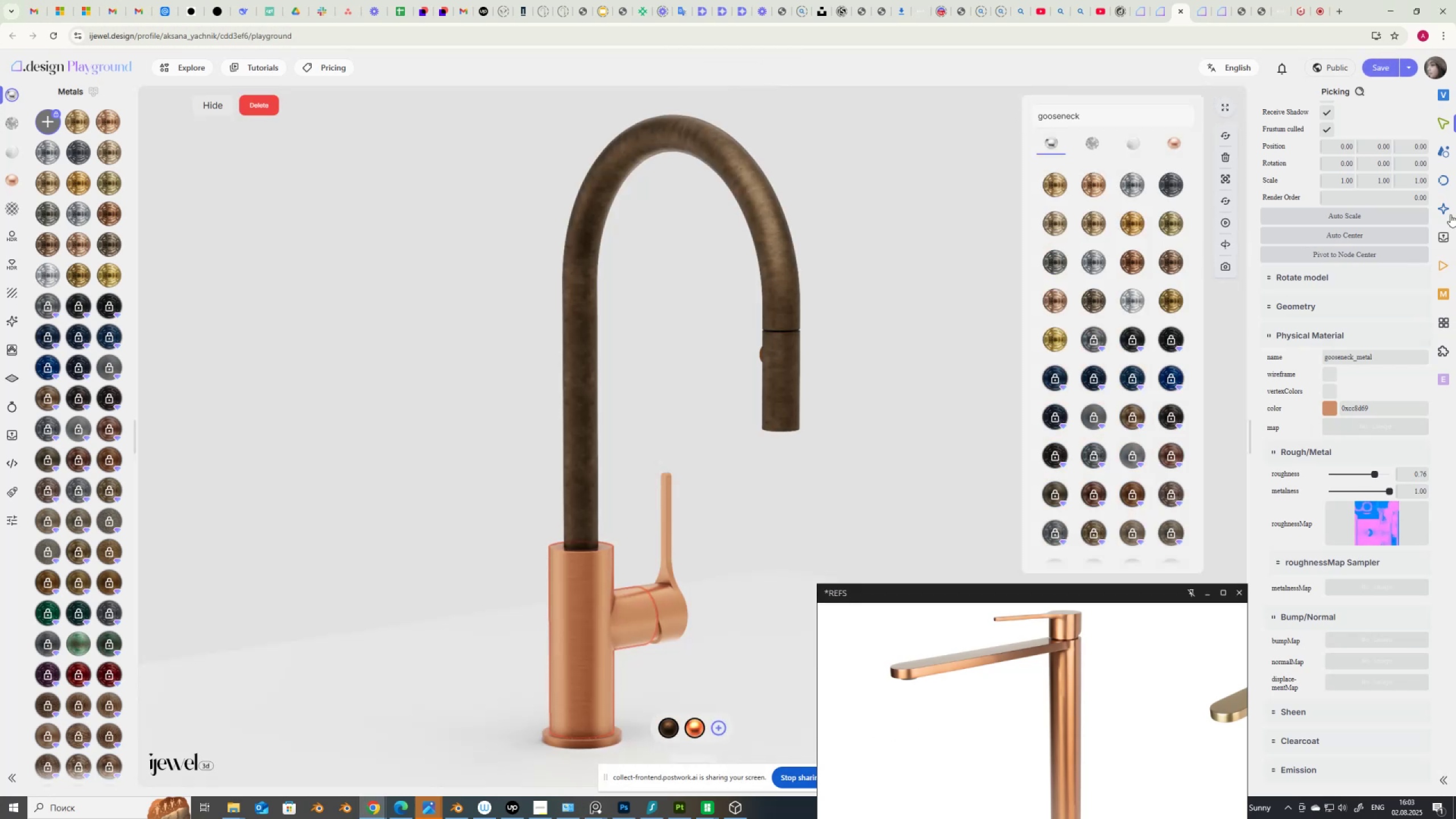 
left_click([1443, 237])
 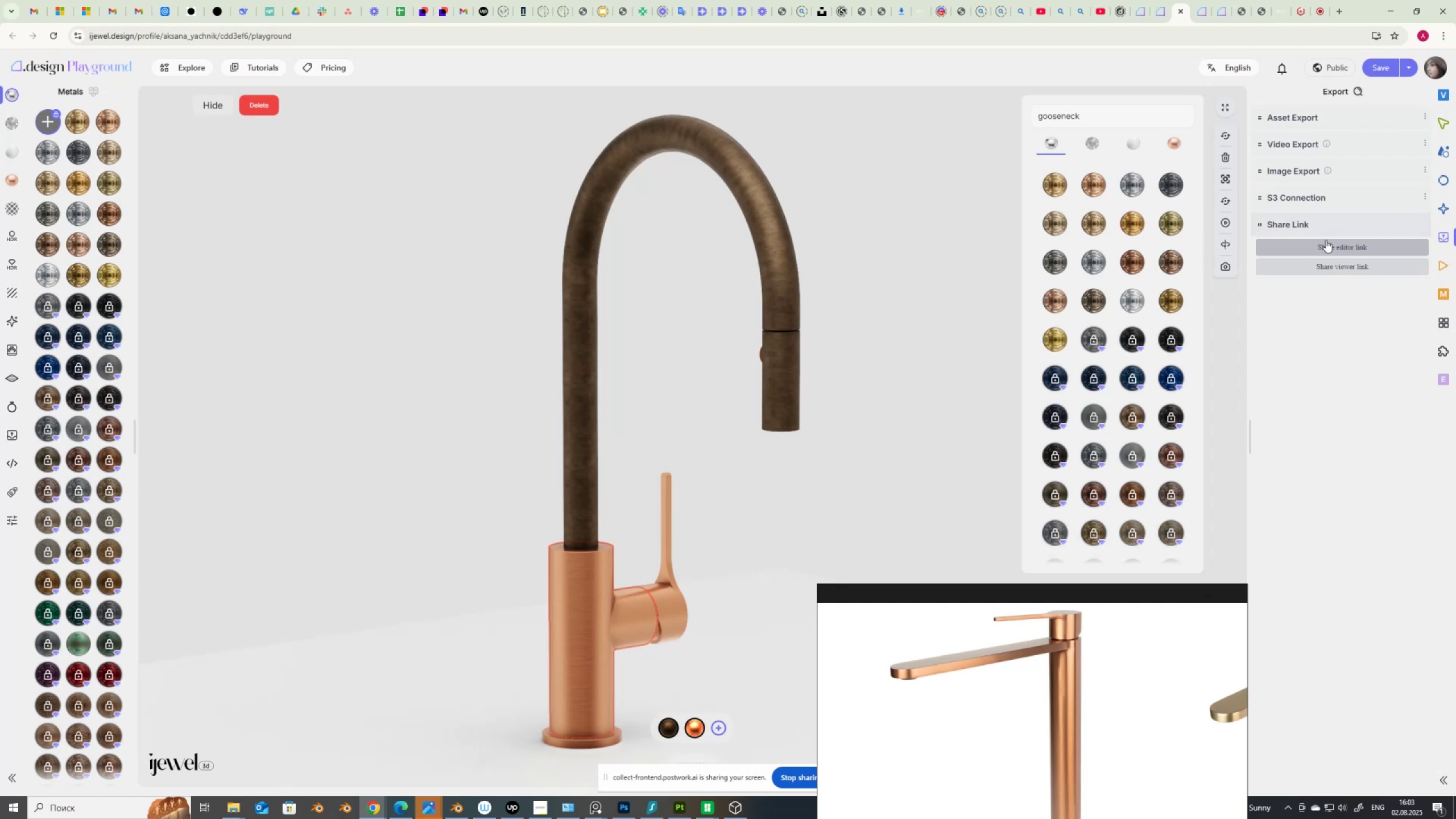 
wait(10.71)
 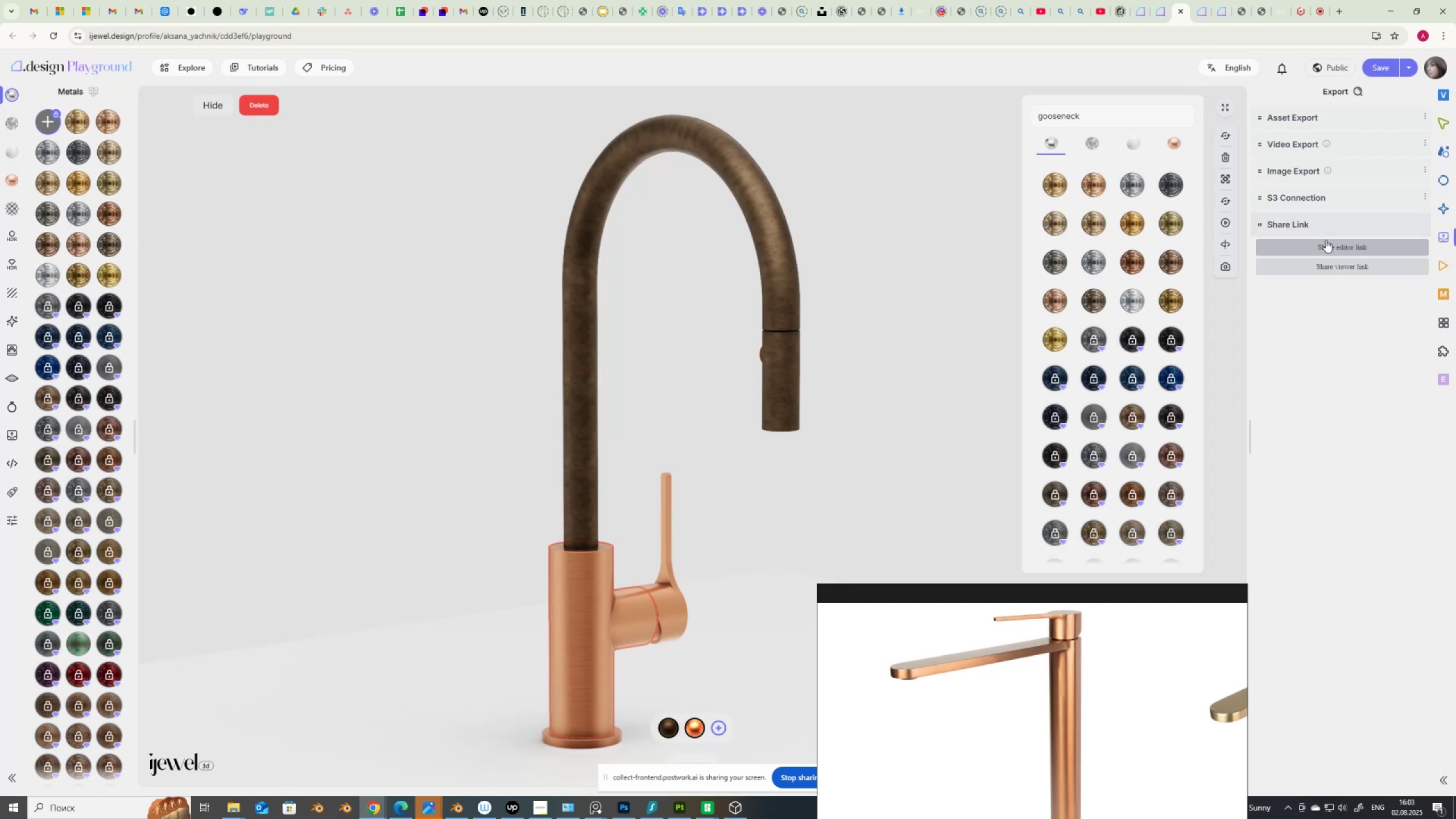 
left_click([1326, 242])
 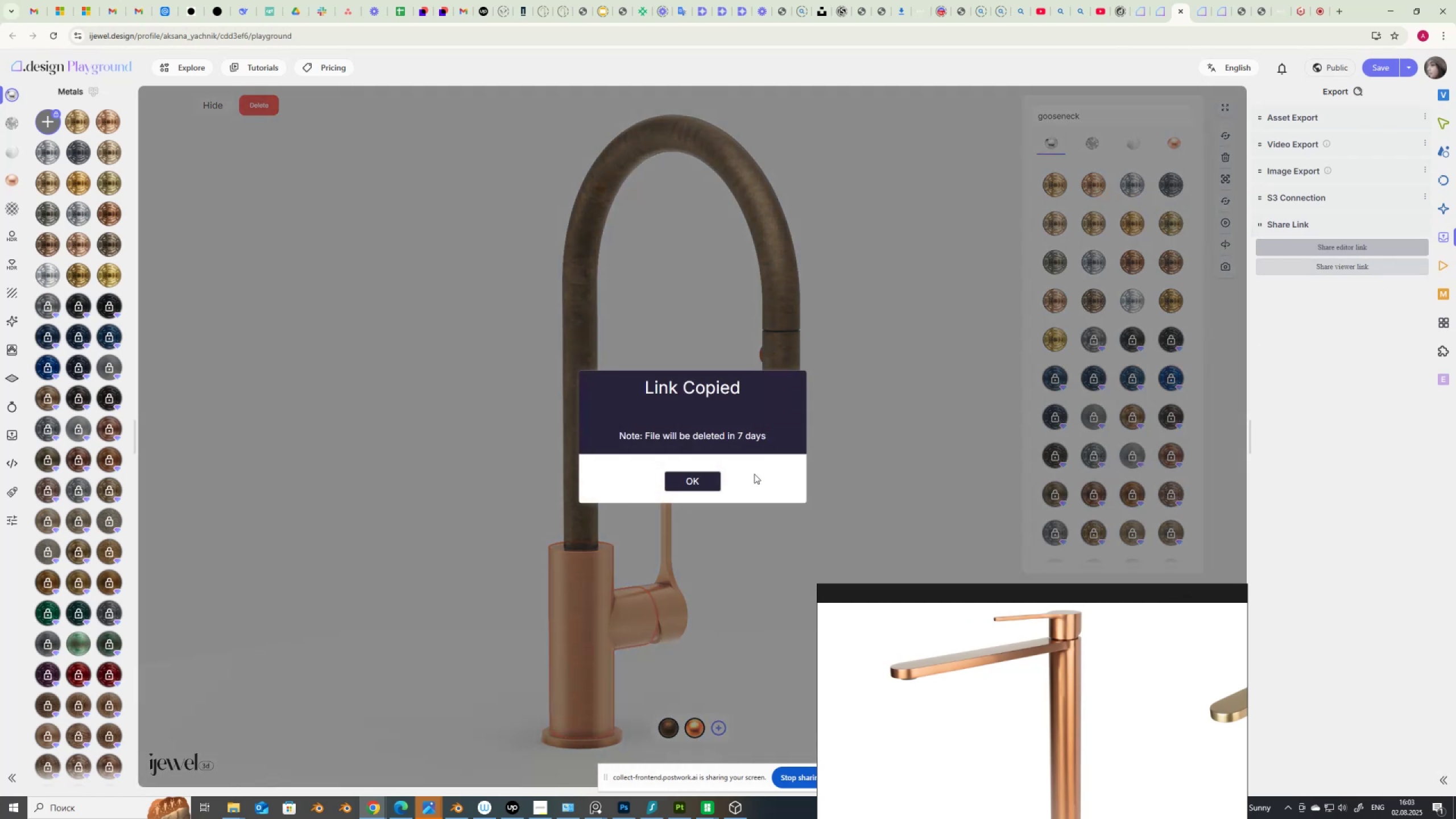 
left_click([699, 482])
 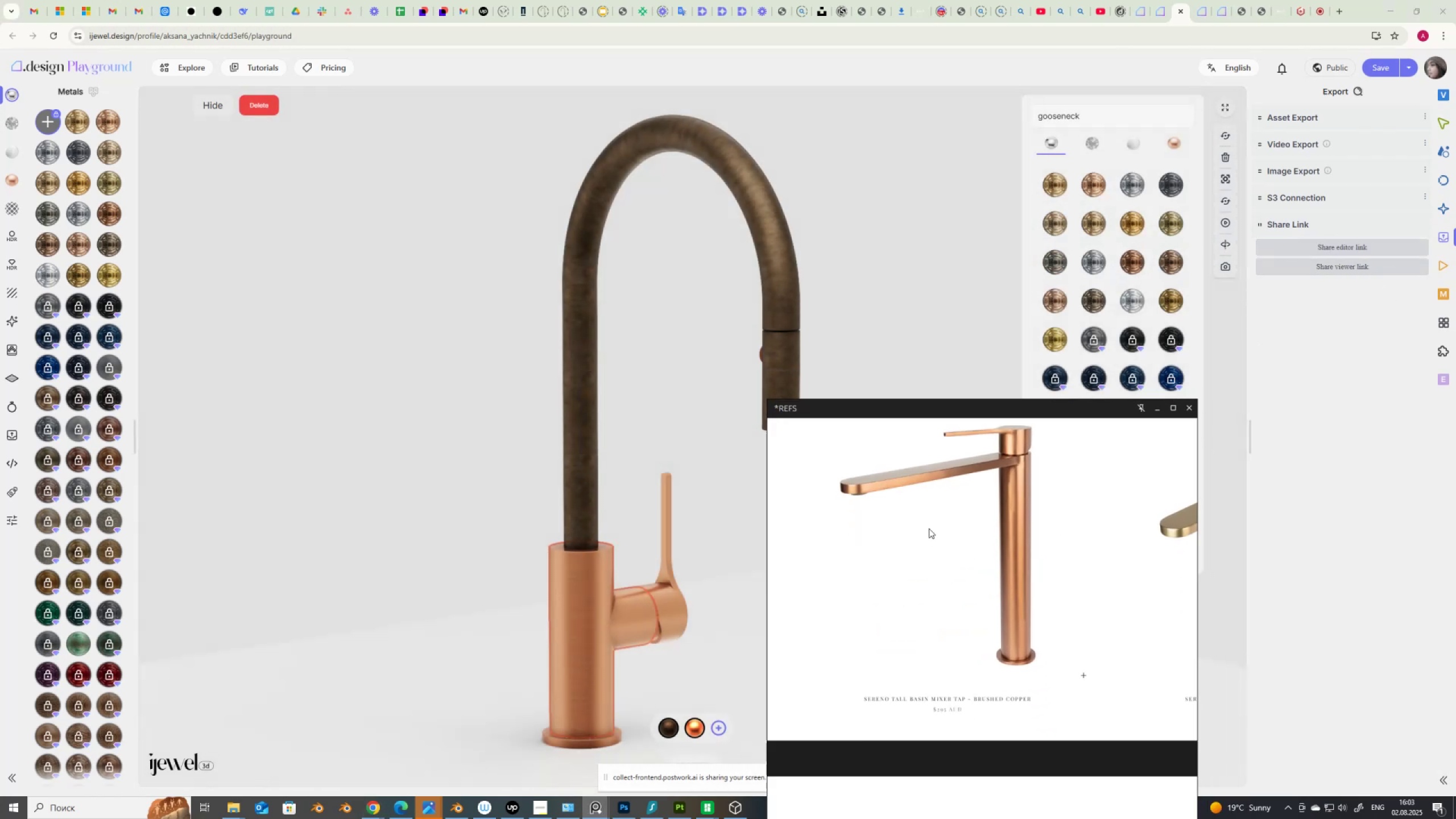 
scroll: coordinate [1079, 531], scroll_direction: up, amount: 2.0
 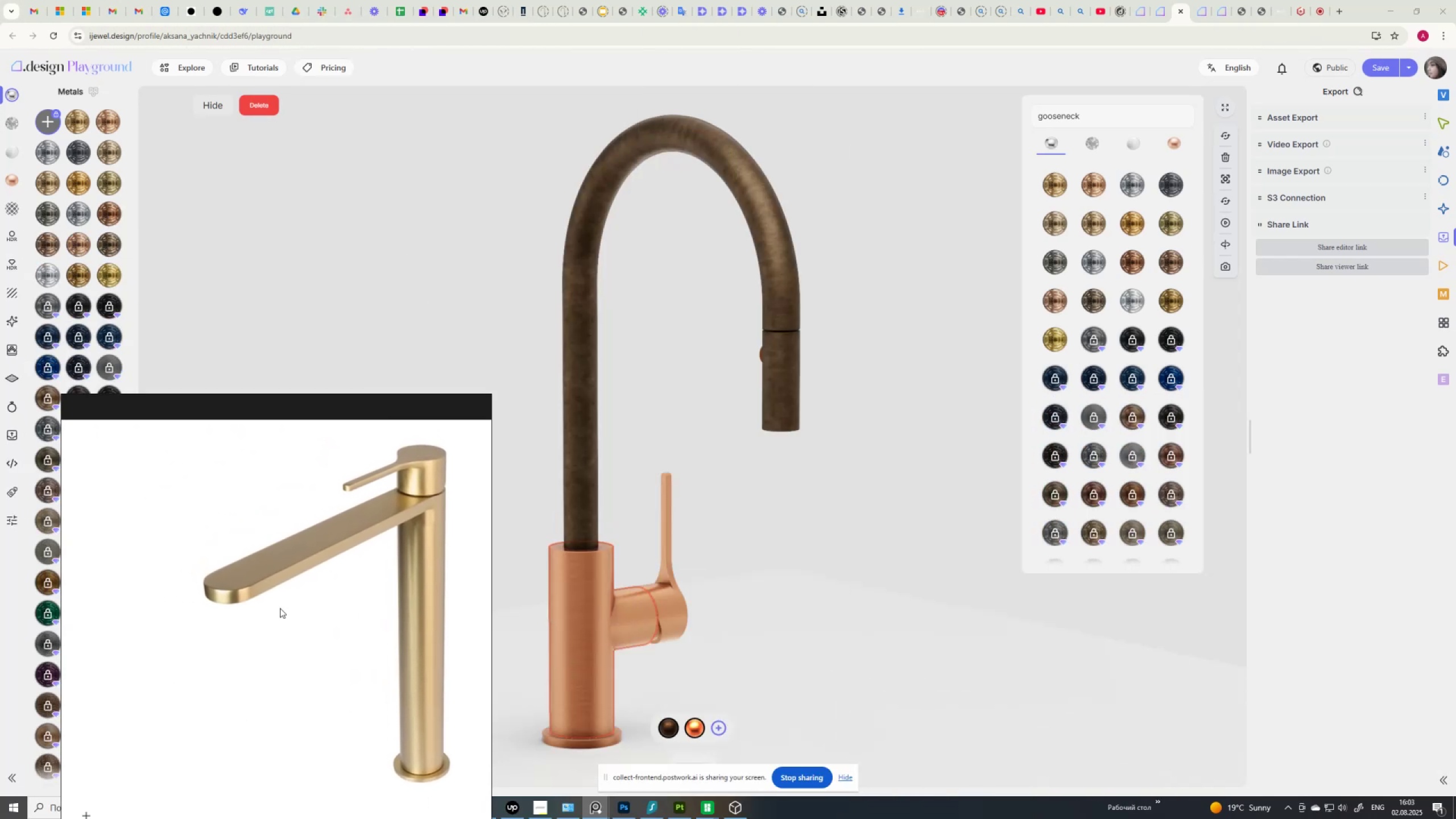 
left_click([596, 642])
 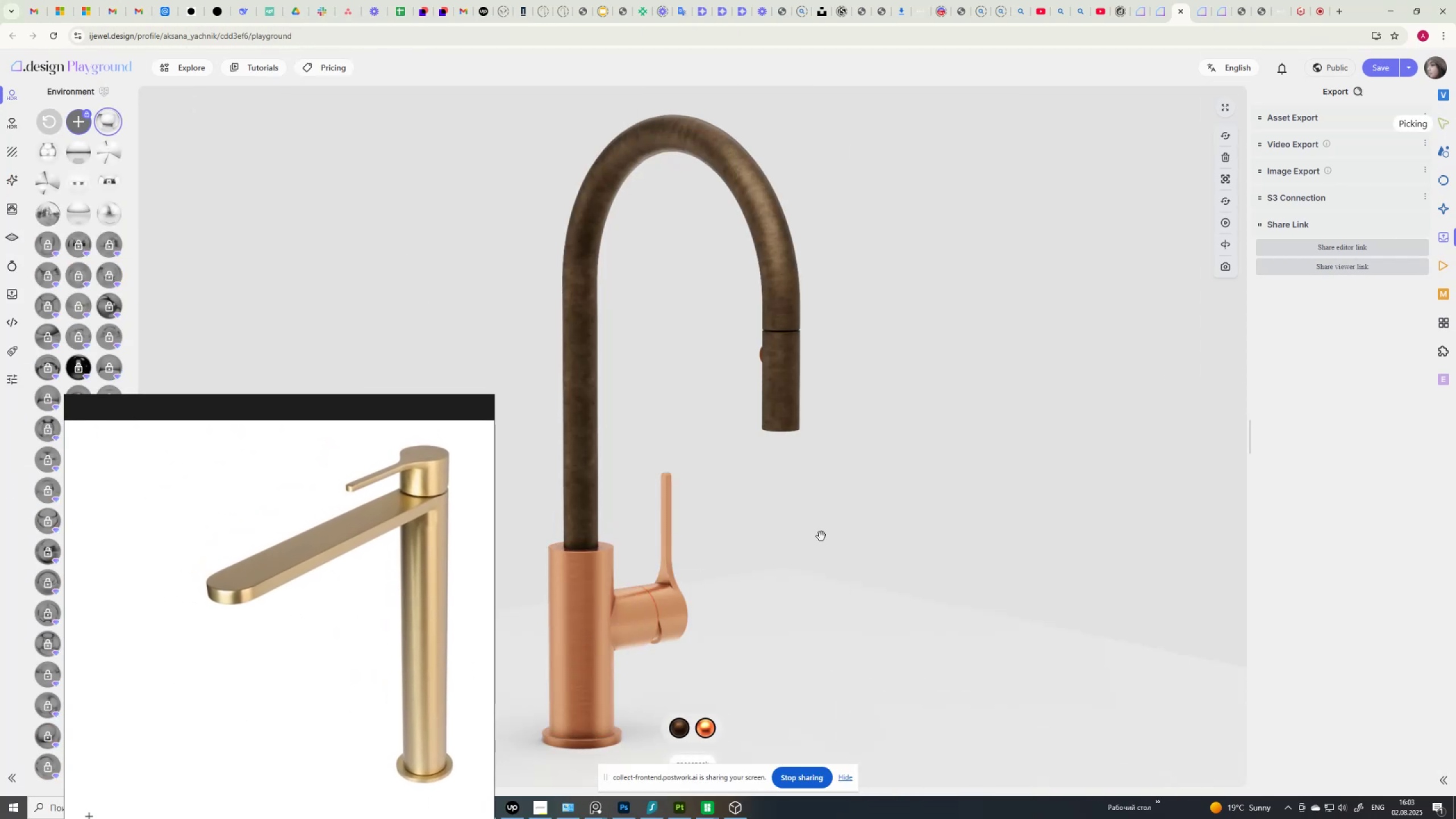 
left_click([621, 623])
 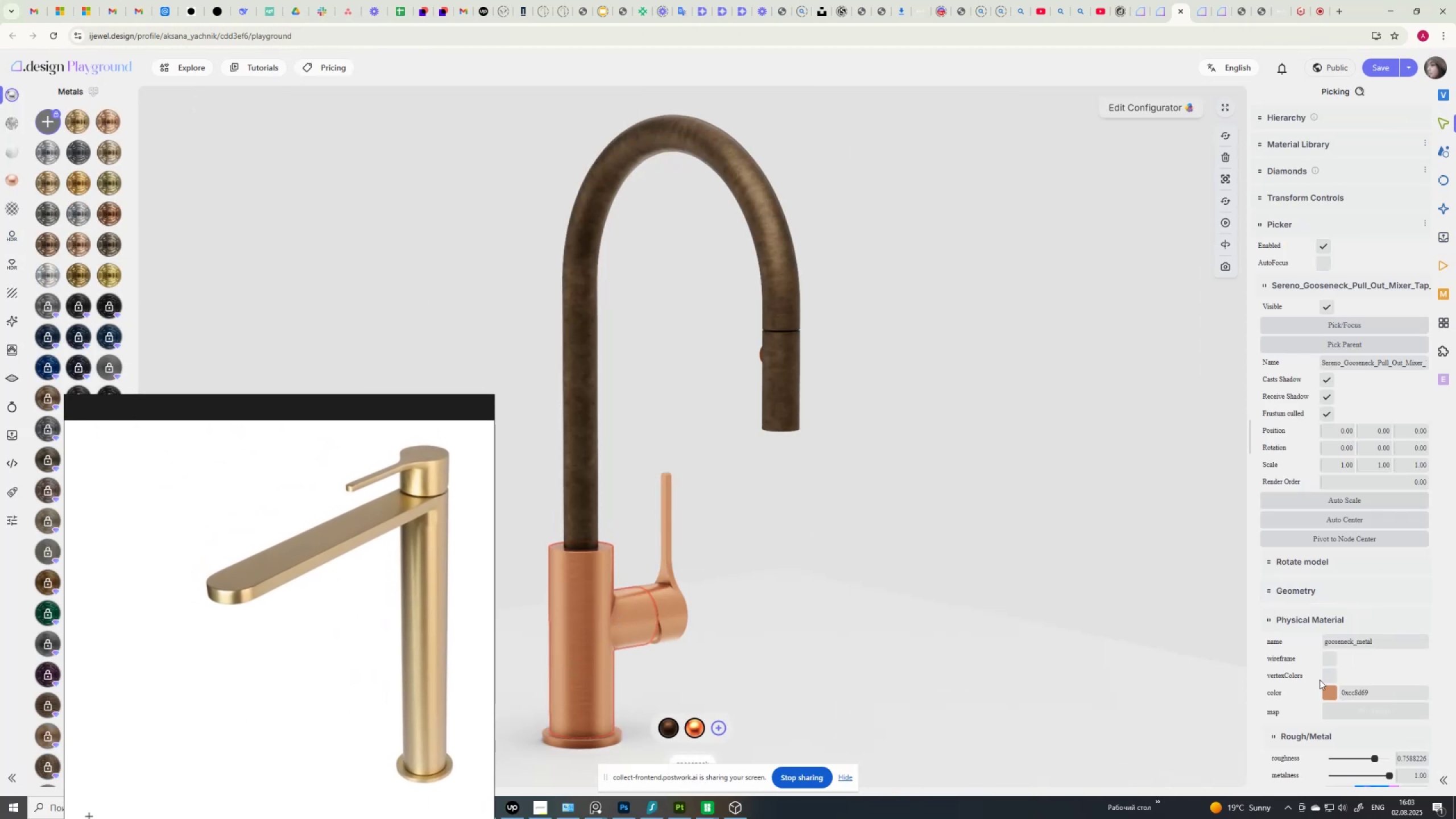 
left_click([1333, 692])
 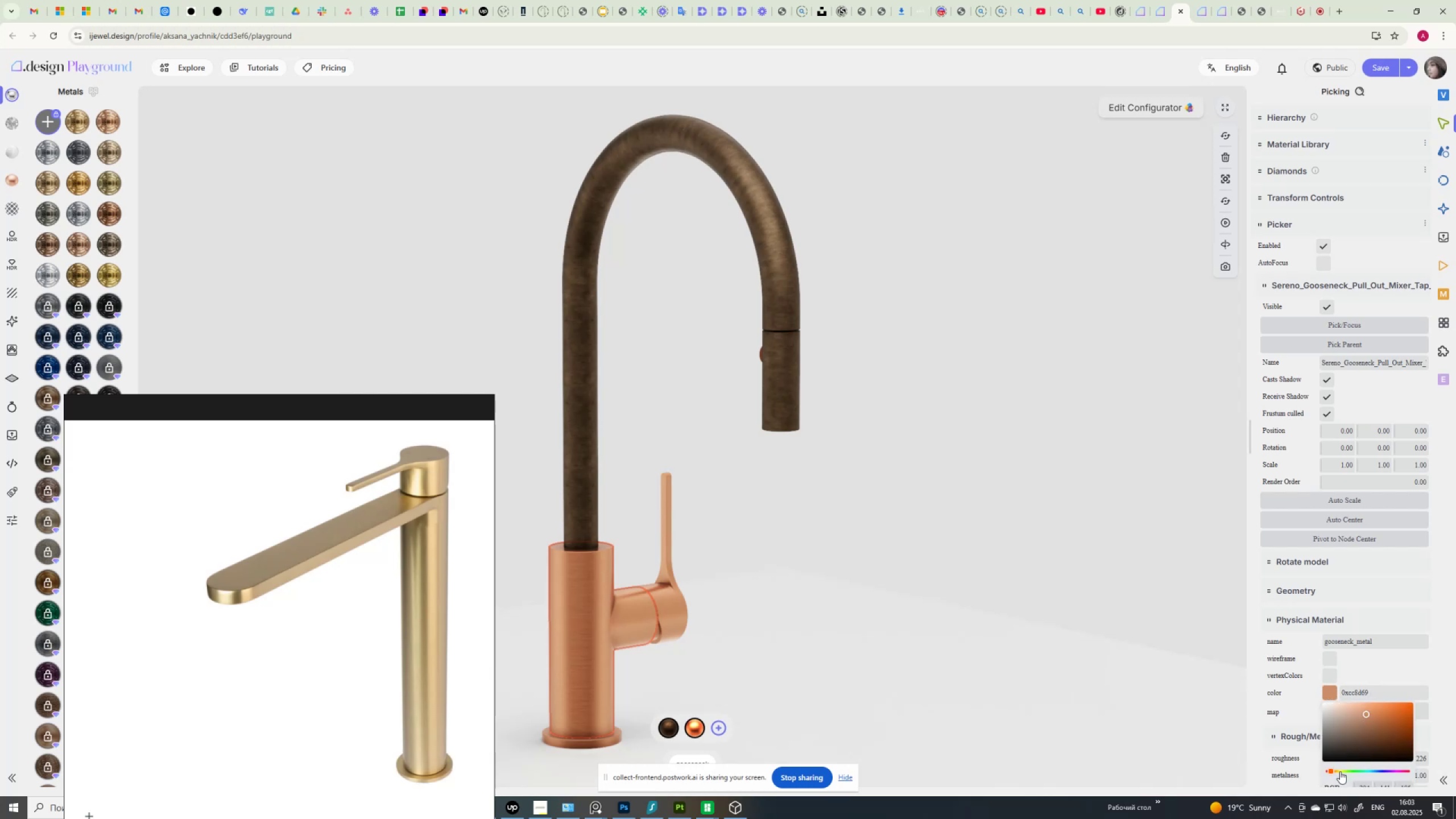 
left_click([1340, 771])
 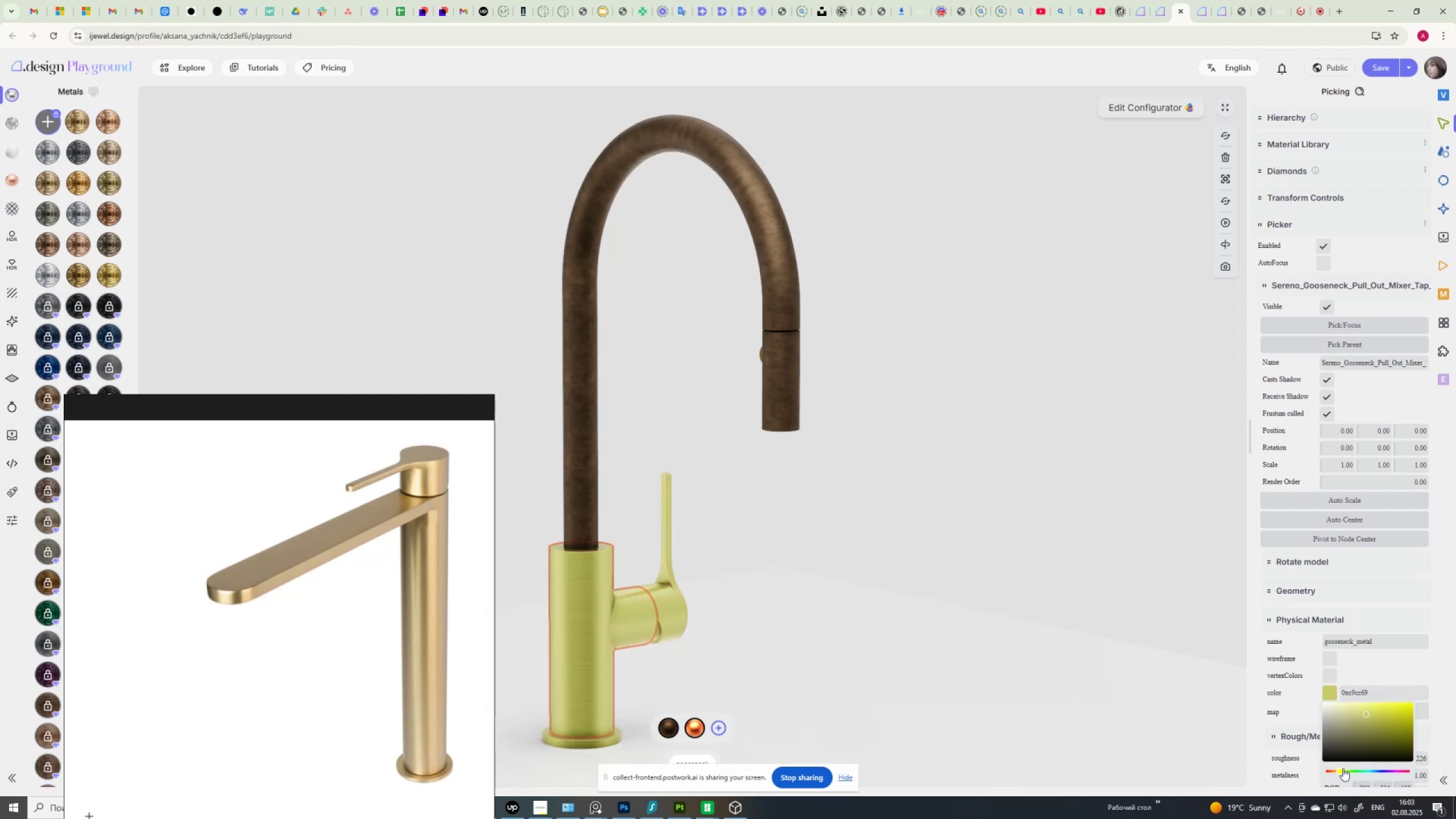 
left_click_drag(start_coordinate=[1338, 771], to_coordinate=[1335, 771])
 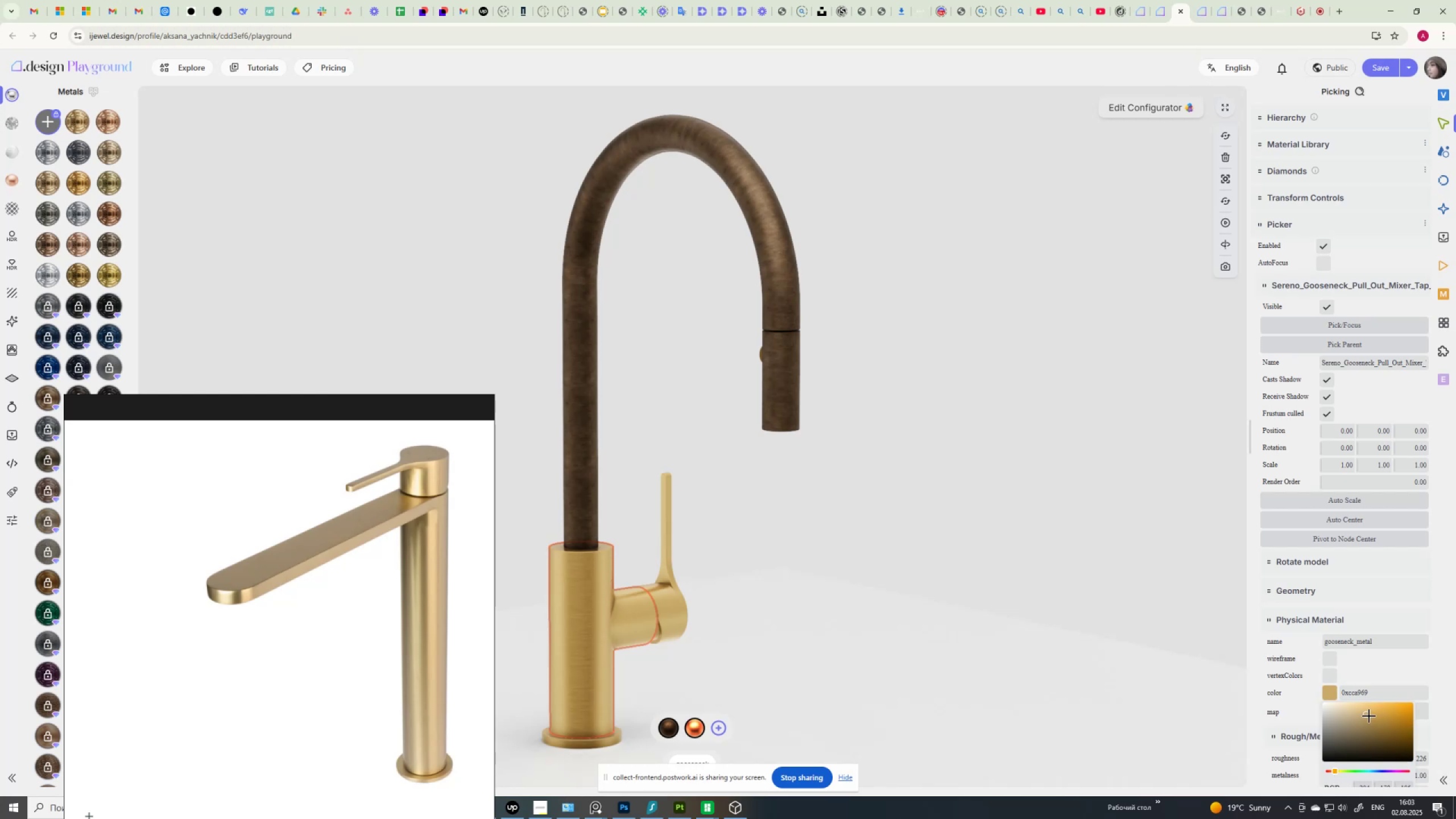 
left_click_drag(start_coordinate=[1367, 716], to_coordinate=[1360, 713])
 